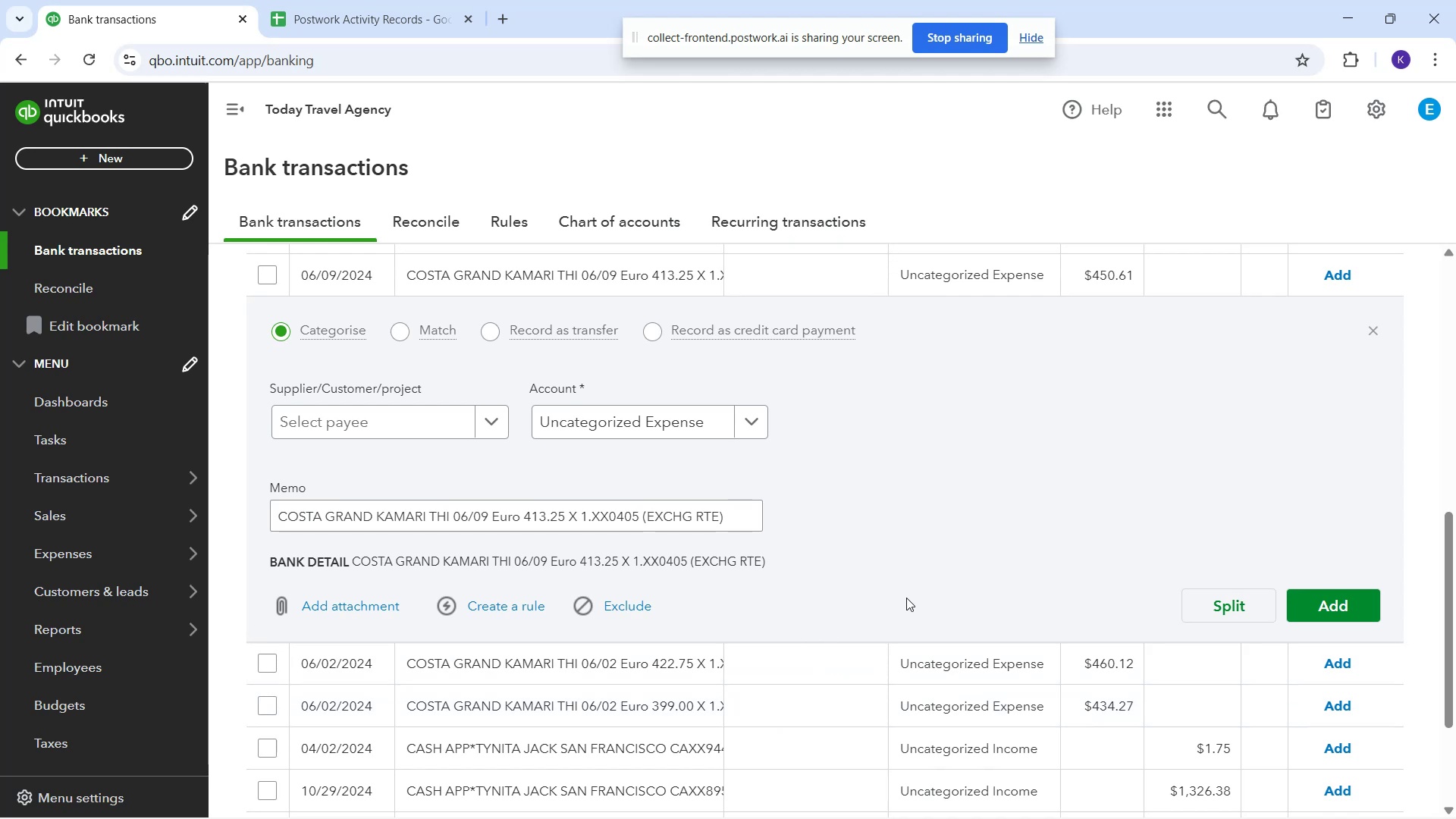 
left_click_drag(start_coordinate=[683, 666], to_coordinate=[677, 654])
 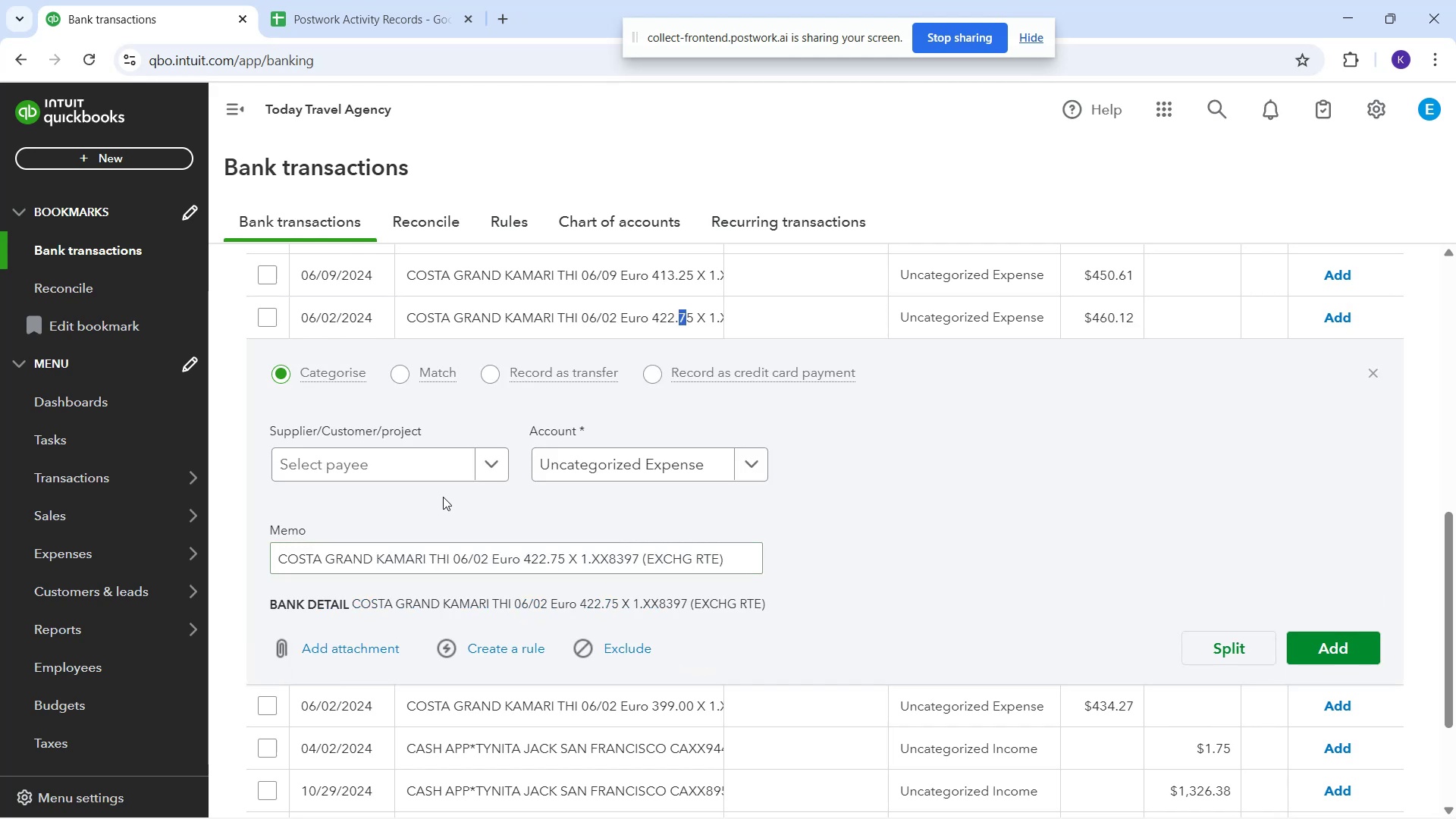 
left_click([425, 458])
 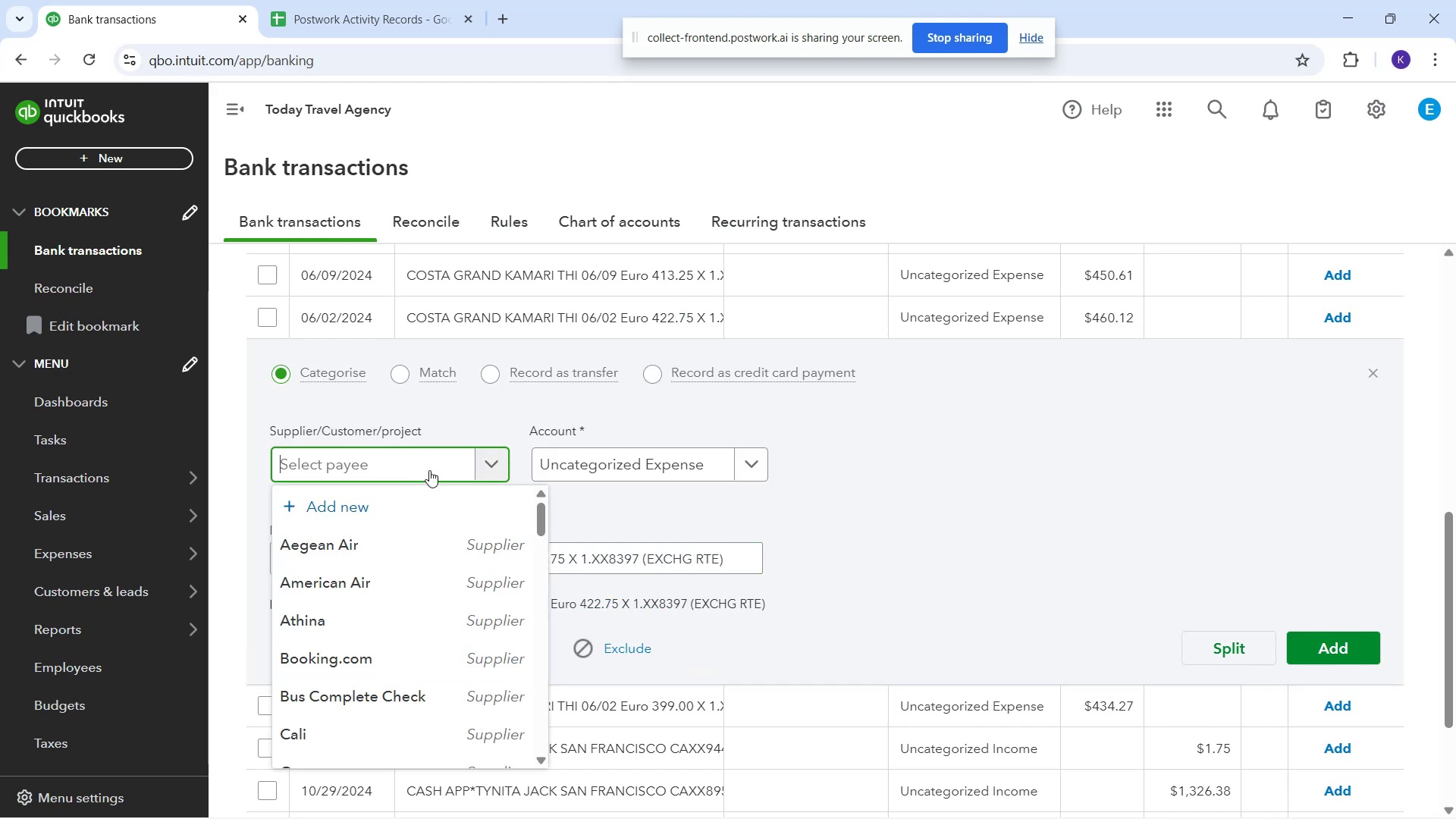 
type(Costa )
 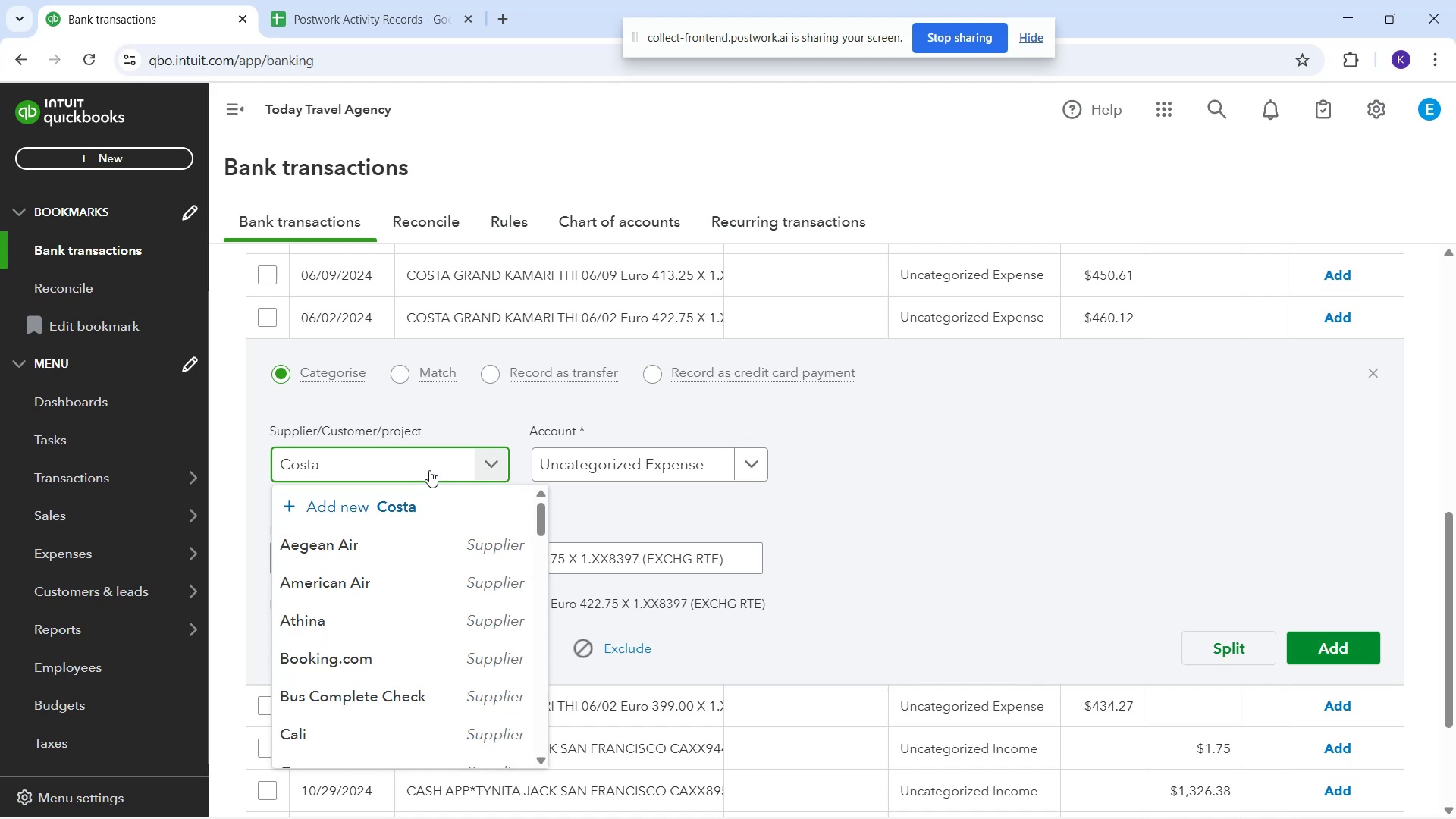 
hold_key(key=ShiftRight, duration=1.5)
 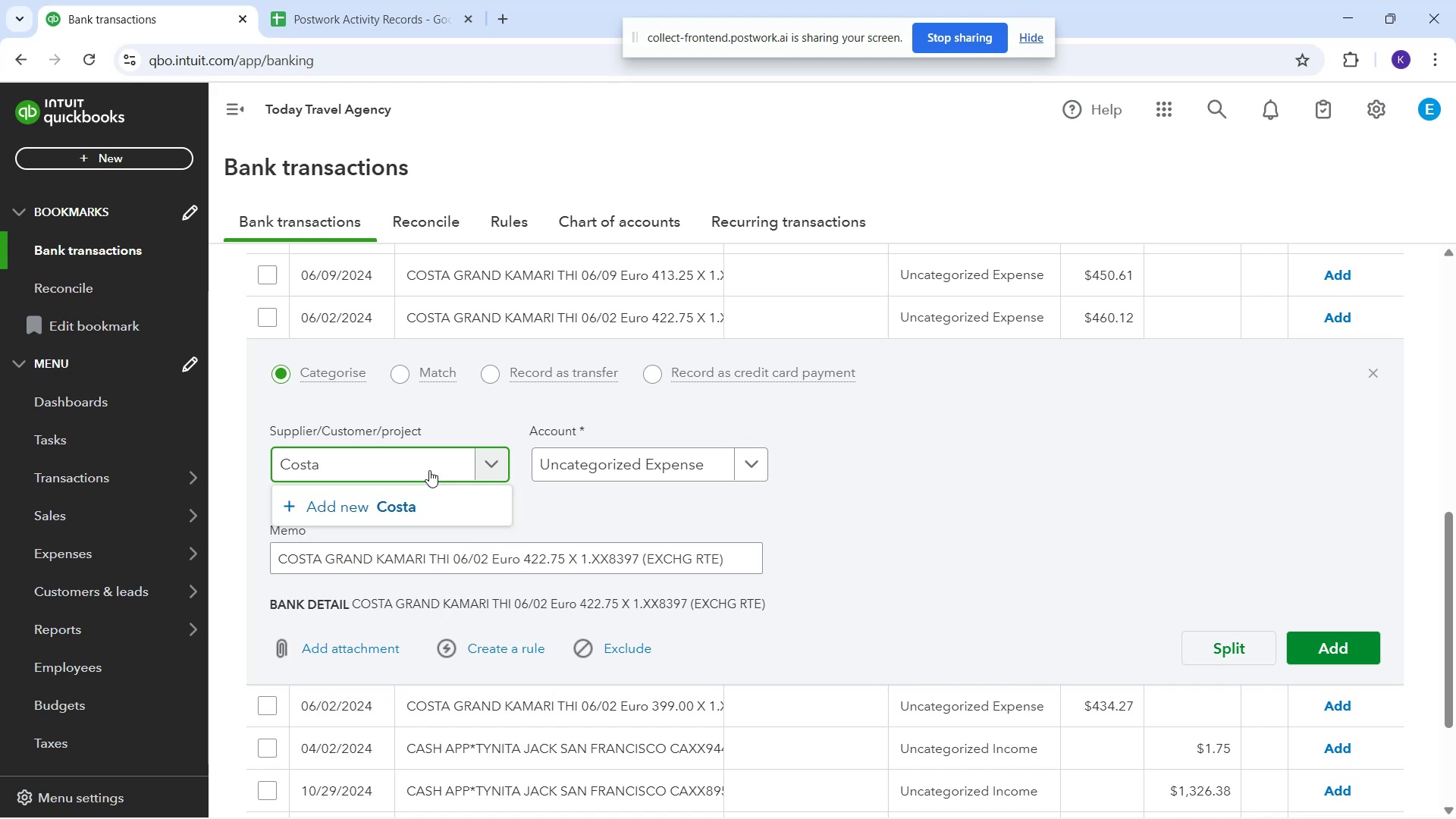 
hold_key(key=ShiftRight, duration=1.53)
 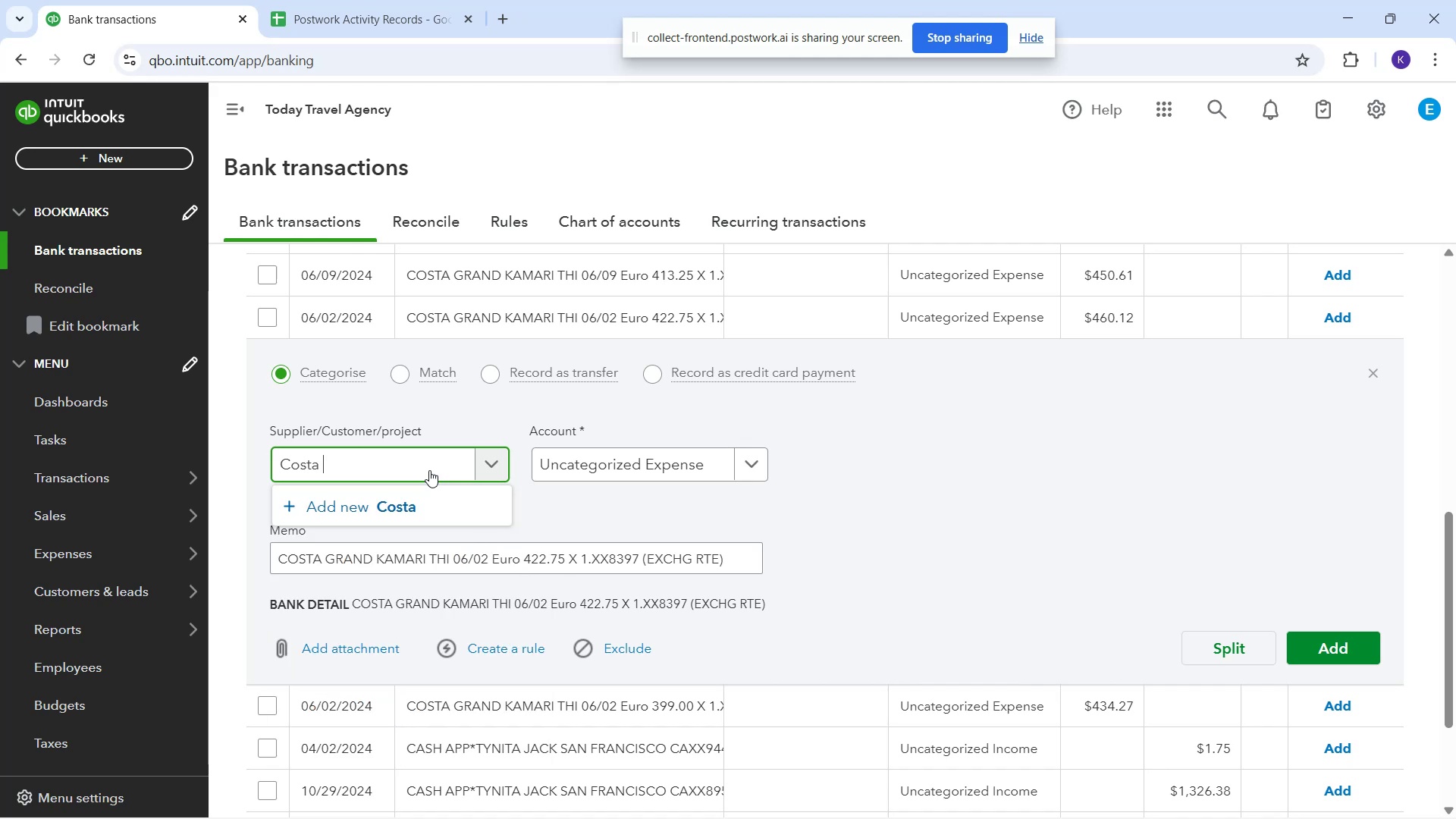 
hold_key(key=ShiftRight, duration=1.51)
 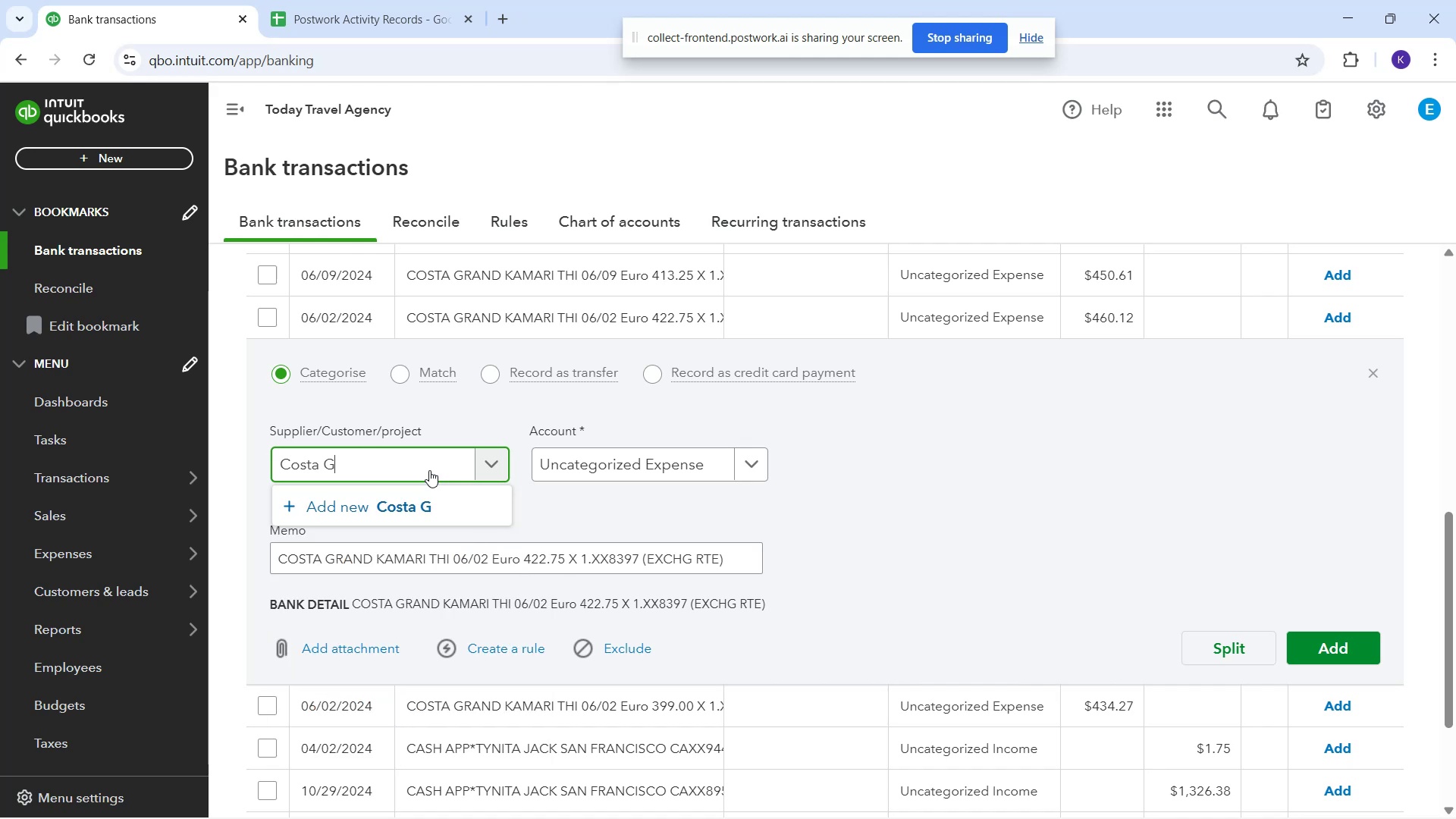 
type(Grand Kamari)
 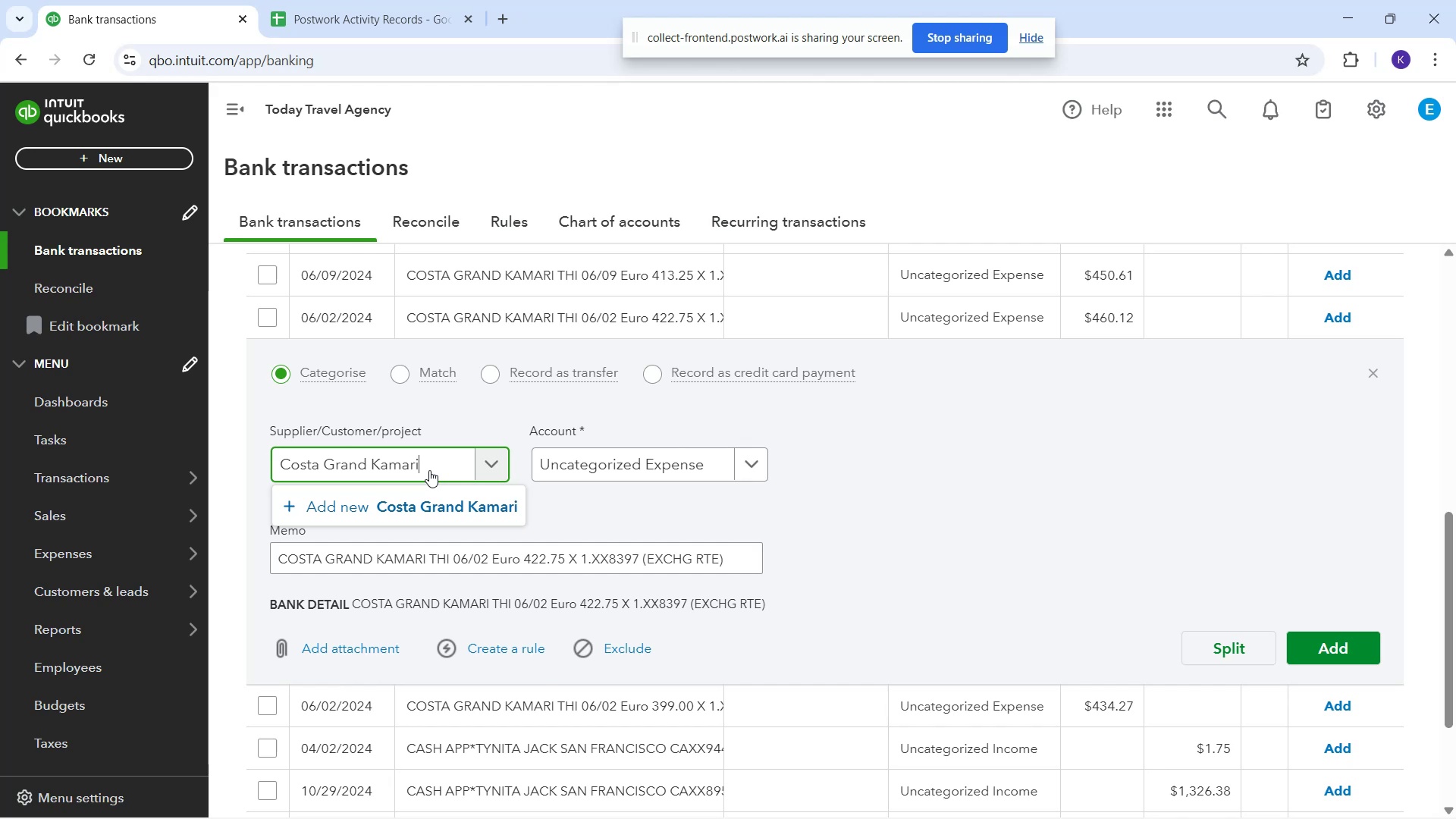 
left_click([441, 491])
 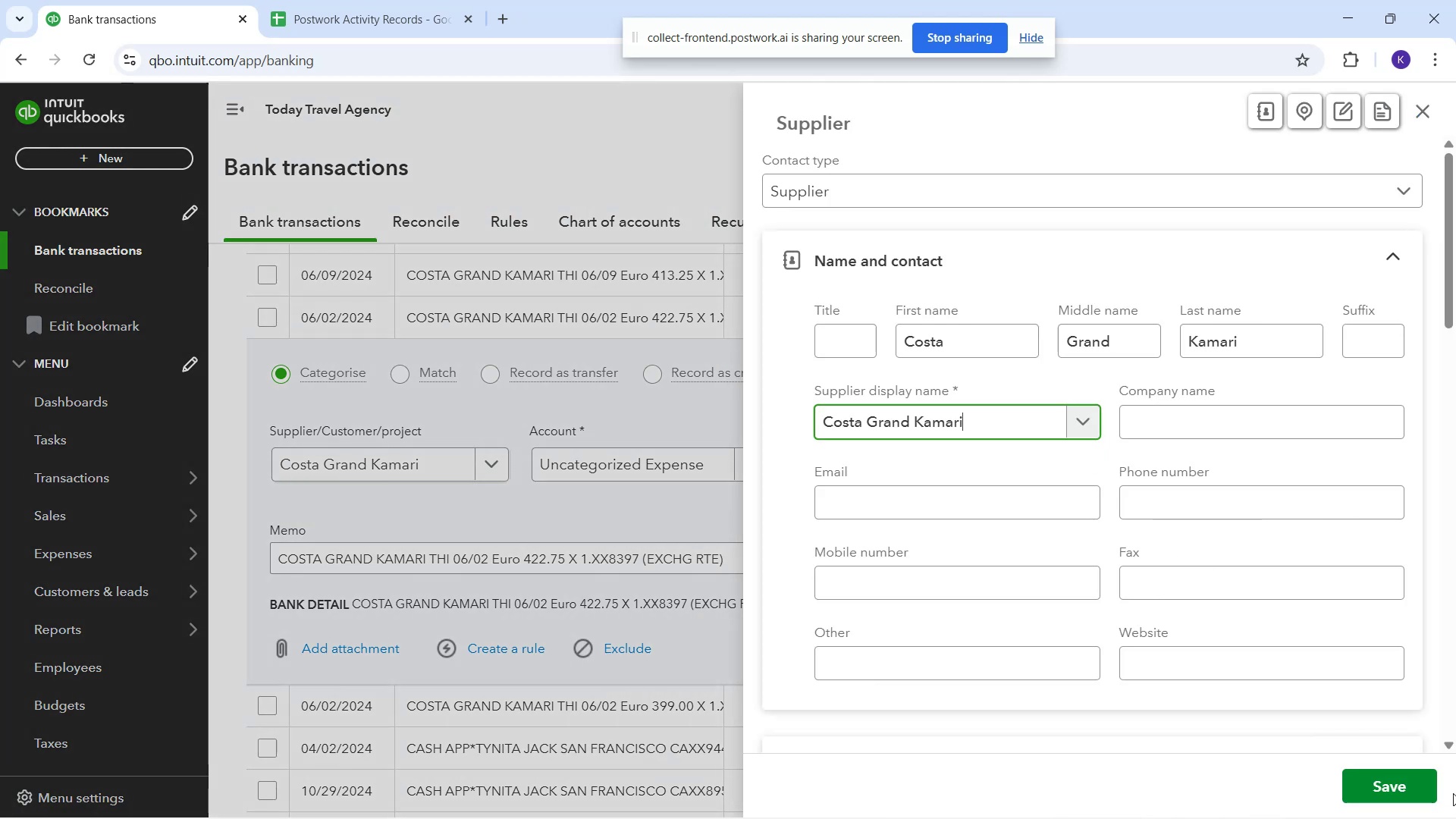 
left_click_drag(start_coordinate=[1404, 786], to_coordinate=[1398, 786])
 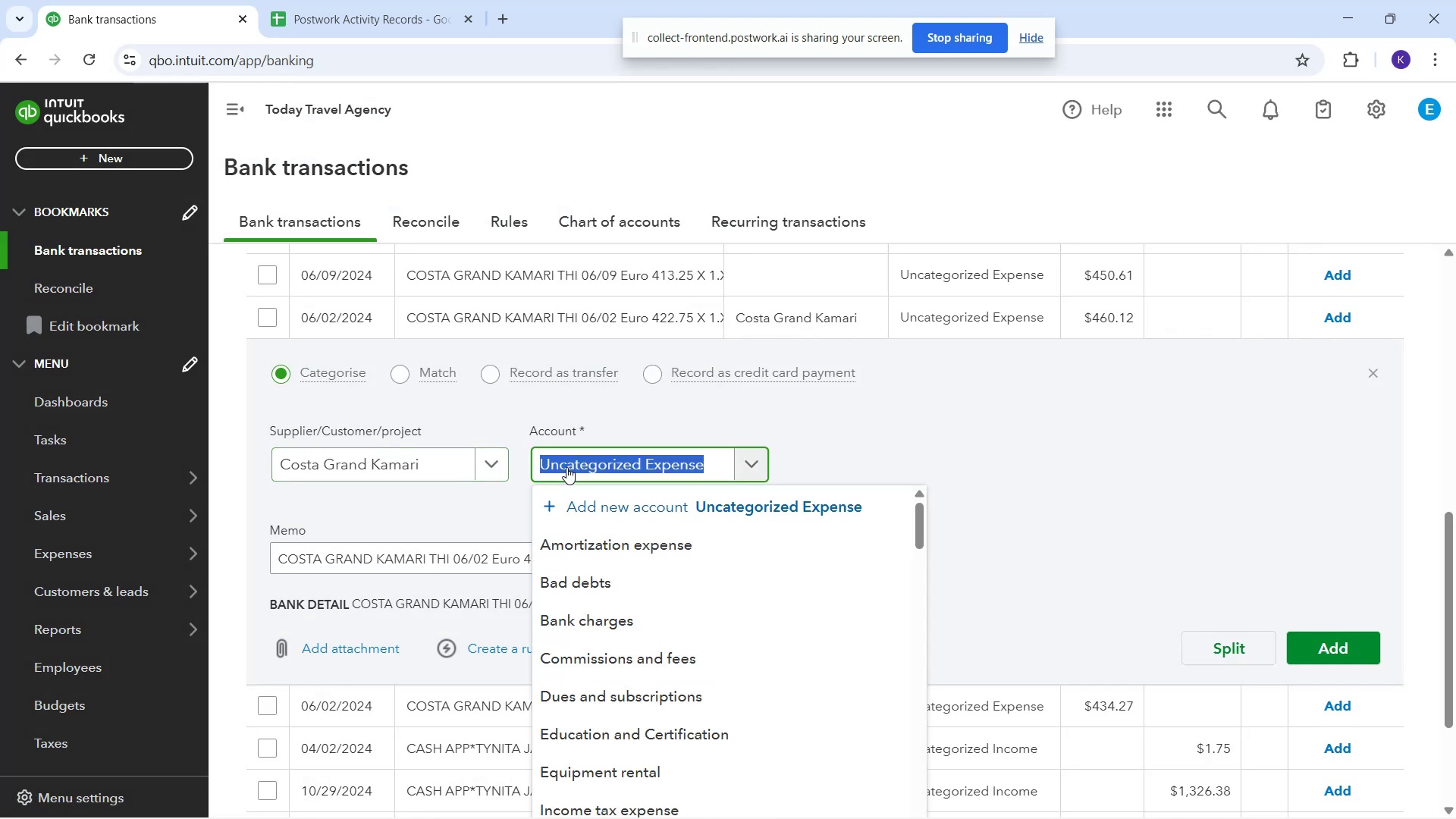 
type(tr)
 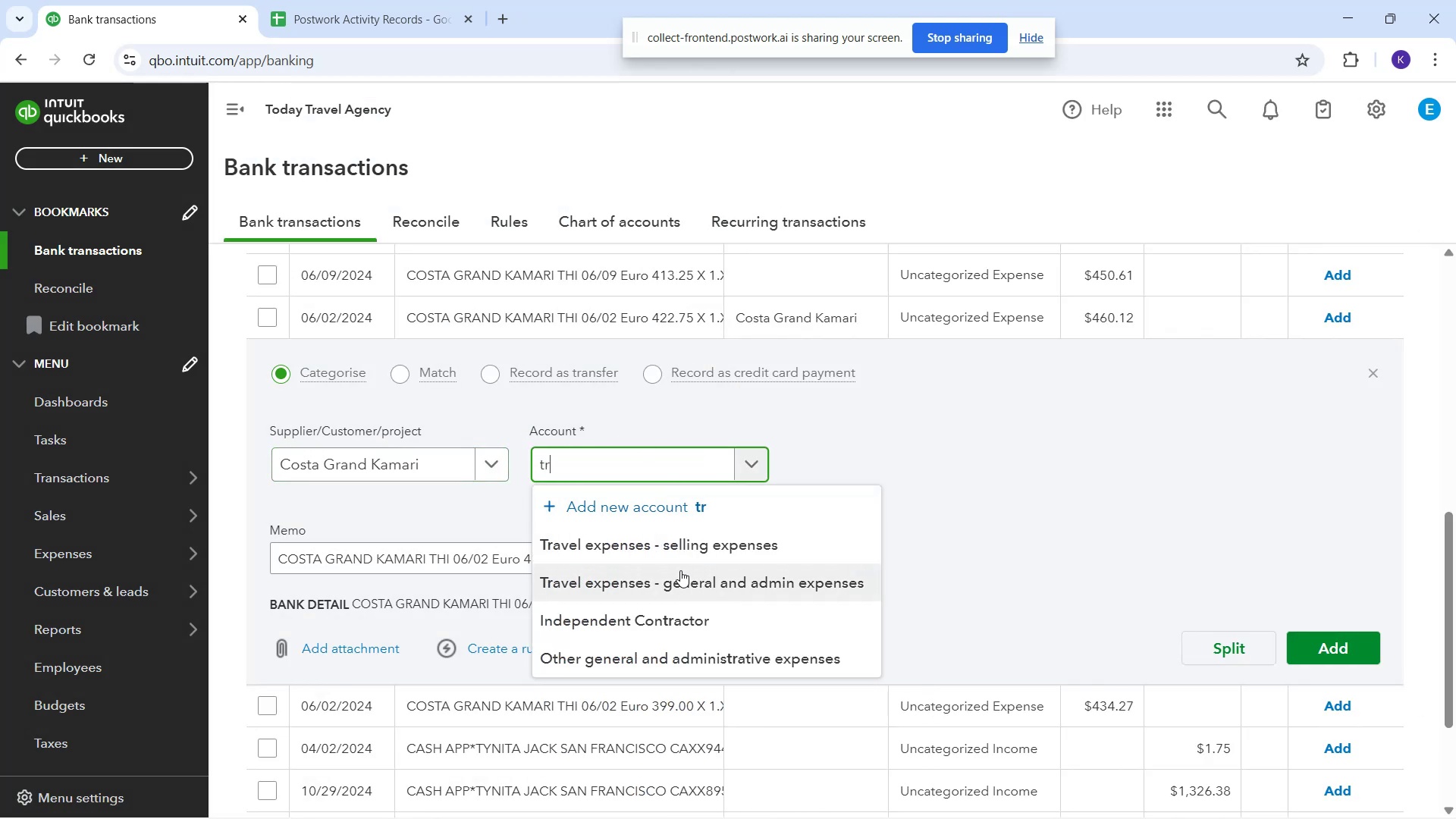 
left_click([680, 570])
 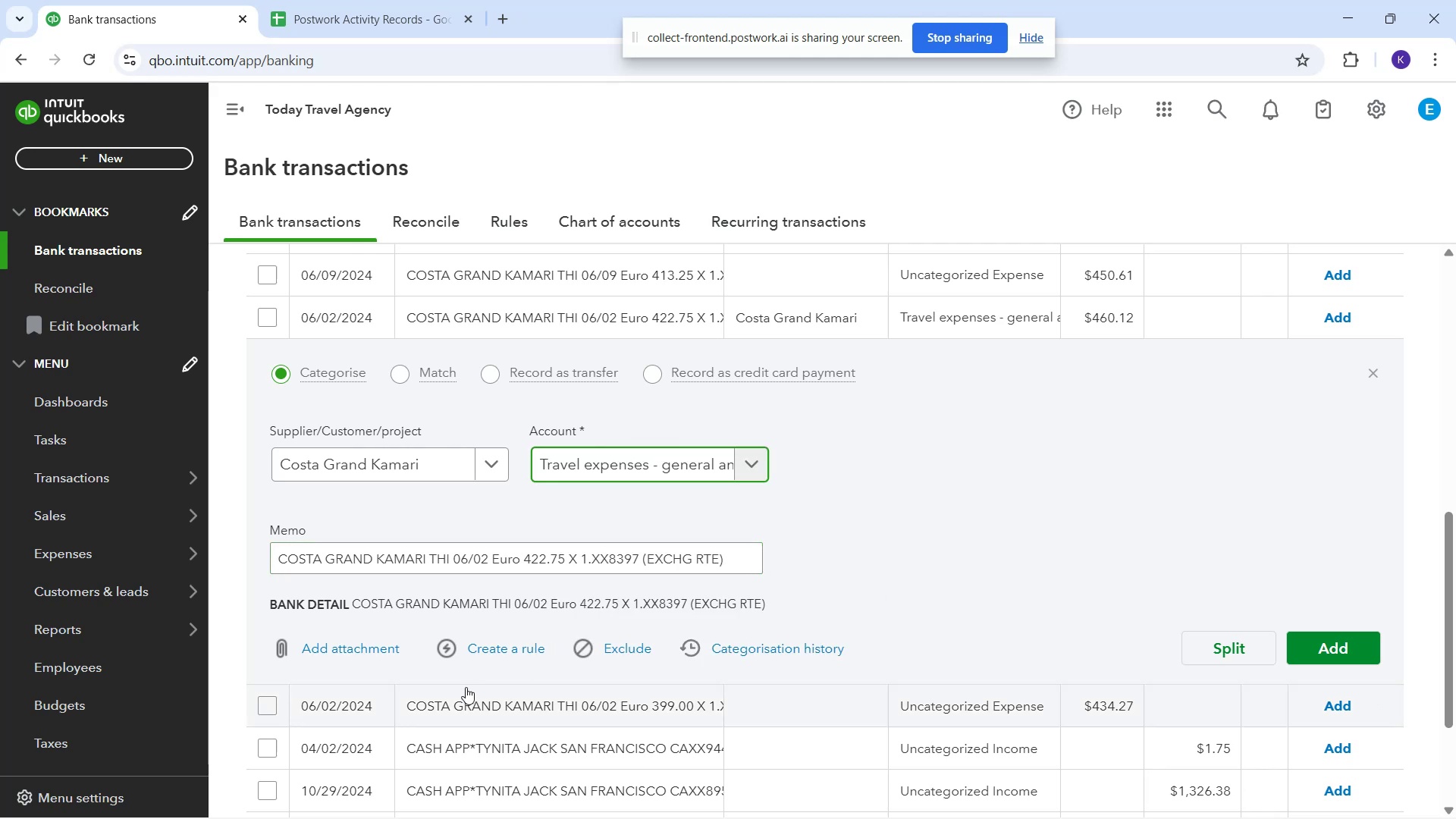 
left_click([473, 657])
 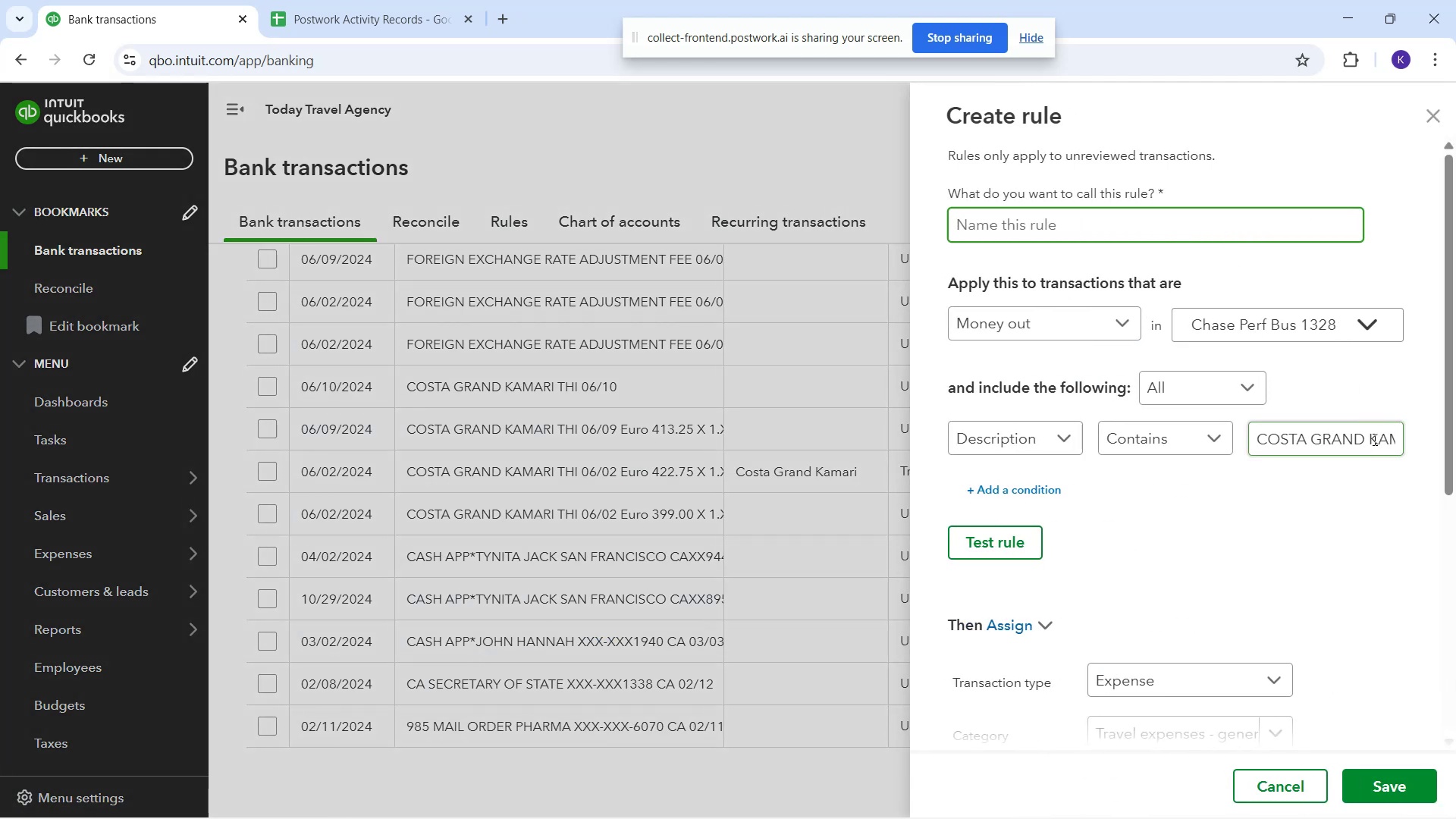 
left_click([1370, 439])
 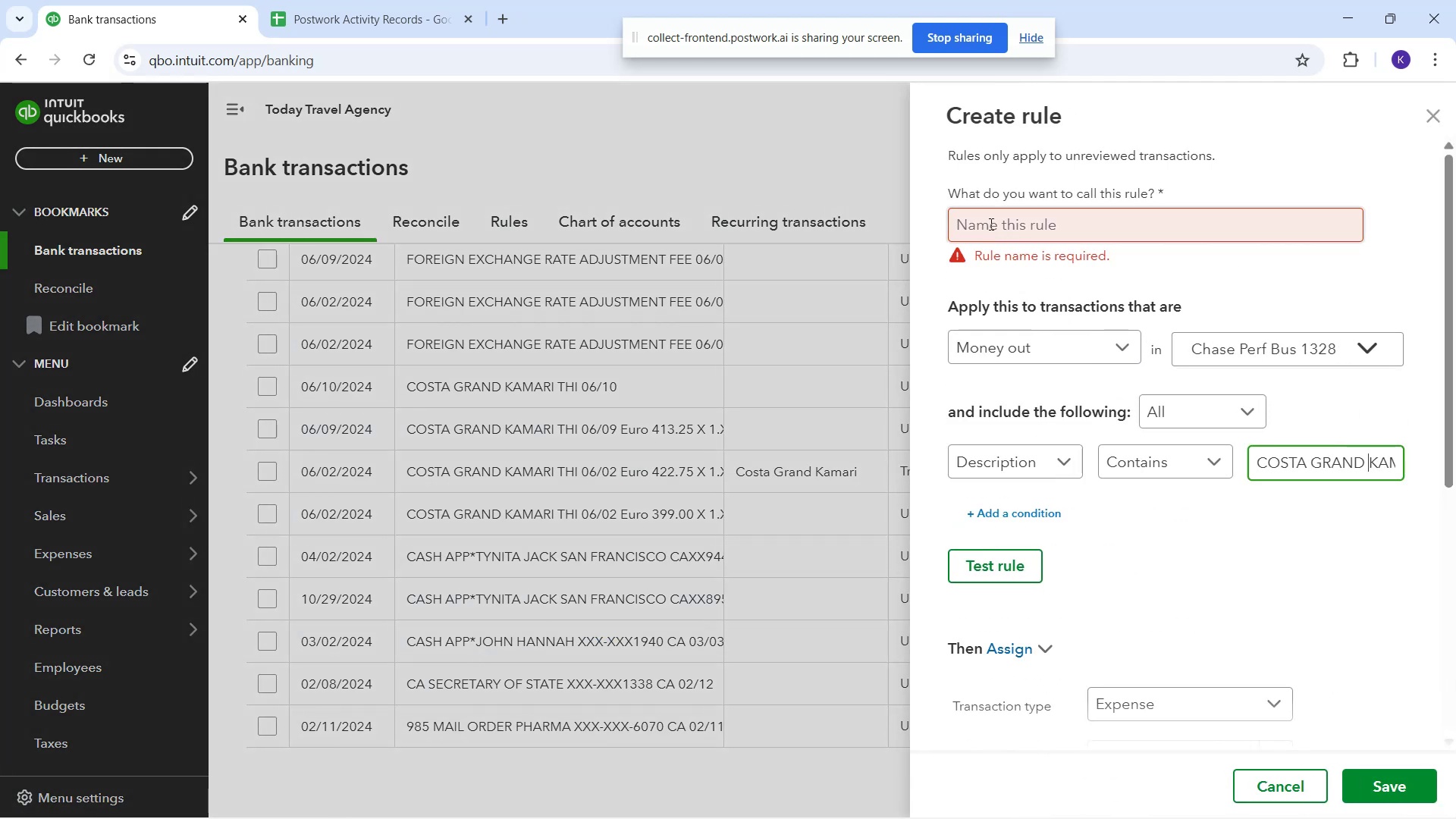 
left_click([990, 218])
 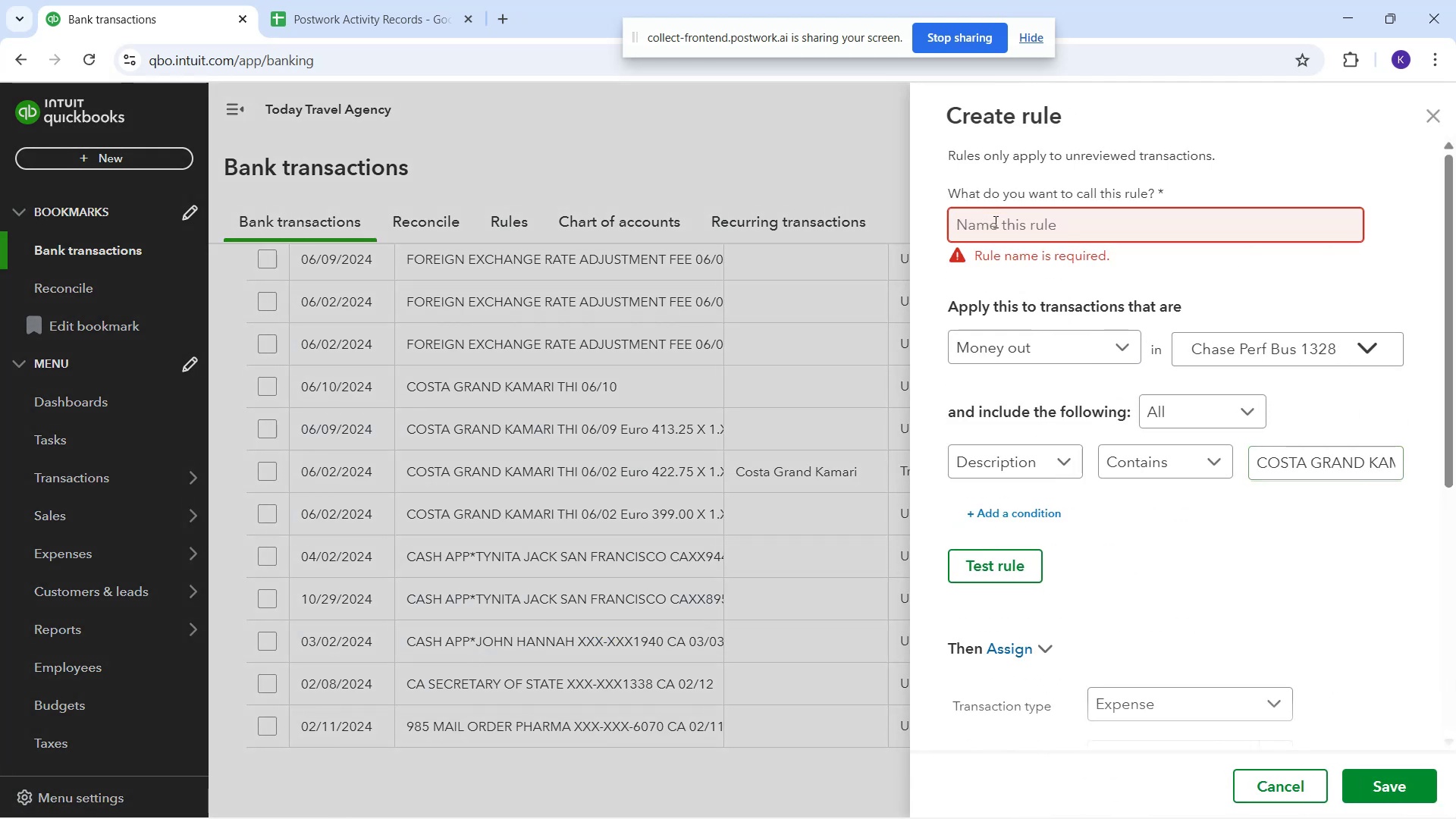 
type(Costa Lamari)
key(Backspace)
key(Backspace)
key(Backspace)
key(Backspace)
key(Backspace)
key(Backspace)
type(Kamari)
 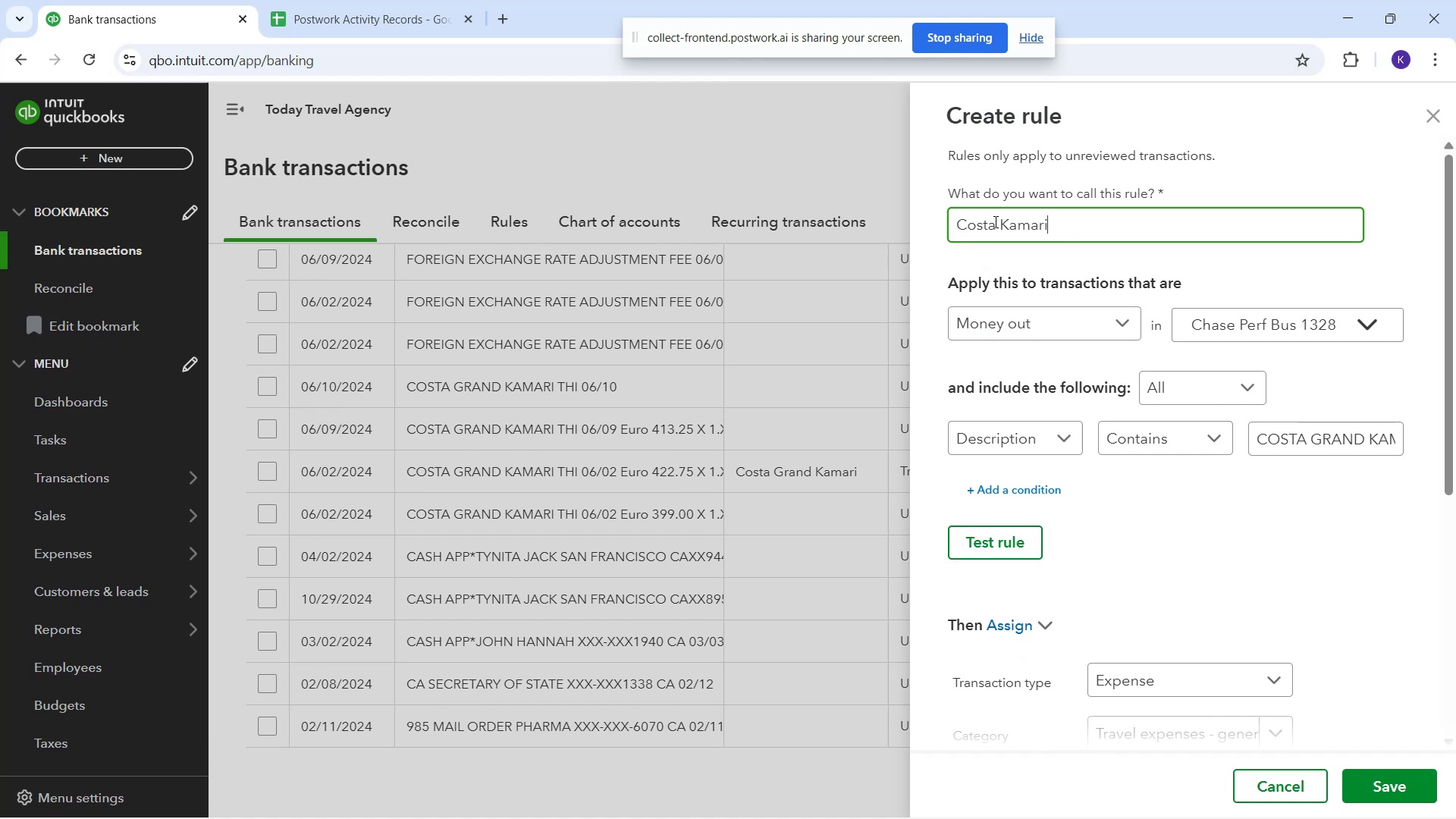 
key(ArrowRight)
 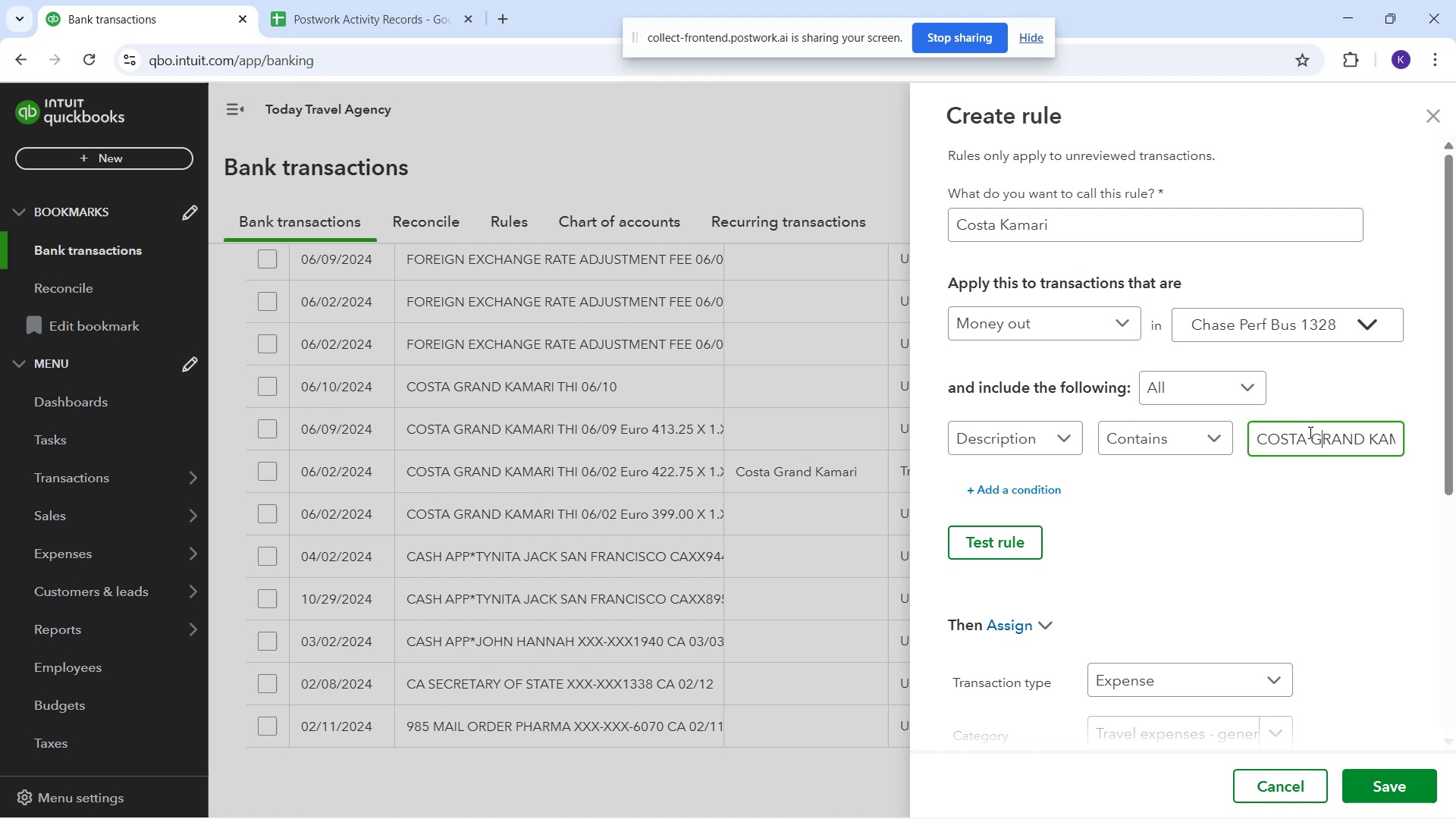 
key(ArrowRight)
 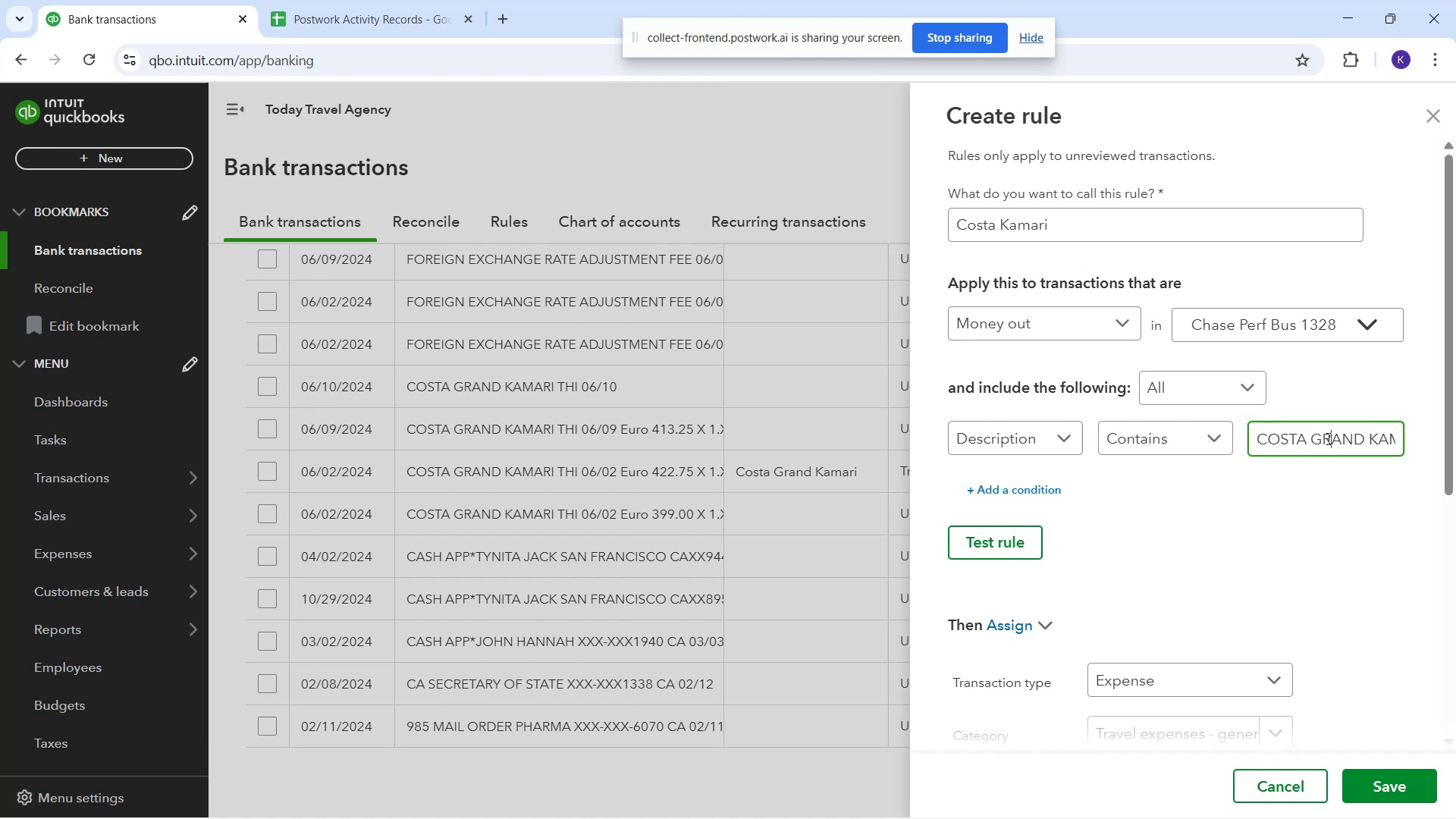 
key(ArrowRight)
 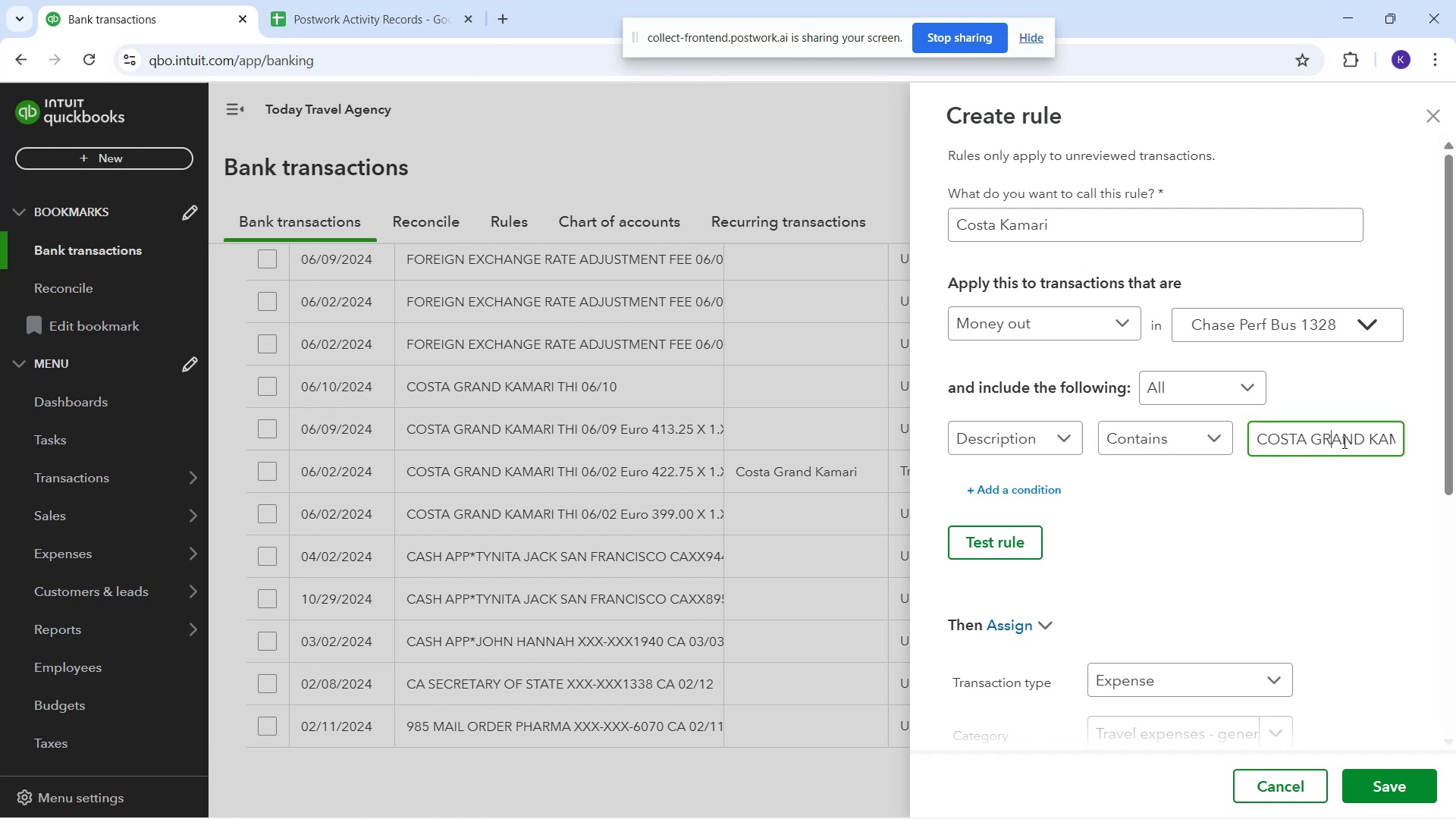 
key(ArrowRight)
 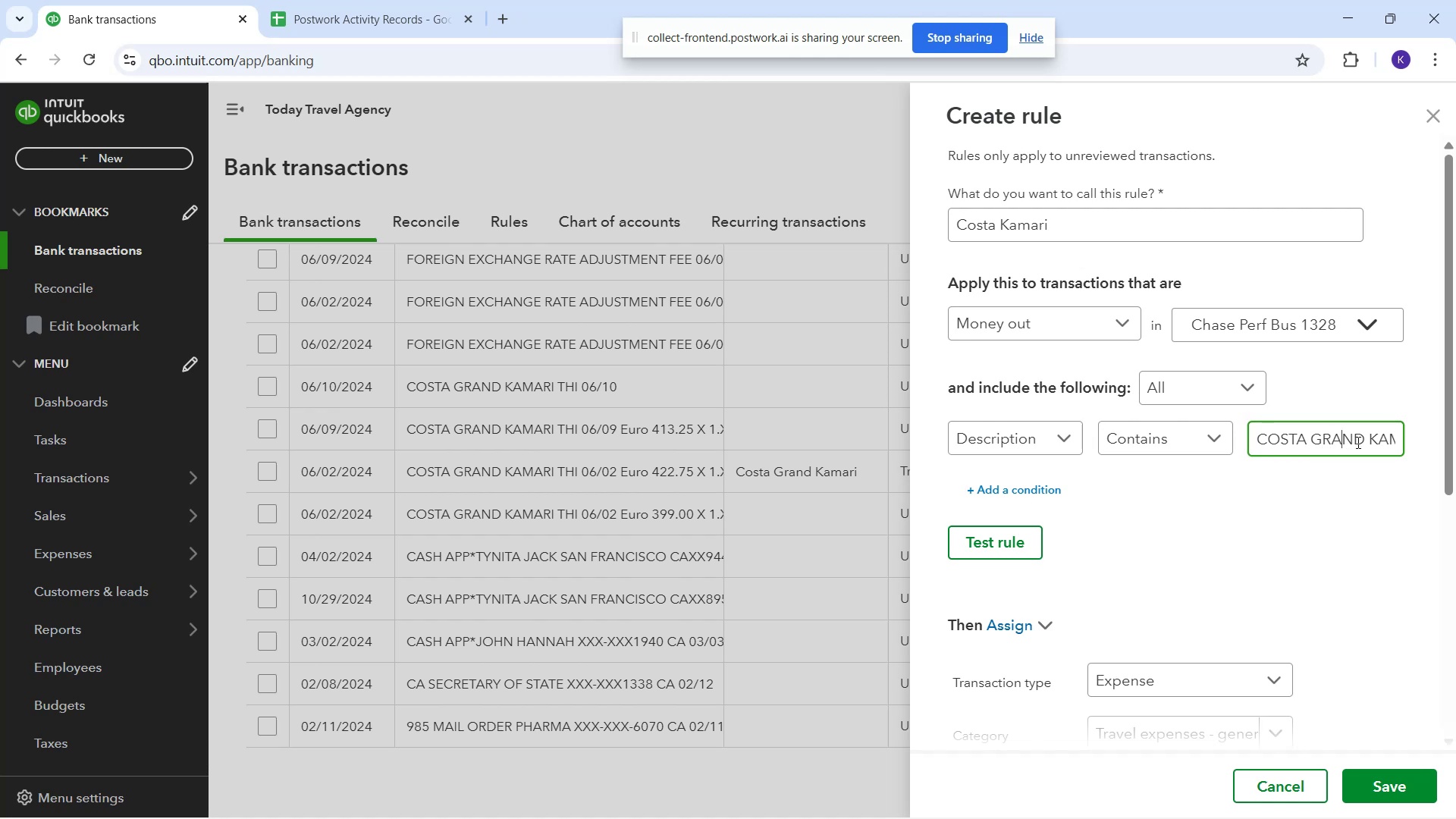 
key(ArrowRight)
 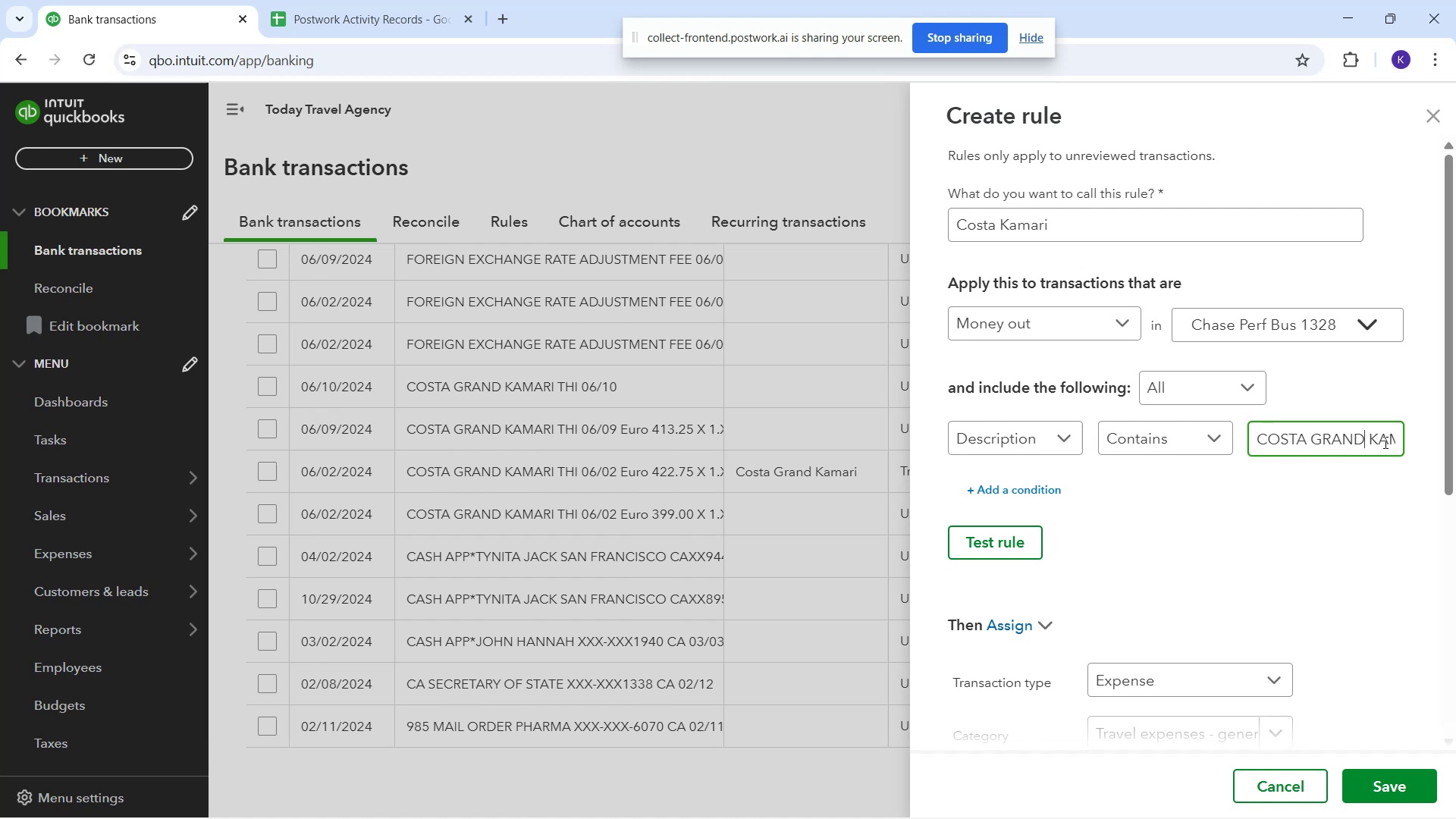 
key(ArrowRight)
 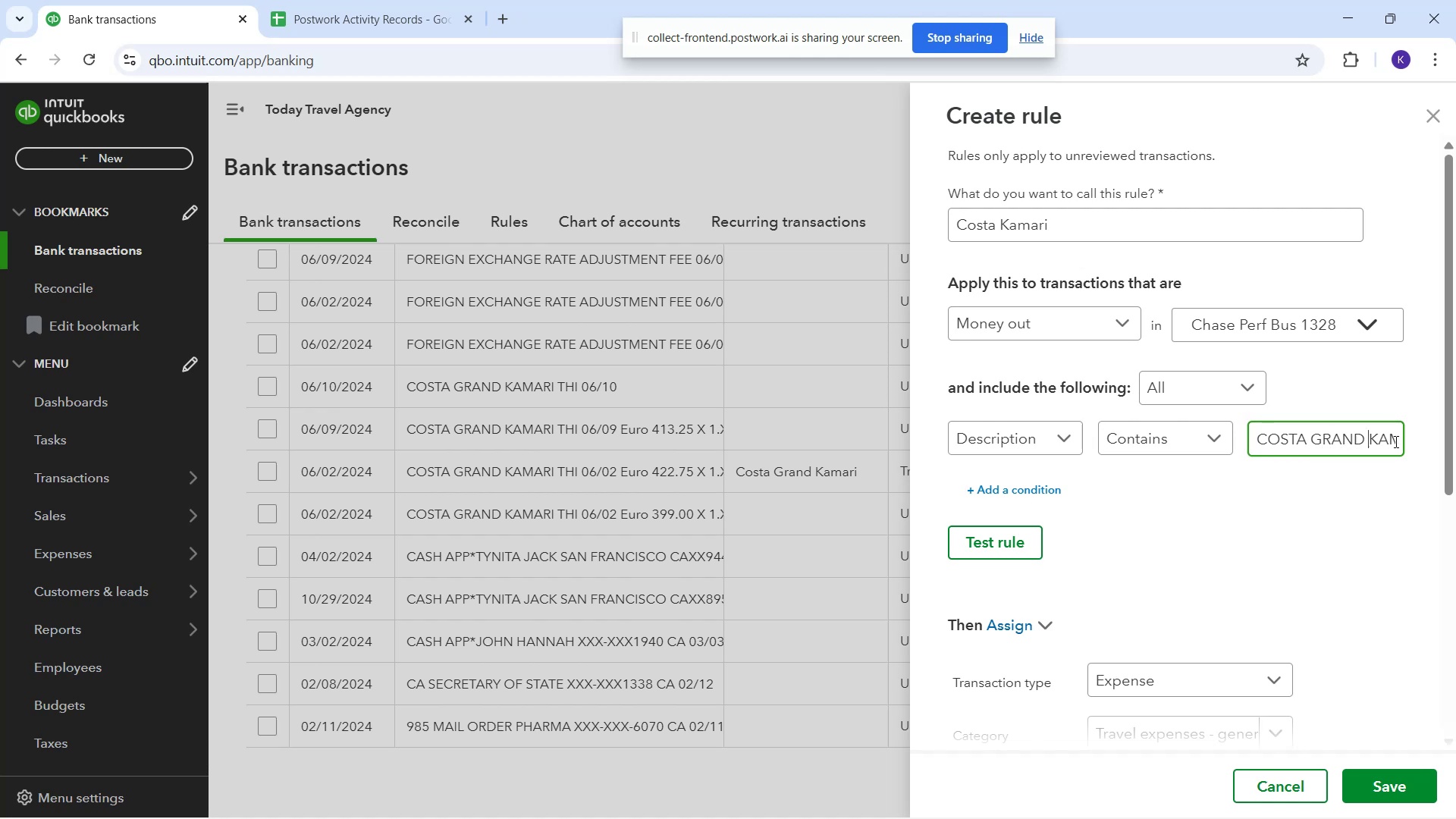 
key(ArrowRight)
 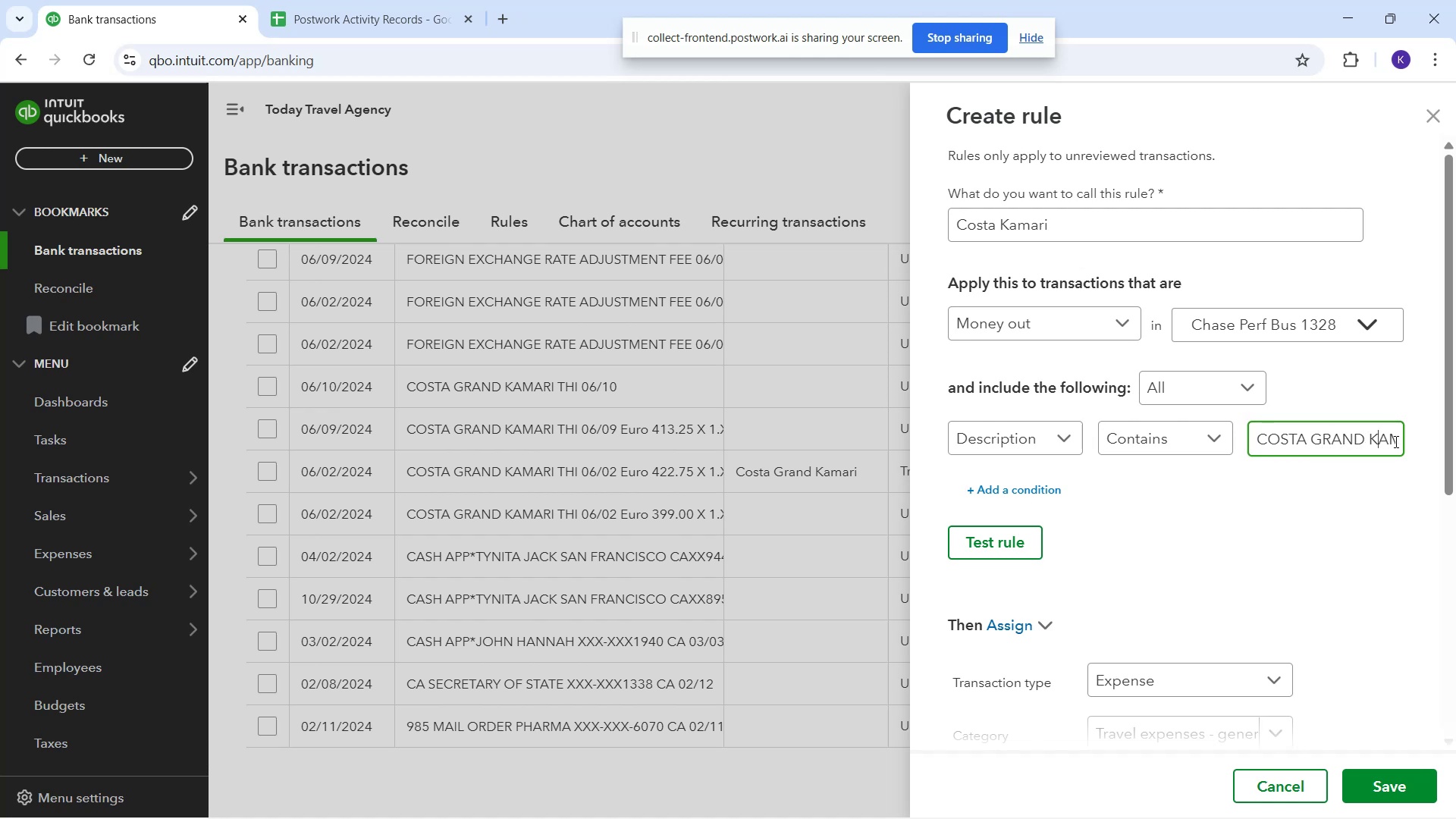 
key(ArrowRight)
 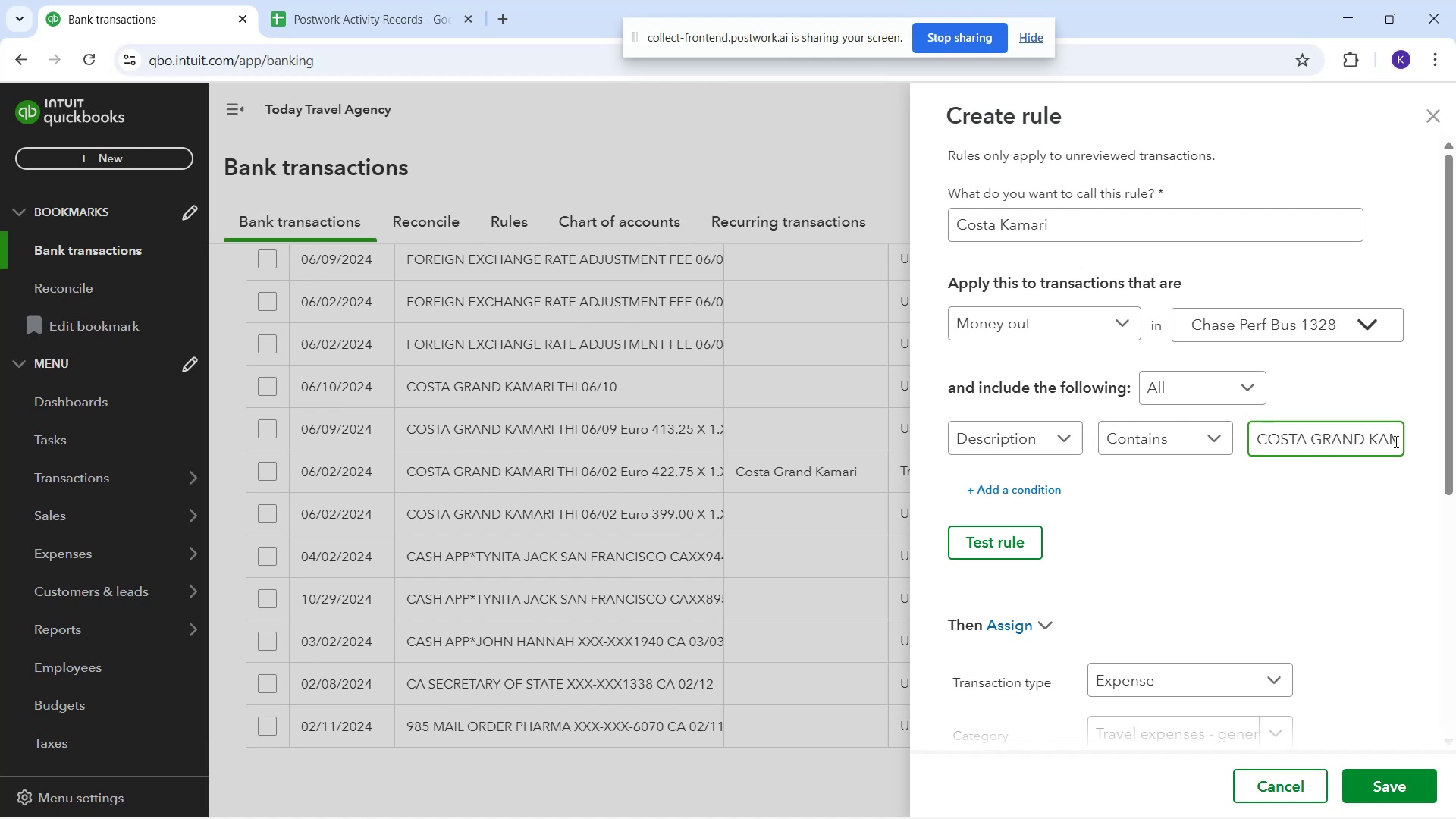 
key(ArrowRight)
 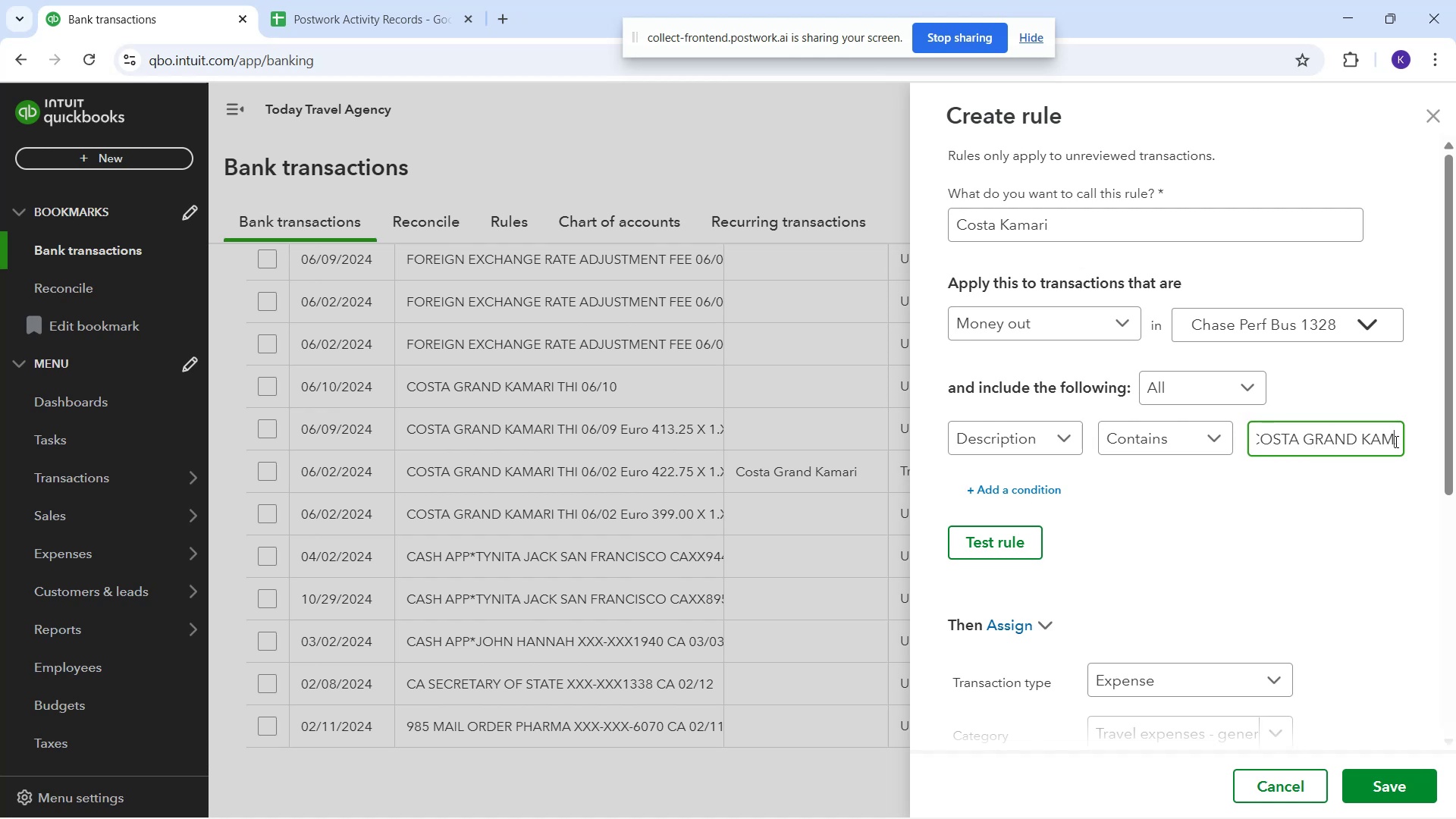 
key(ArrowRight)
 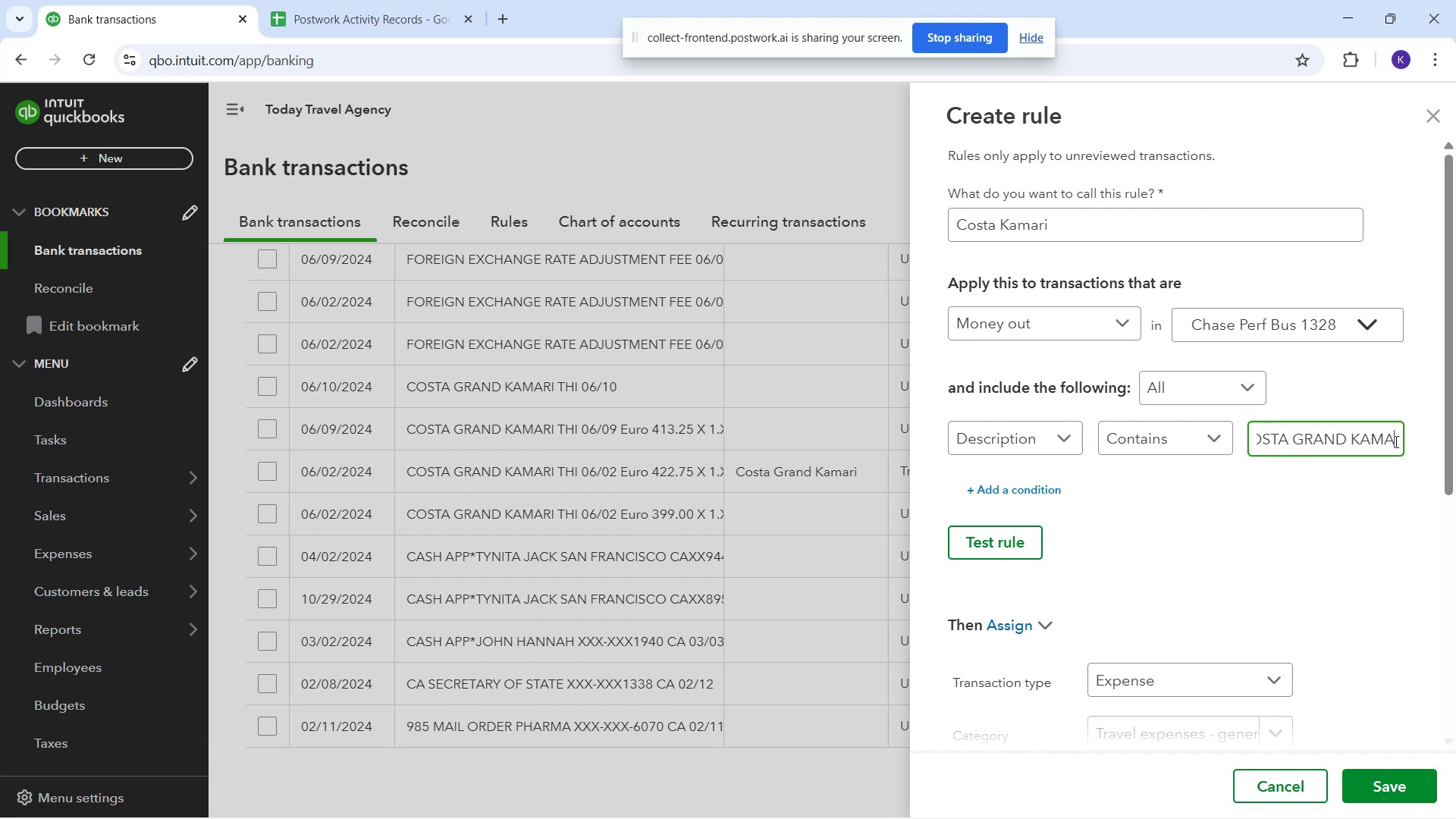 
key(ArrowRight)
 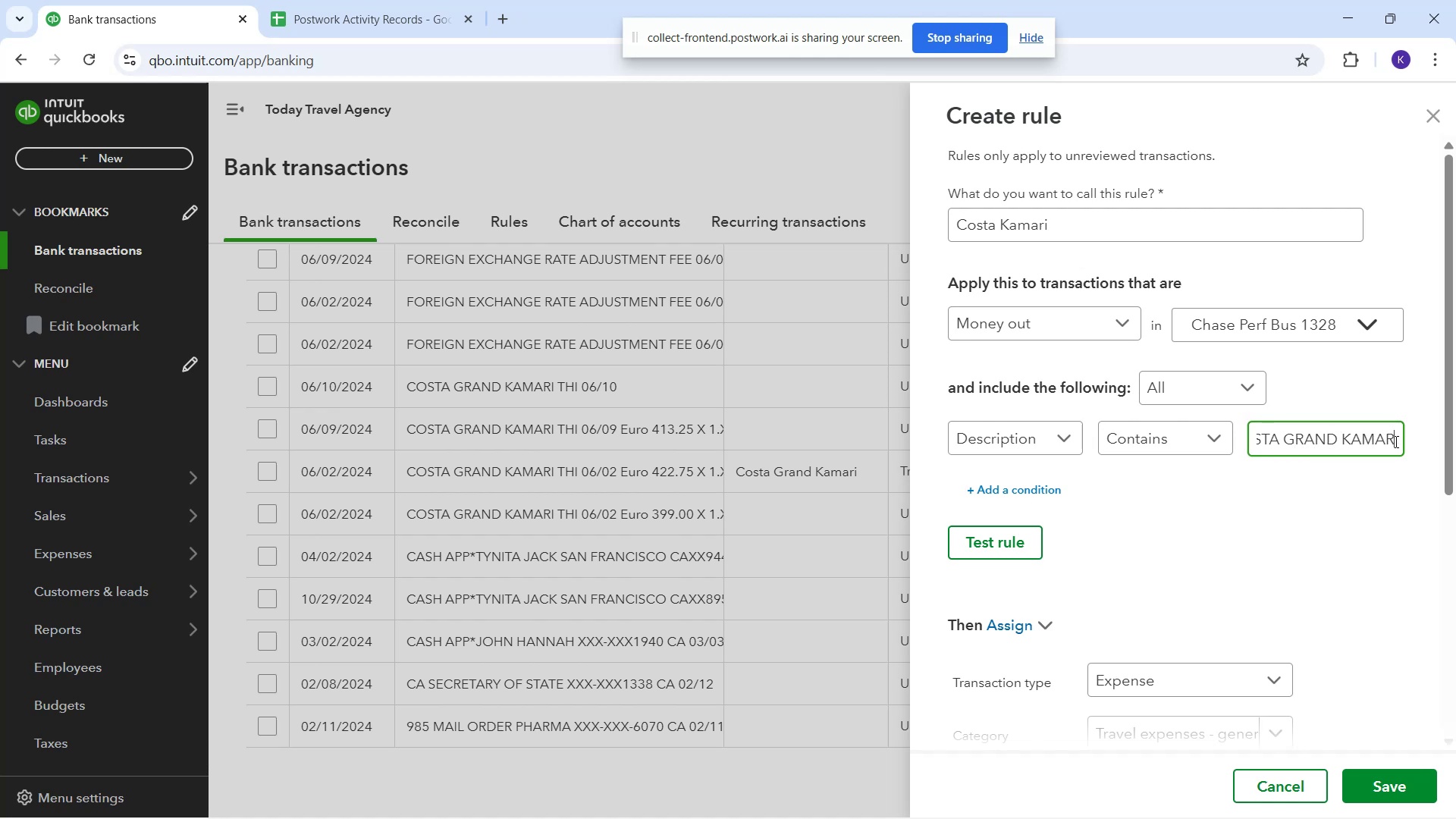 
key(ArrowRight)
 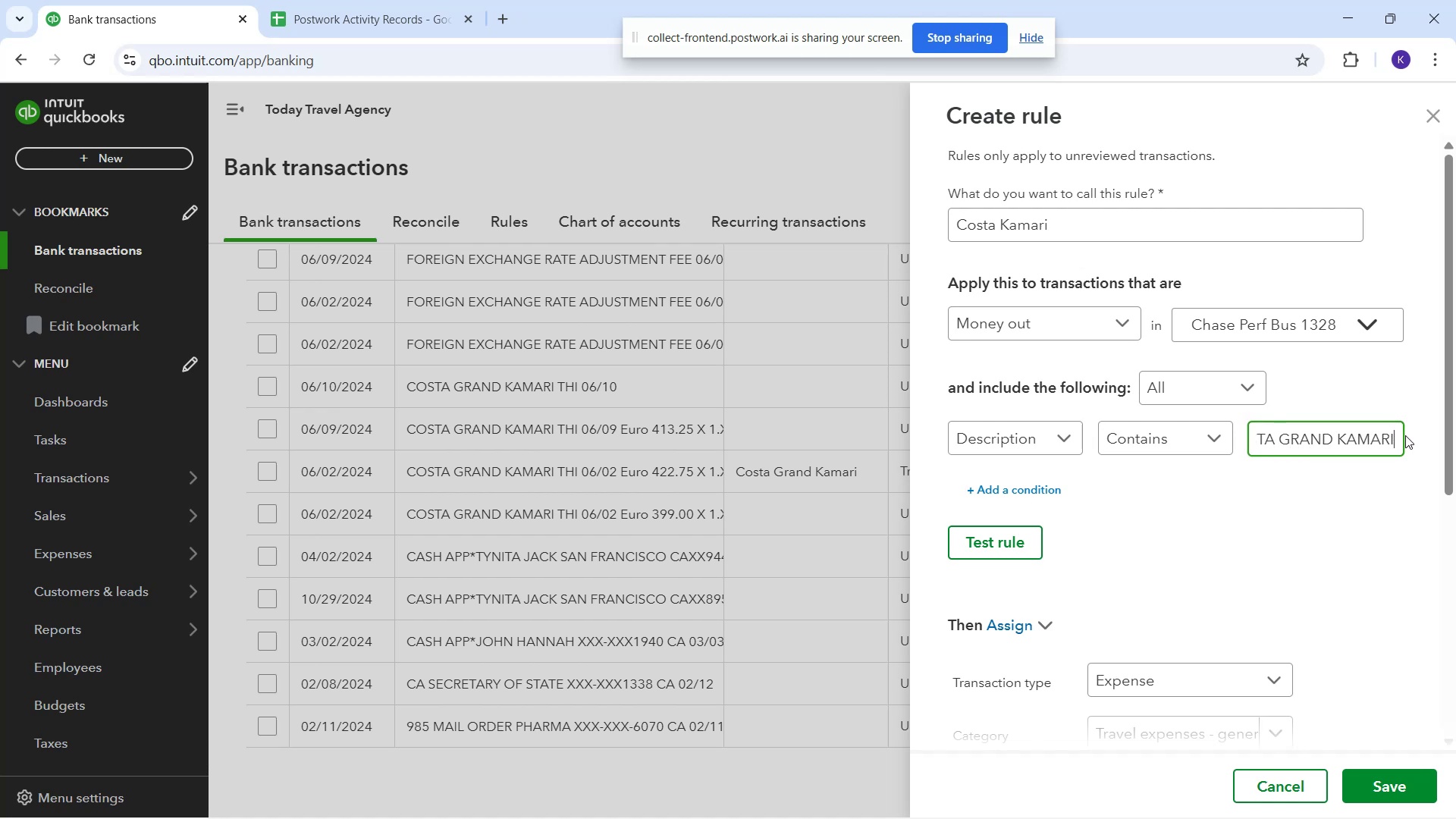 
key(ArrowRight)
 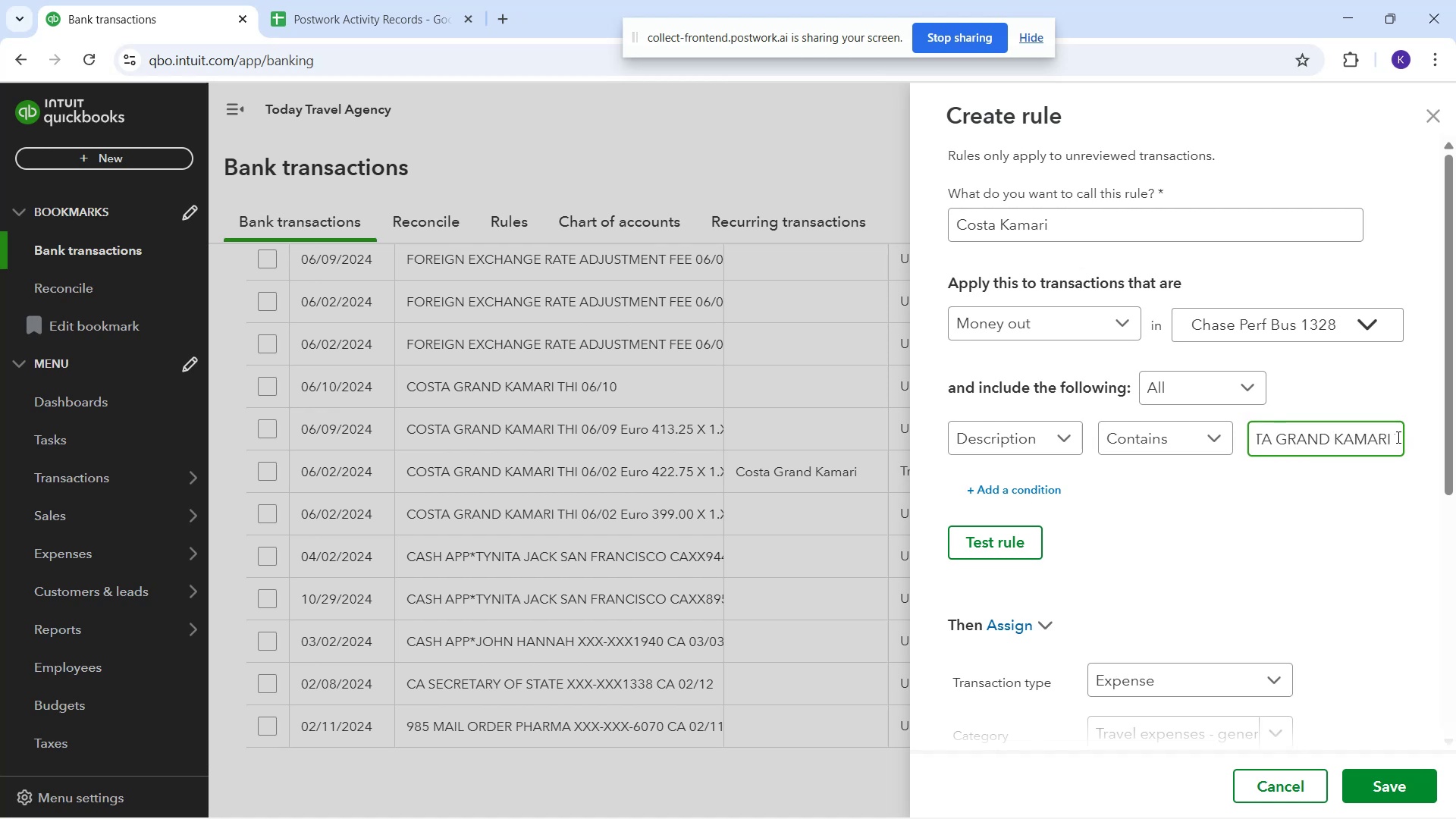 
left_click_drag(start_coordinate=[1397, 438], to_coordinate=[1454, 432])
 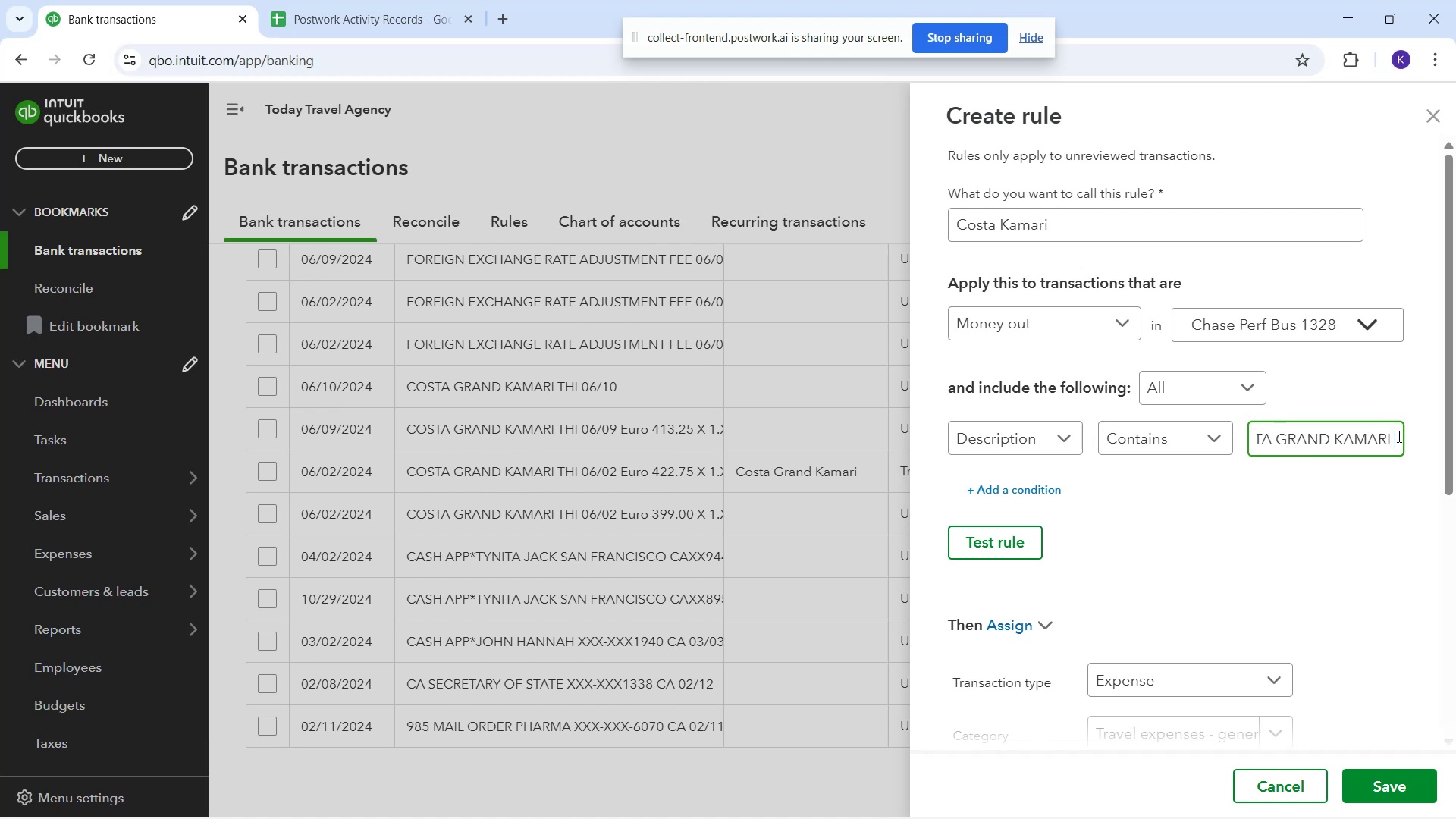 
left_click_drag(start_coordinate=[1394, 437], to_coordinate=[1455, 461])
 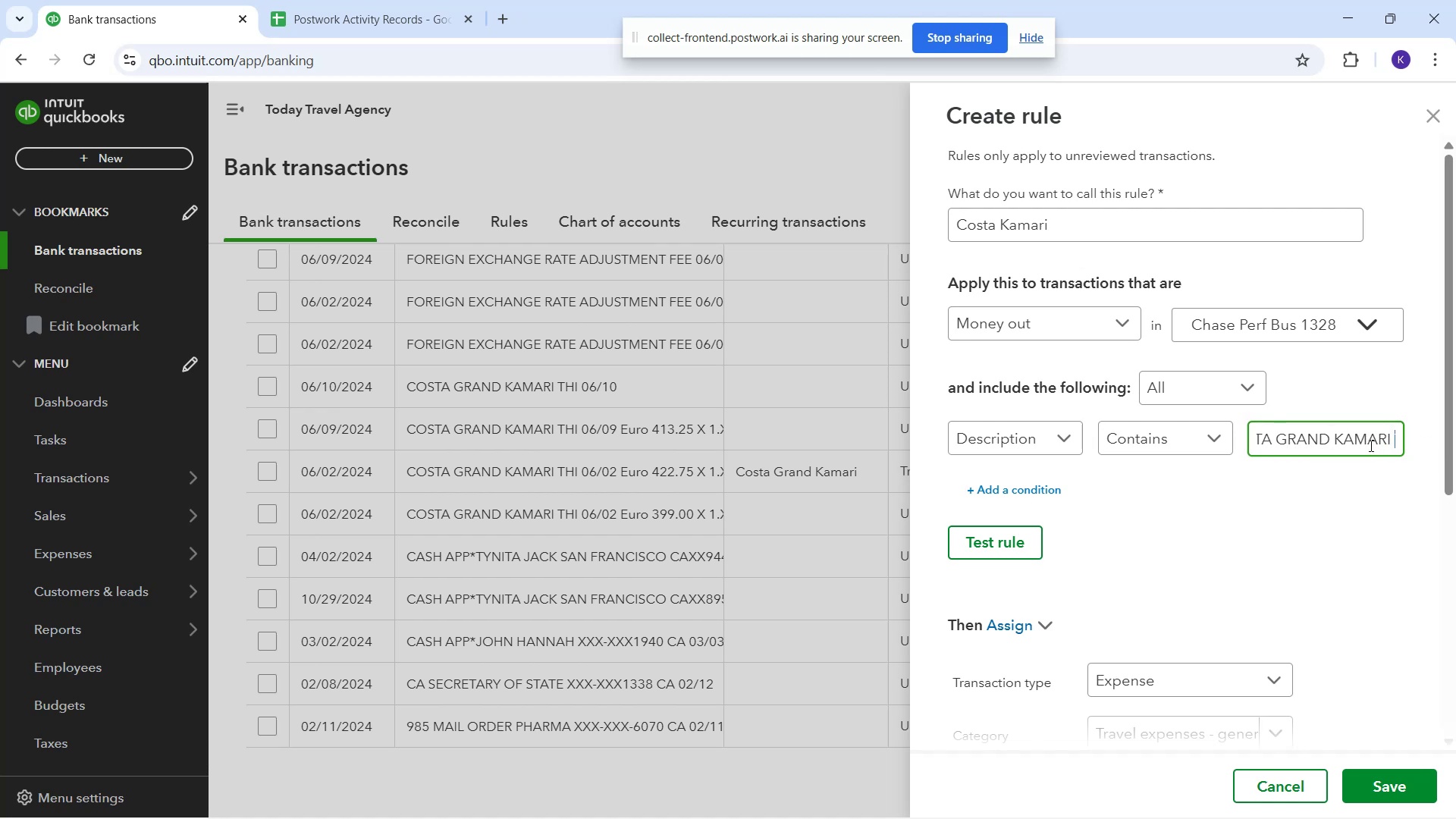 
hold_key(key=Delete, duration=1.5)
 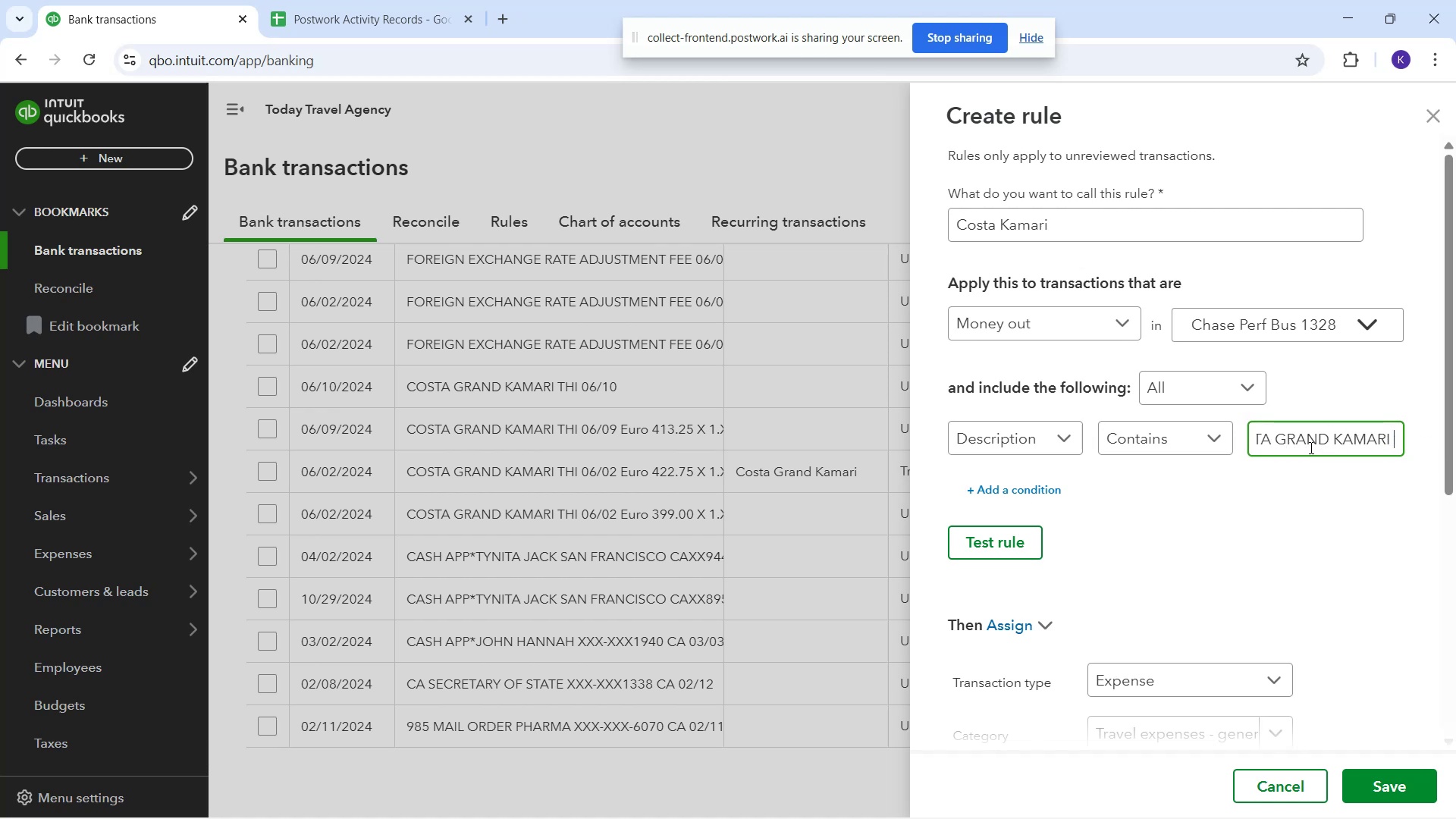 
hold_key(key=Delete, duration=0.48)
 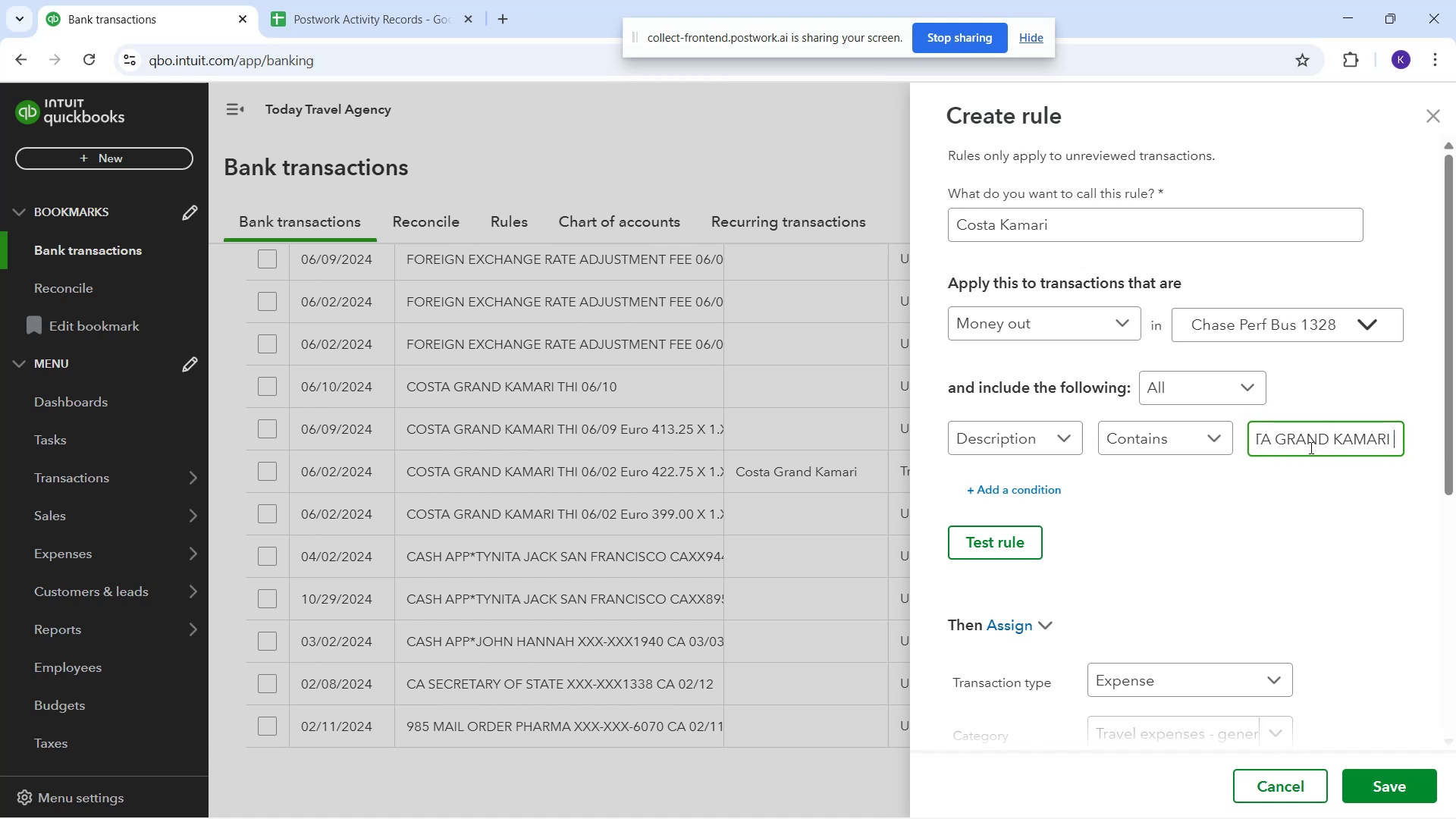 
key(Delete)
 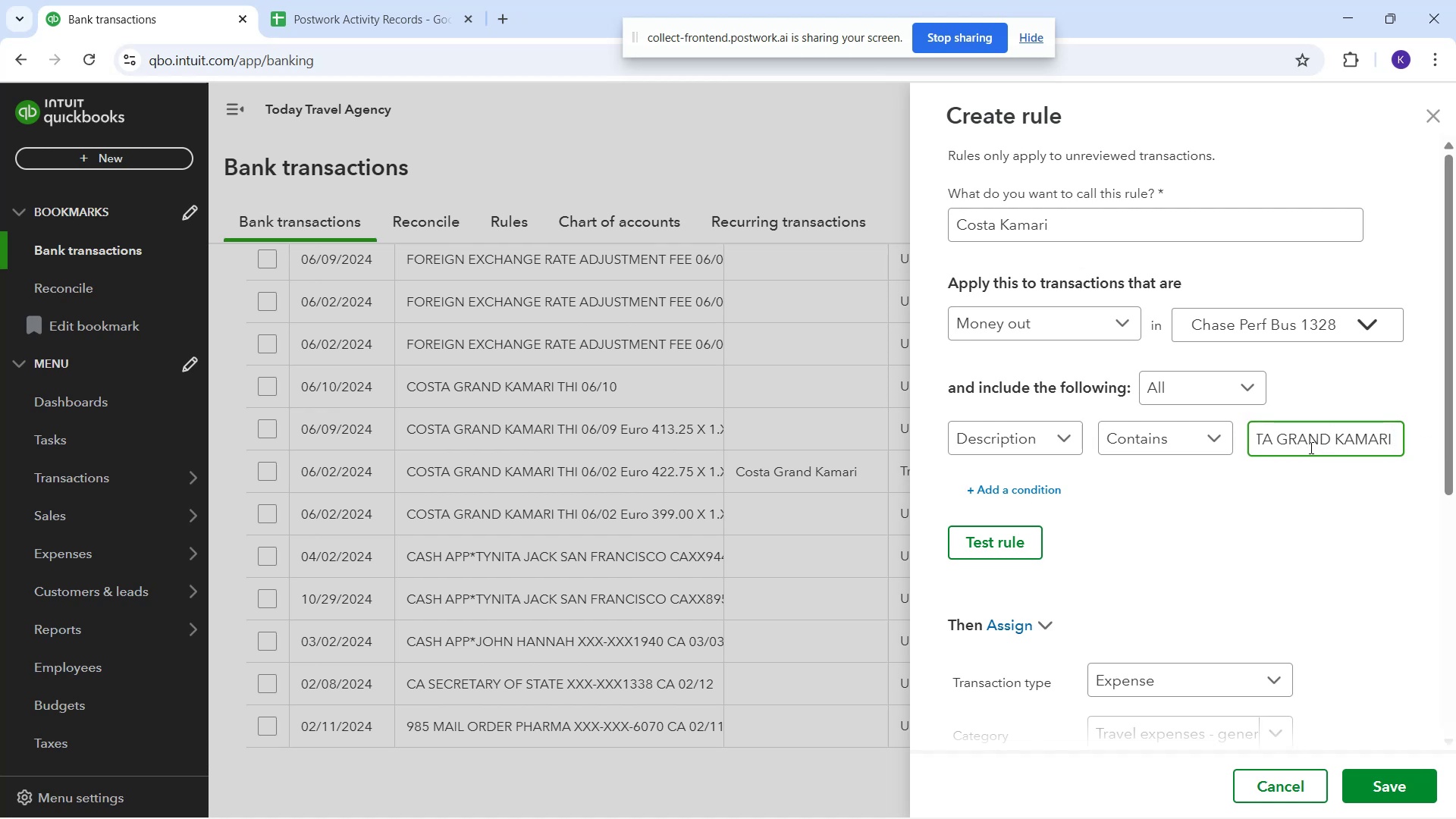 
key(Delete)
 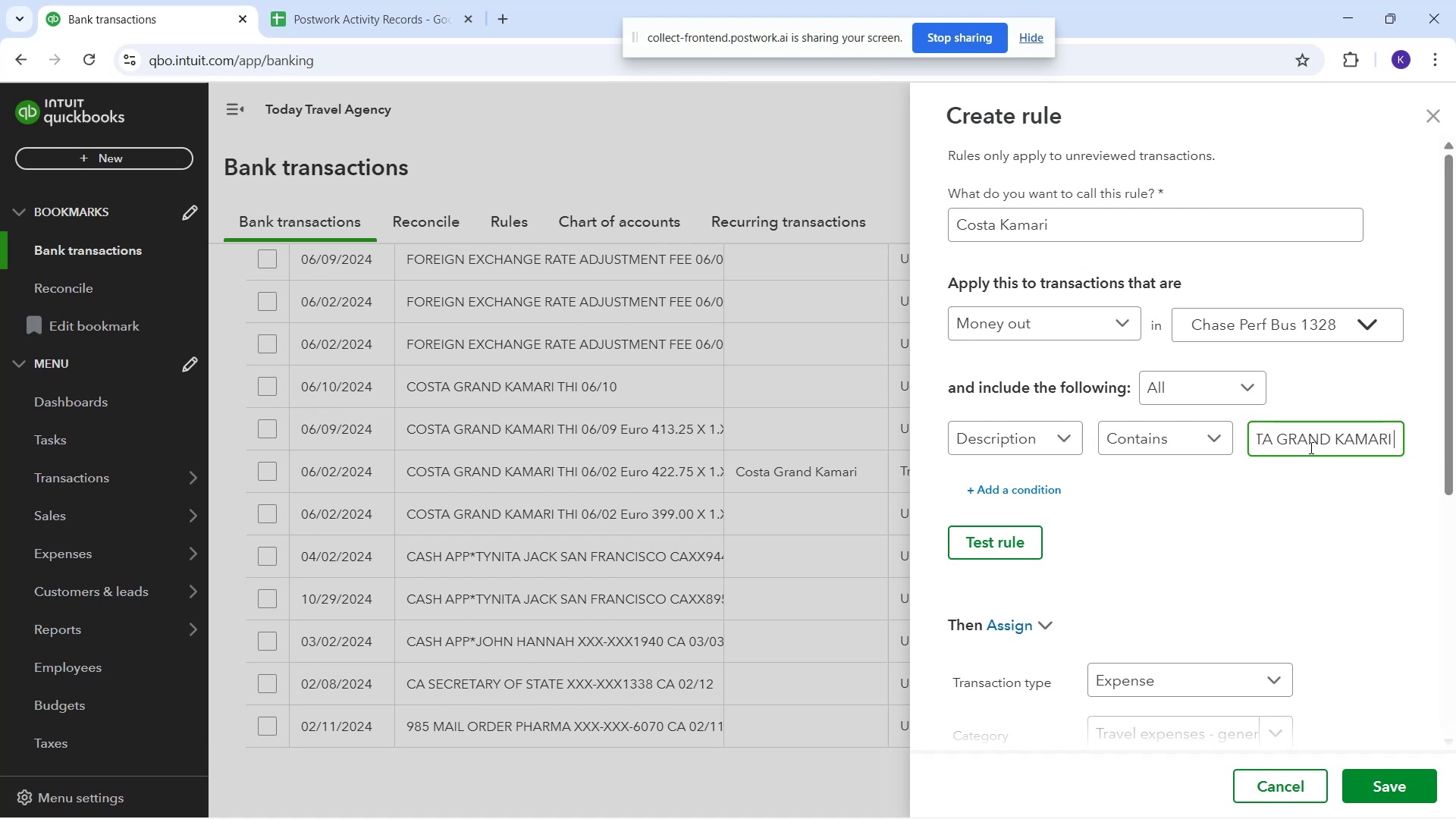 
key(Delete)
 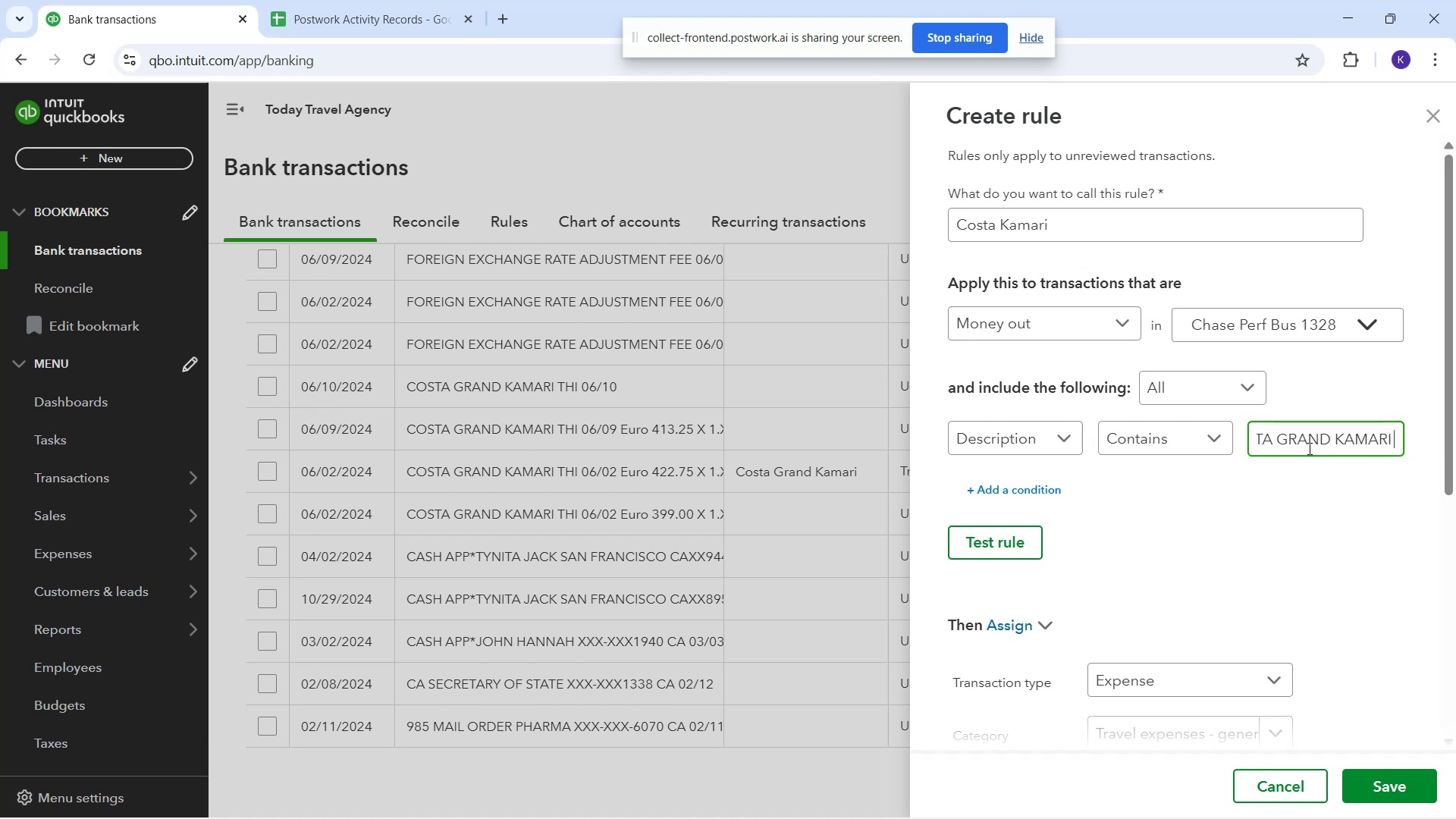 
key(Delete)
 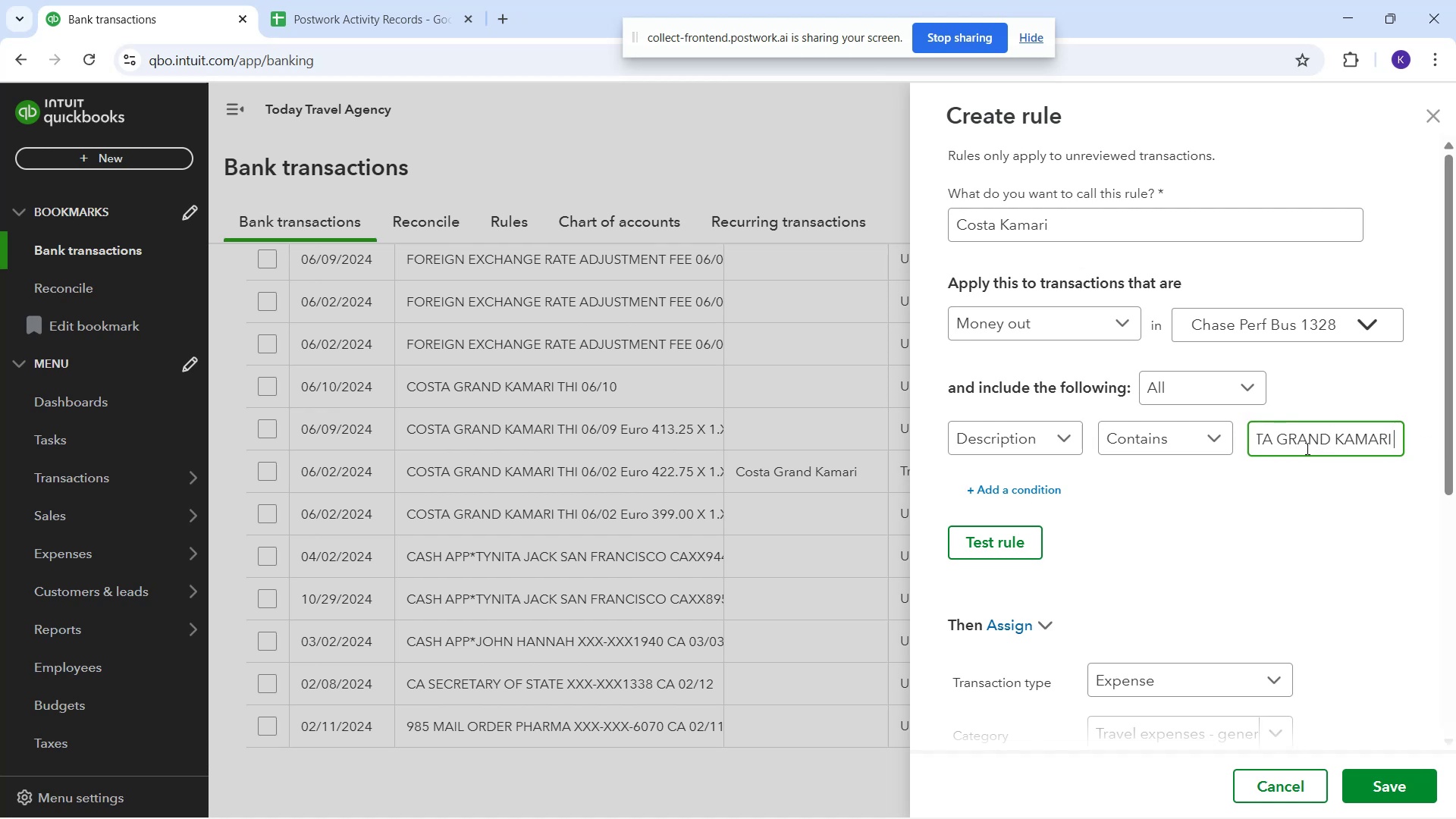 
key(Delete)
 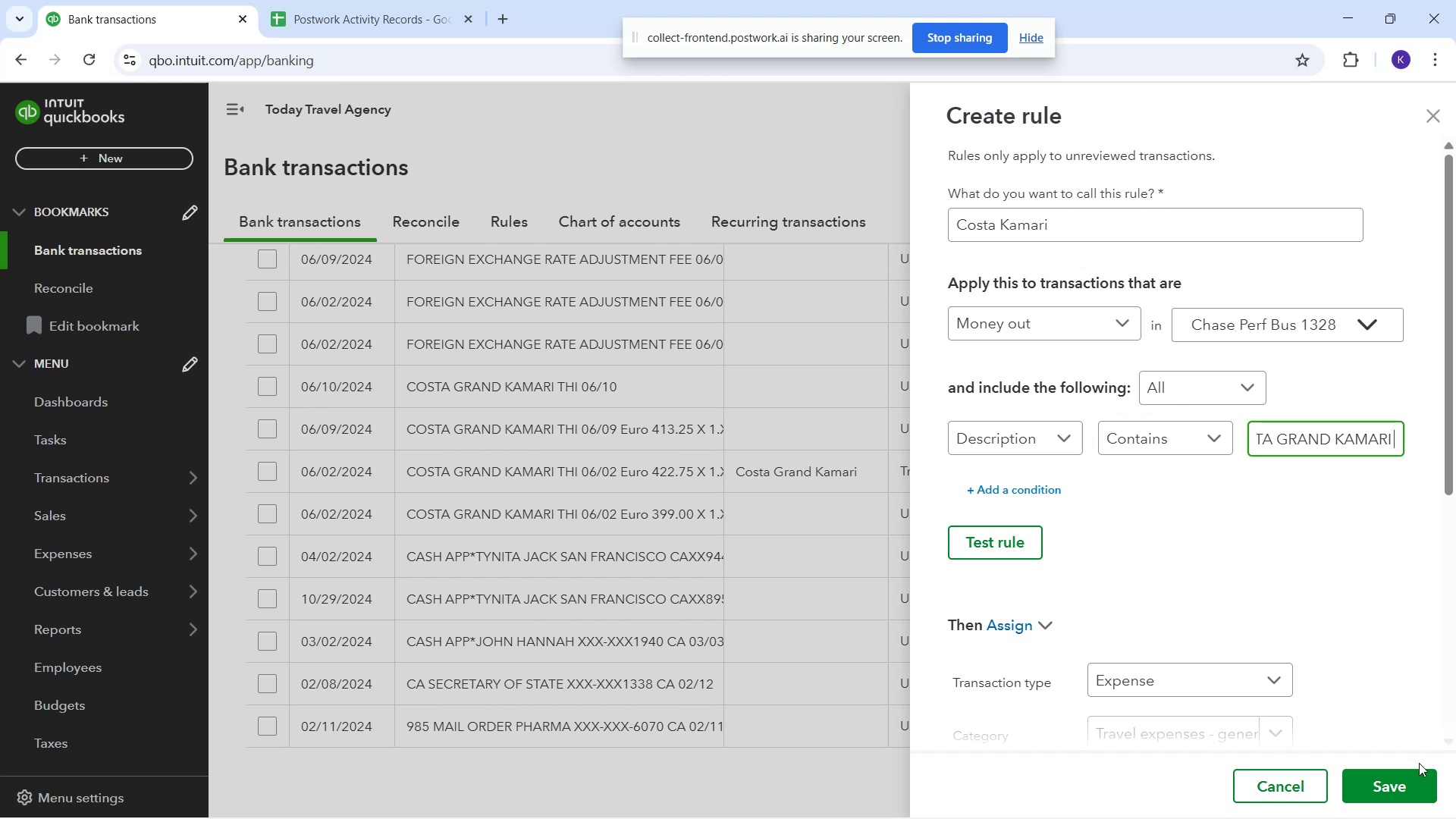 
left_click_drag(start_coordinate=[1416, 780], to_coordinate=[1410, 775])
 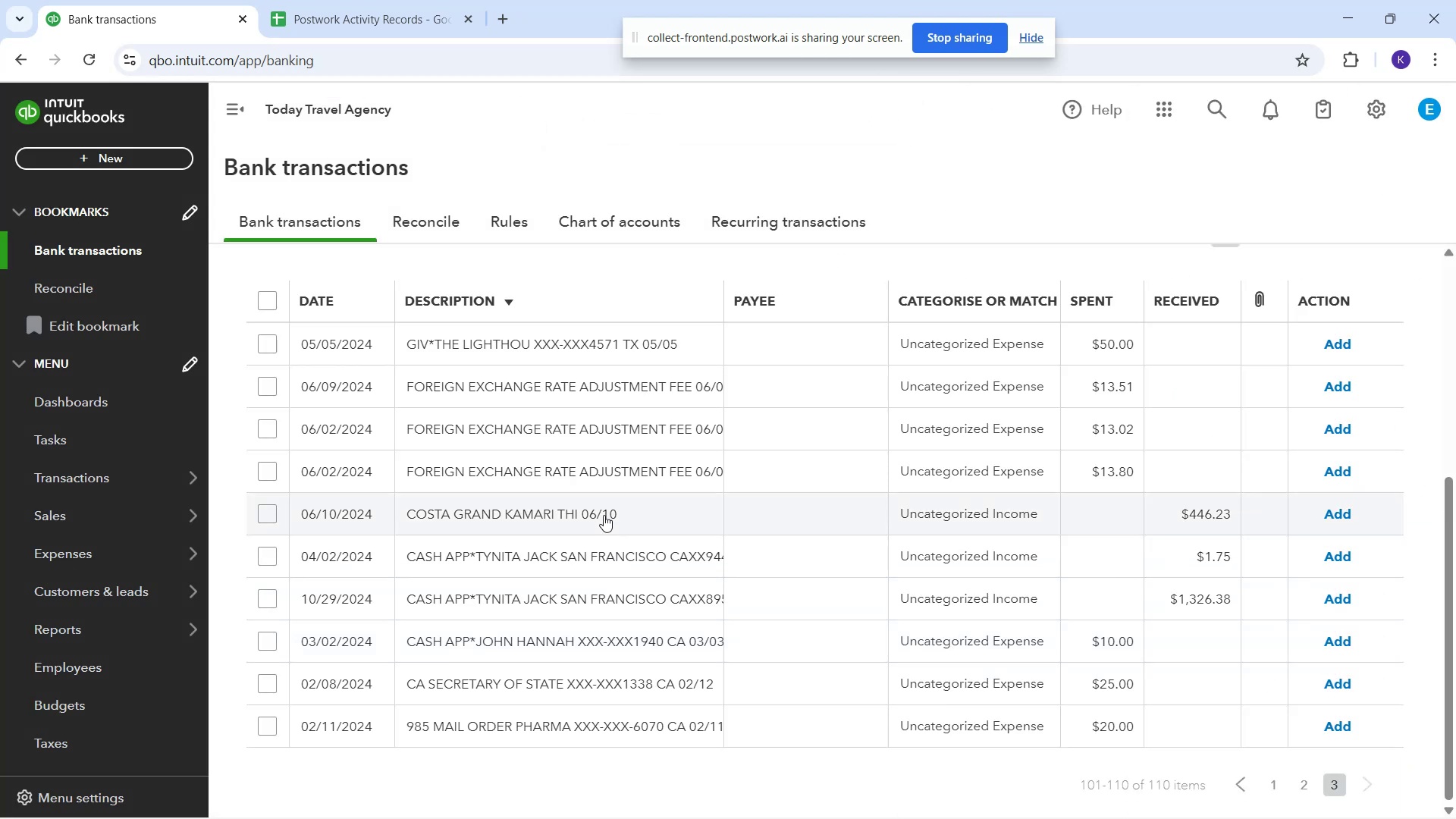 
wait(10.29)
 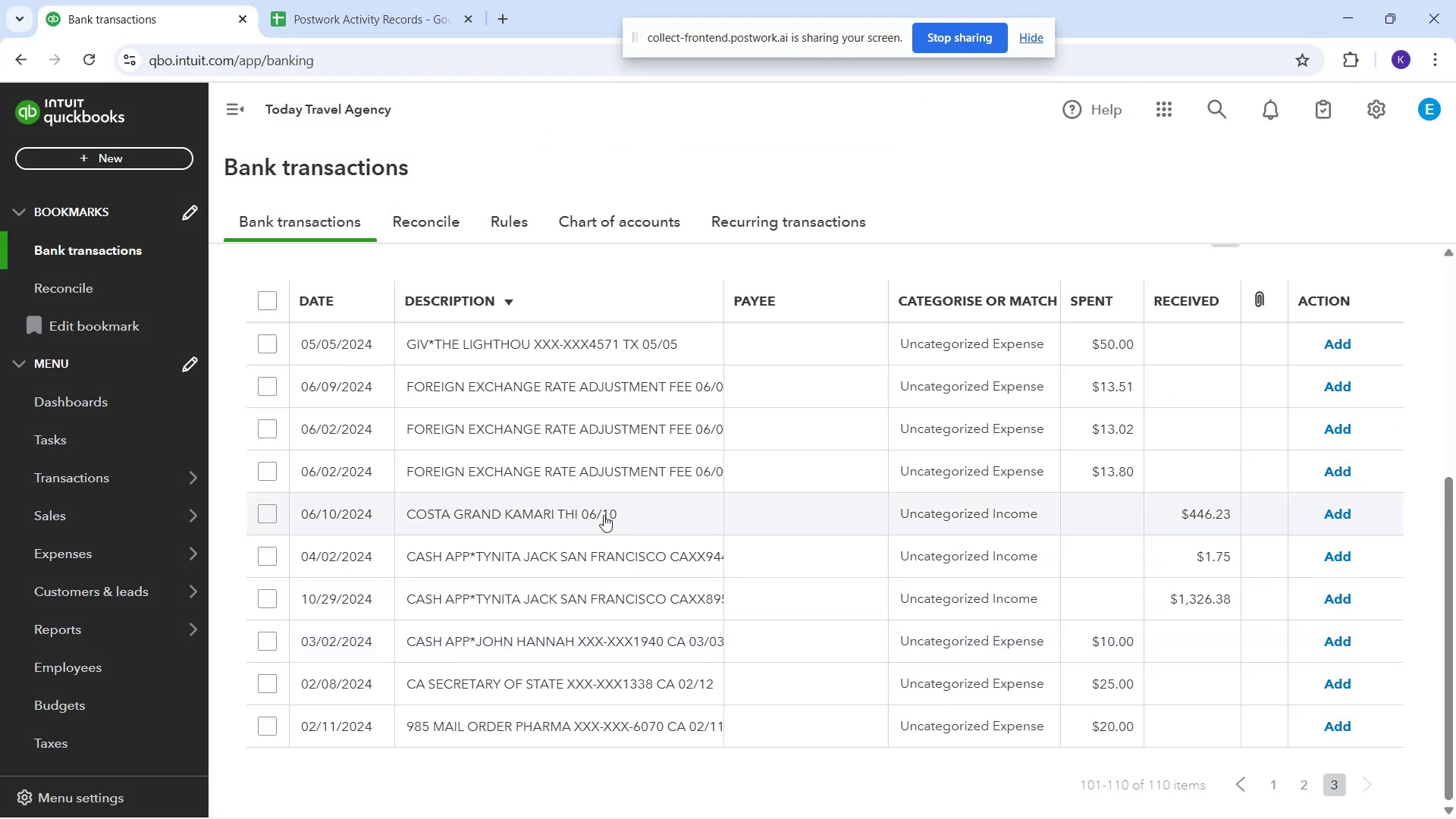 
type(costa)
 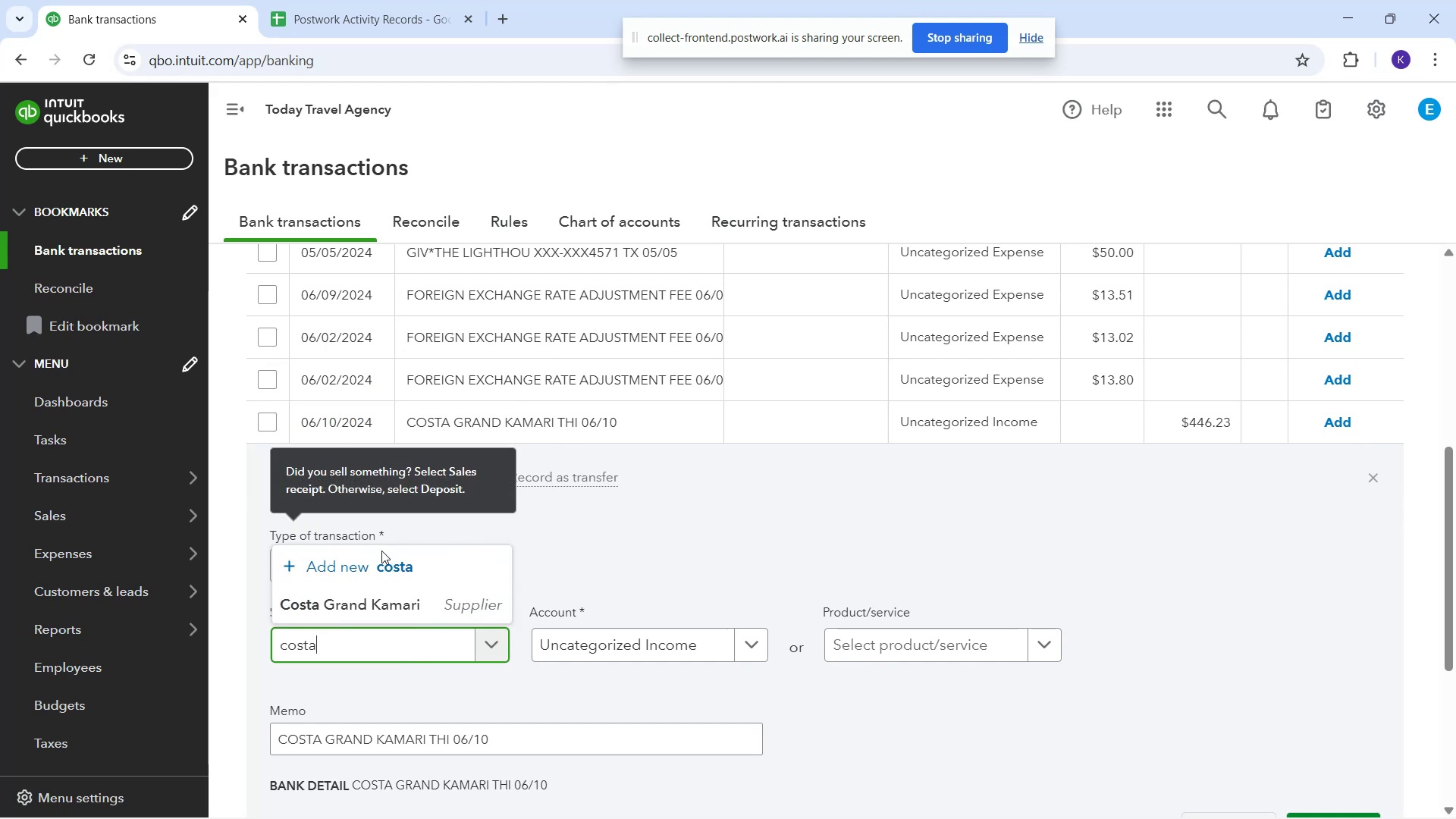 
left_click([391, 604])
 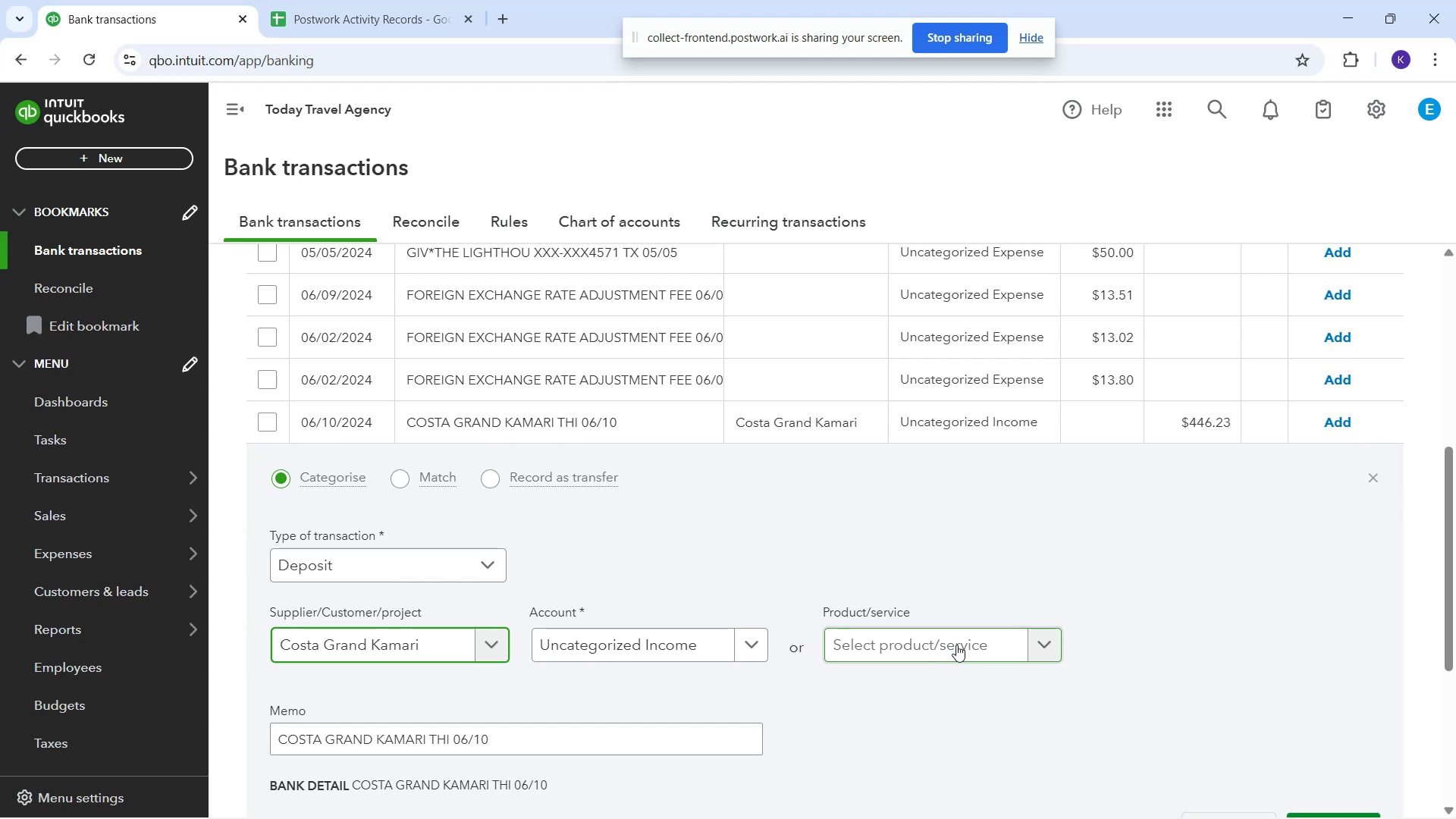 
wait(5.46)
 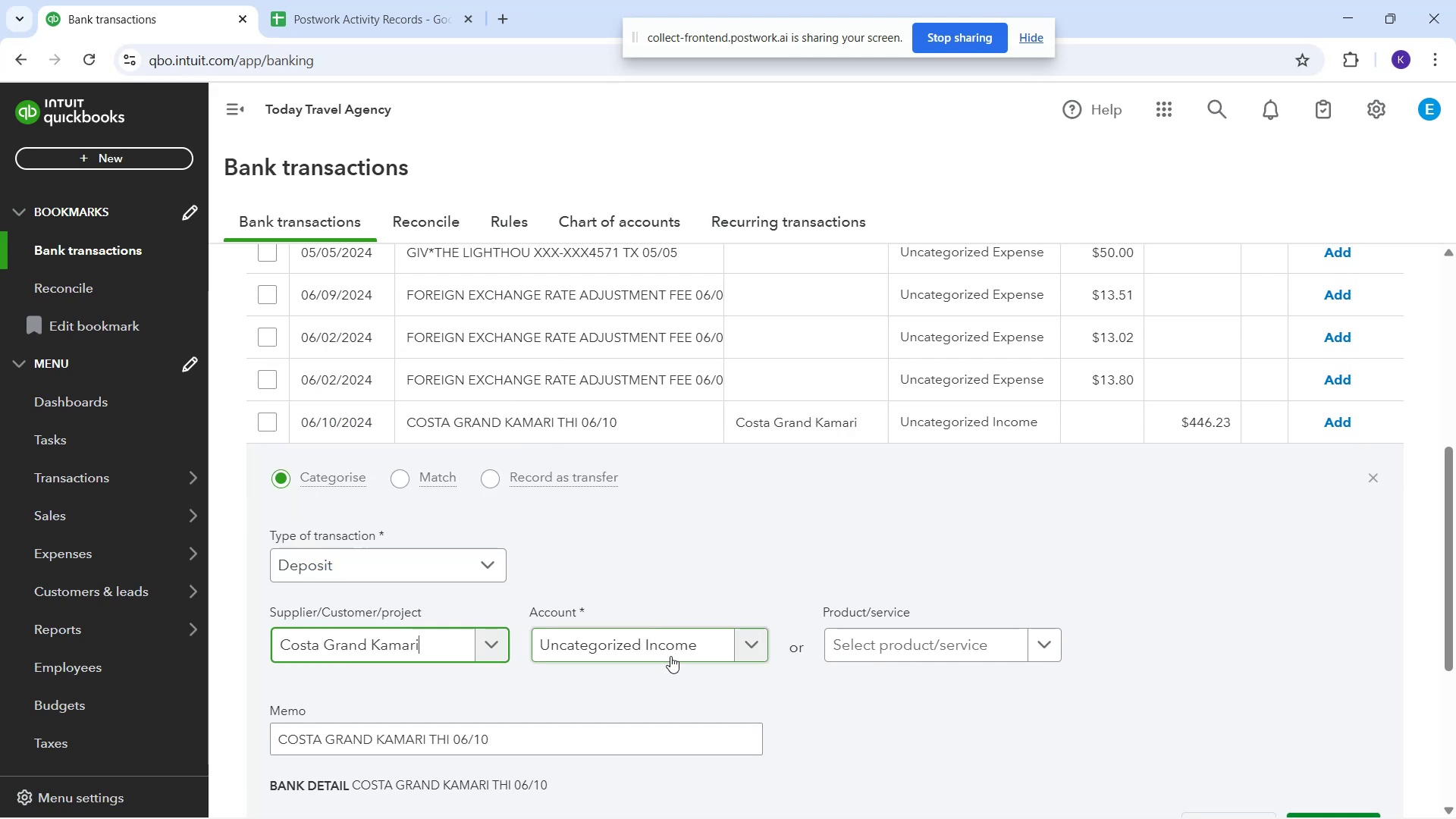 
scroll: coordinate [851, 737], scroll_direction: down, amount: 1.0
 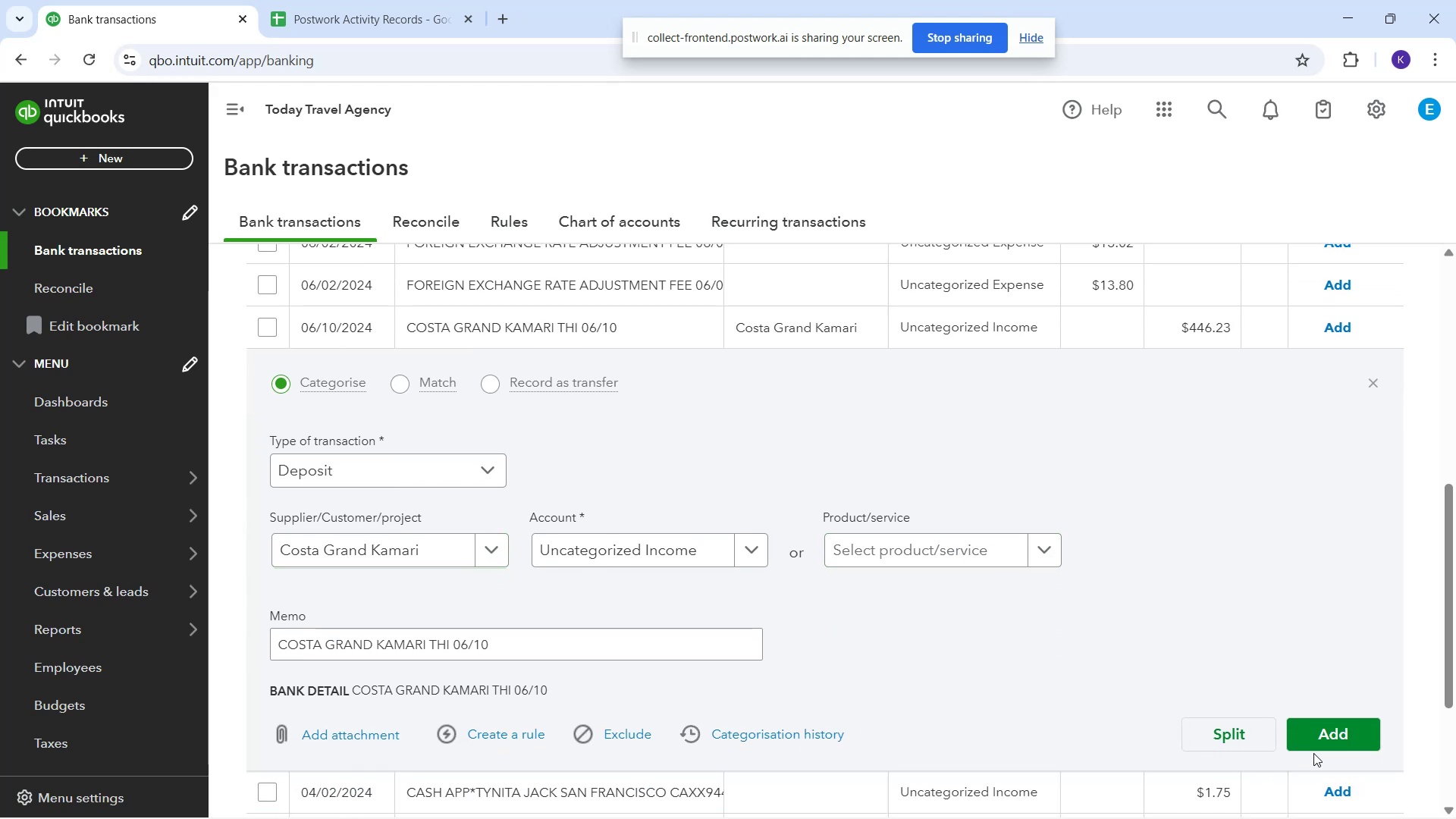 
left_click([1330, 731])
 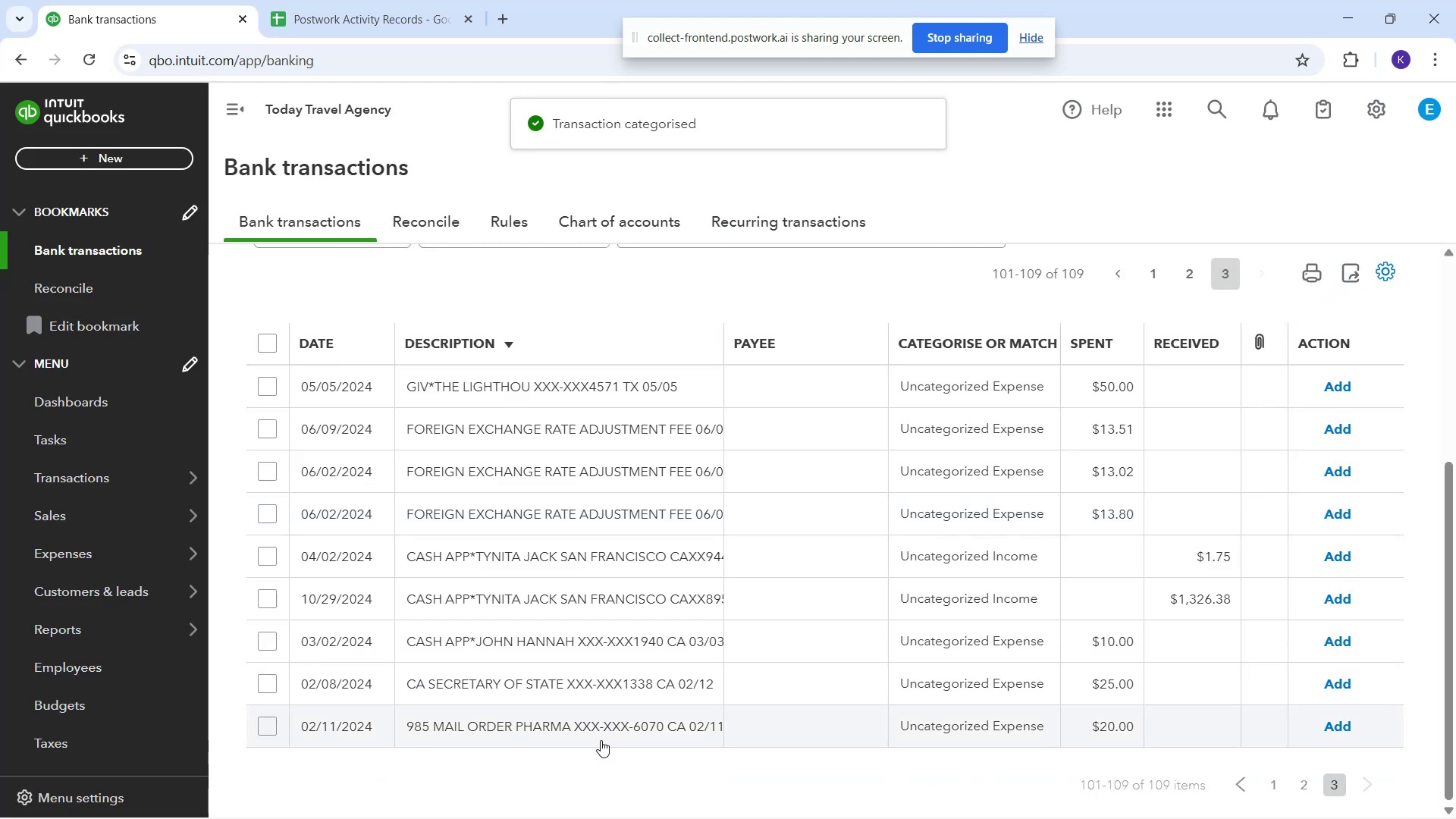 
wait(5.8)
 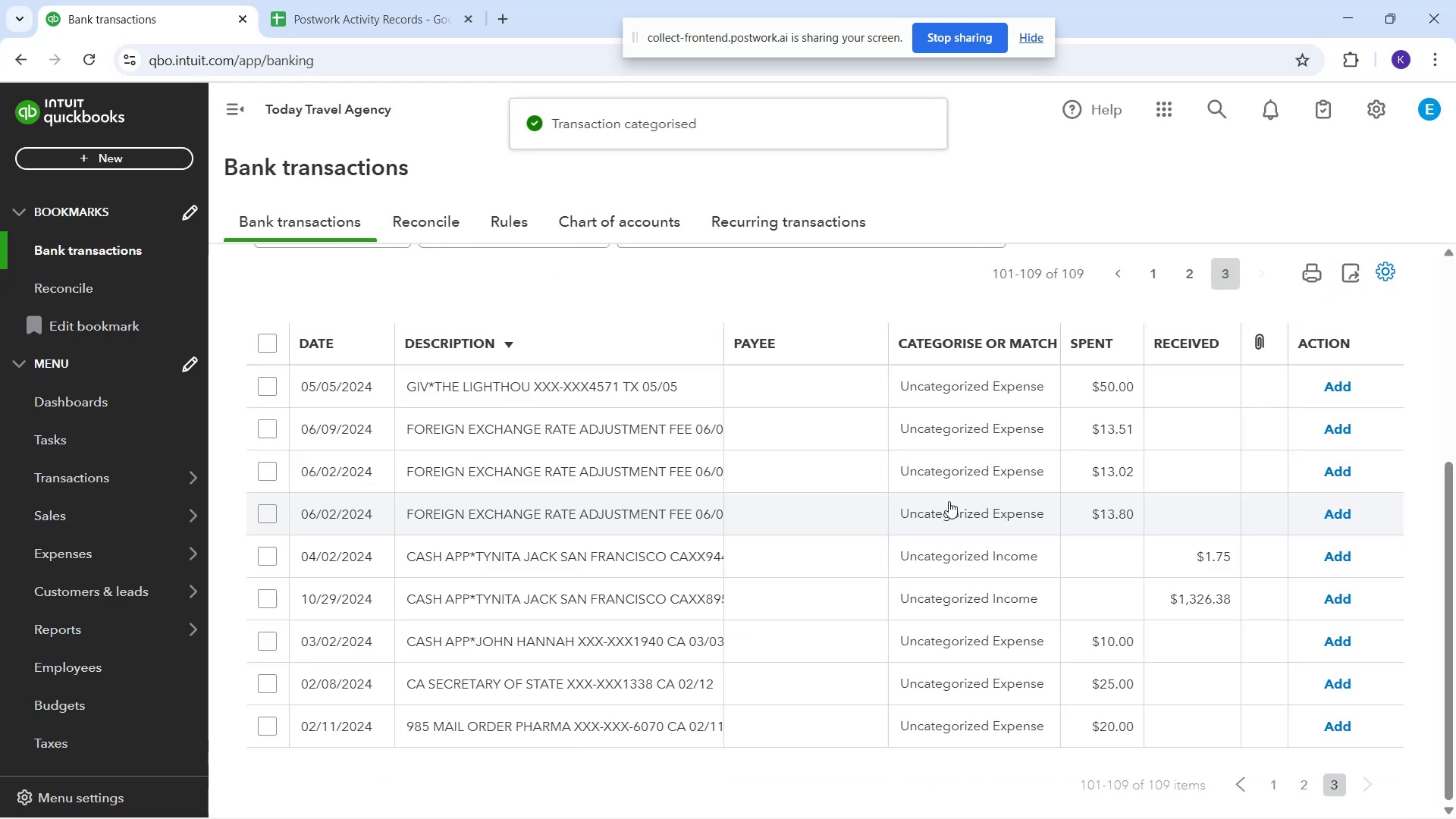 
scroll: coordinate [1062, 356], scroll_direction: up, amount: 4.0
 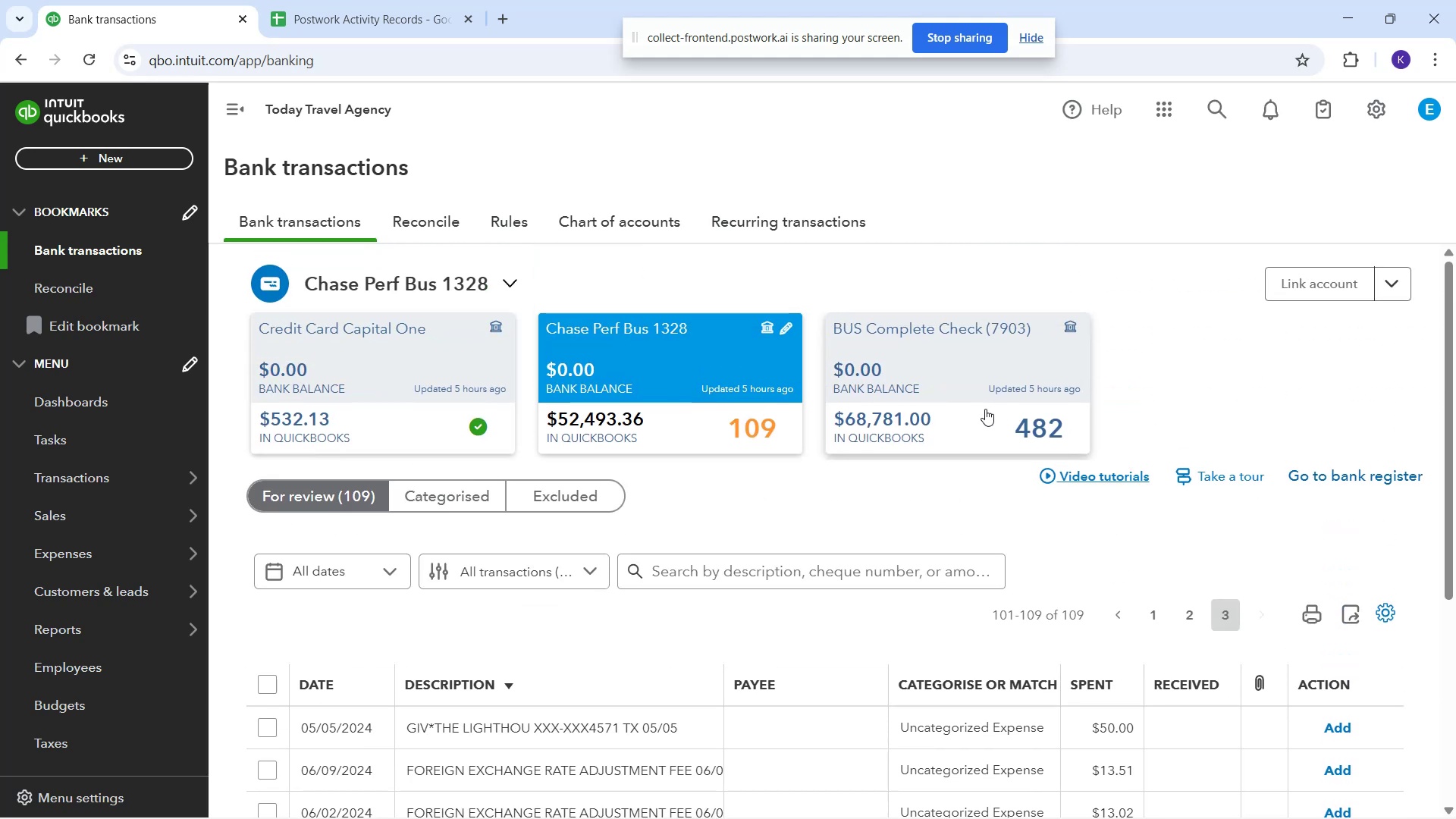 
scroll: coordinate [937, 462], scroll_direction: down, amount: 2.0
 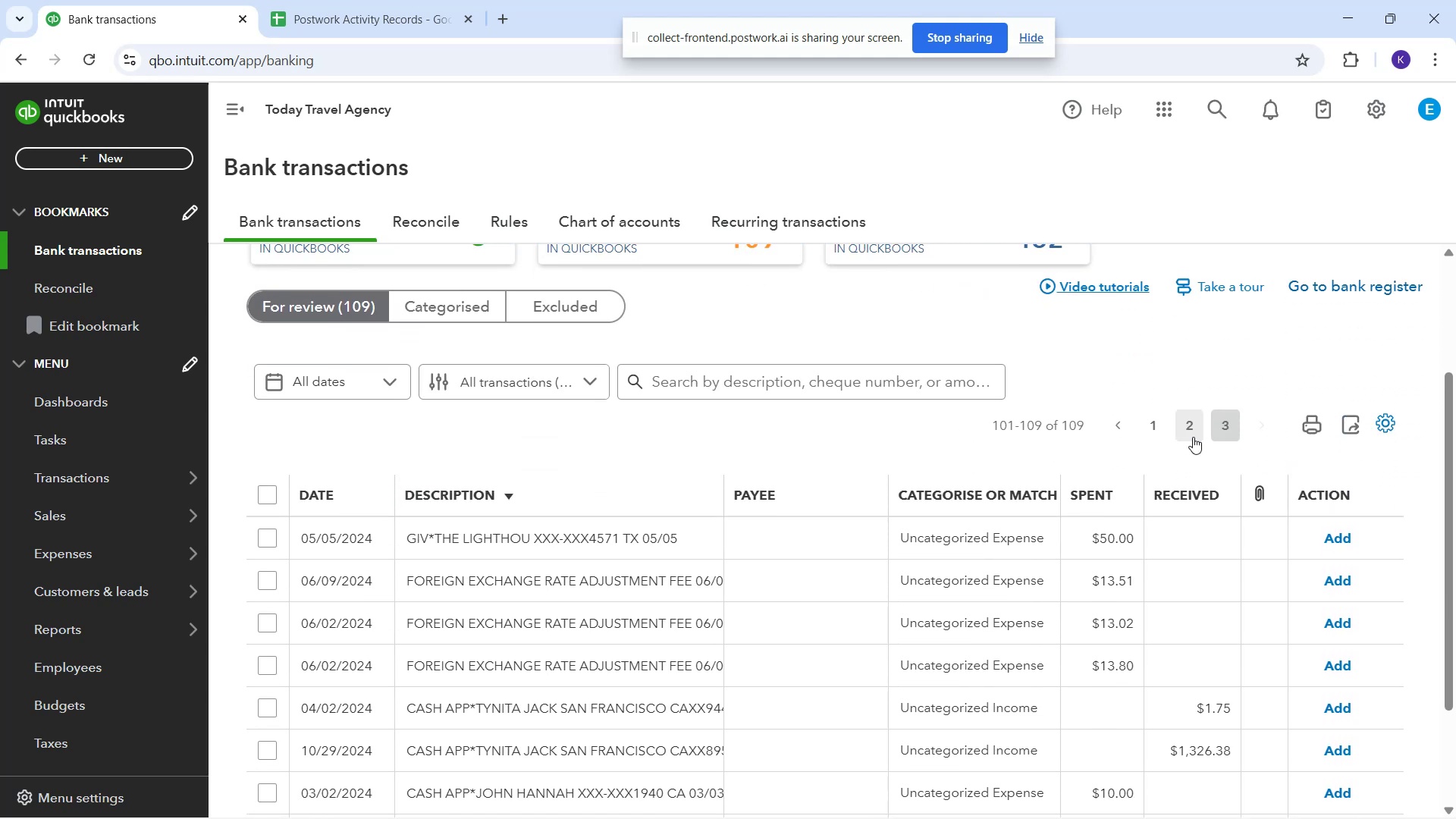 
left_click([1193, 437])
 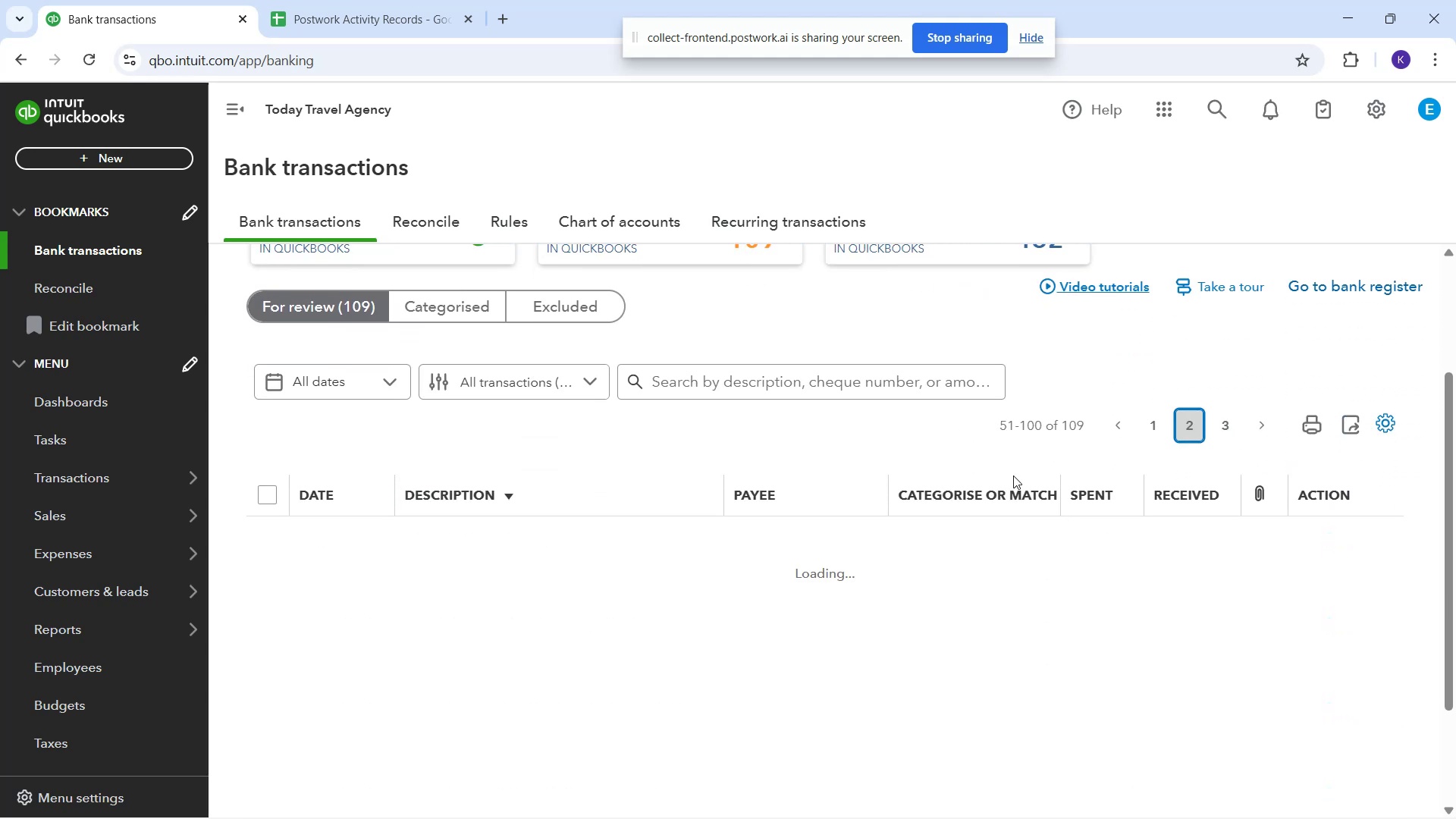 
scroll: coordinate [855, 503], scroll_direction: up, amount: 2.0
 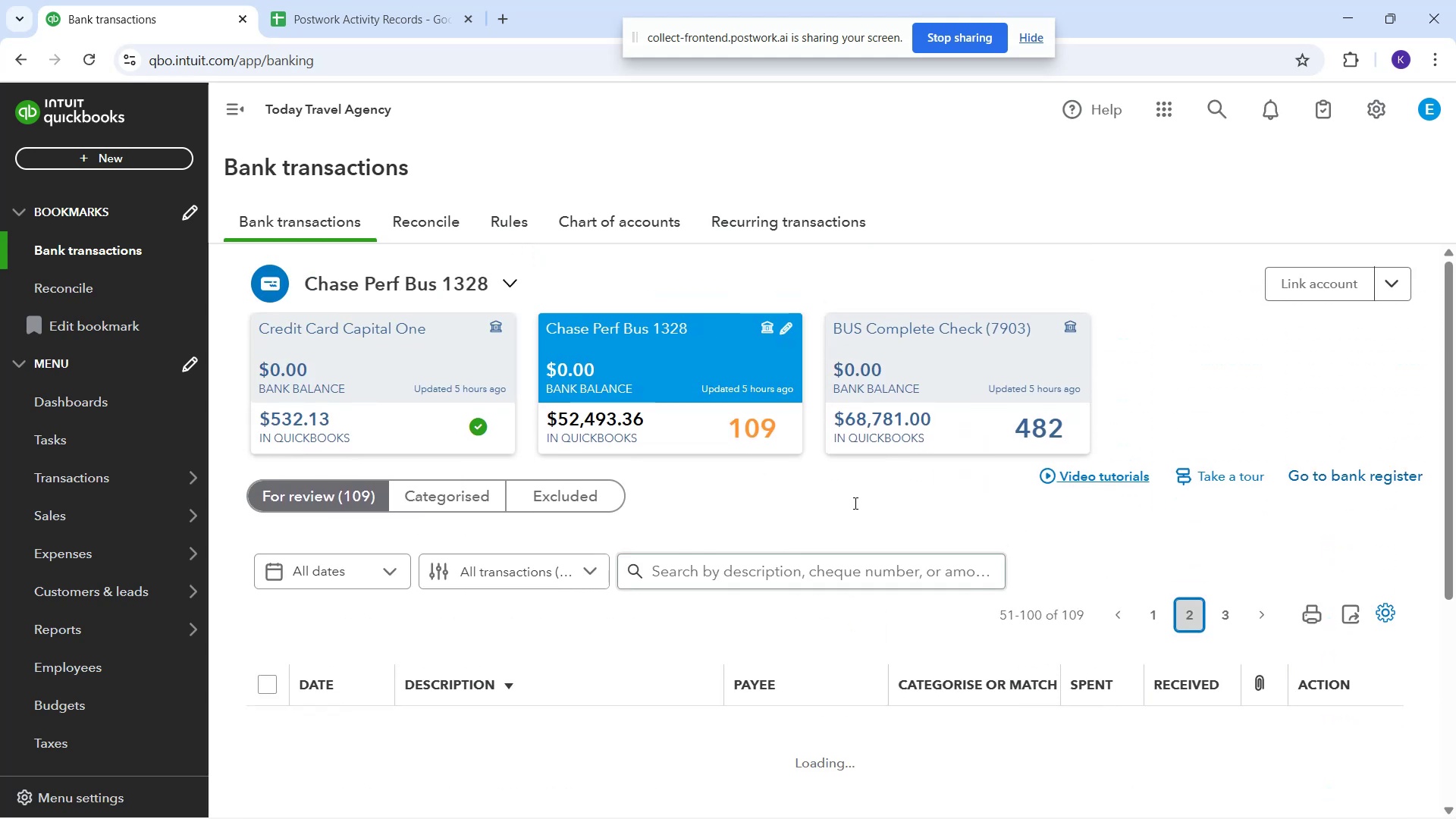 
scroll: coordinate [854, 503], scroll_direction: down, amount: 2.0
 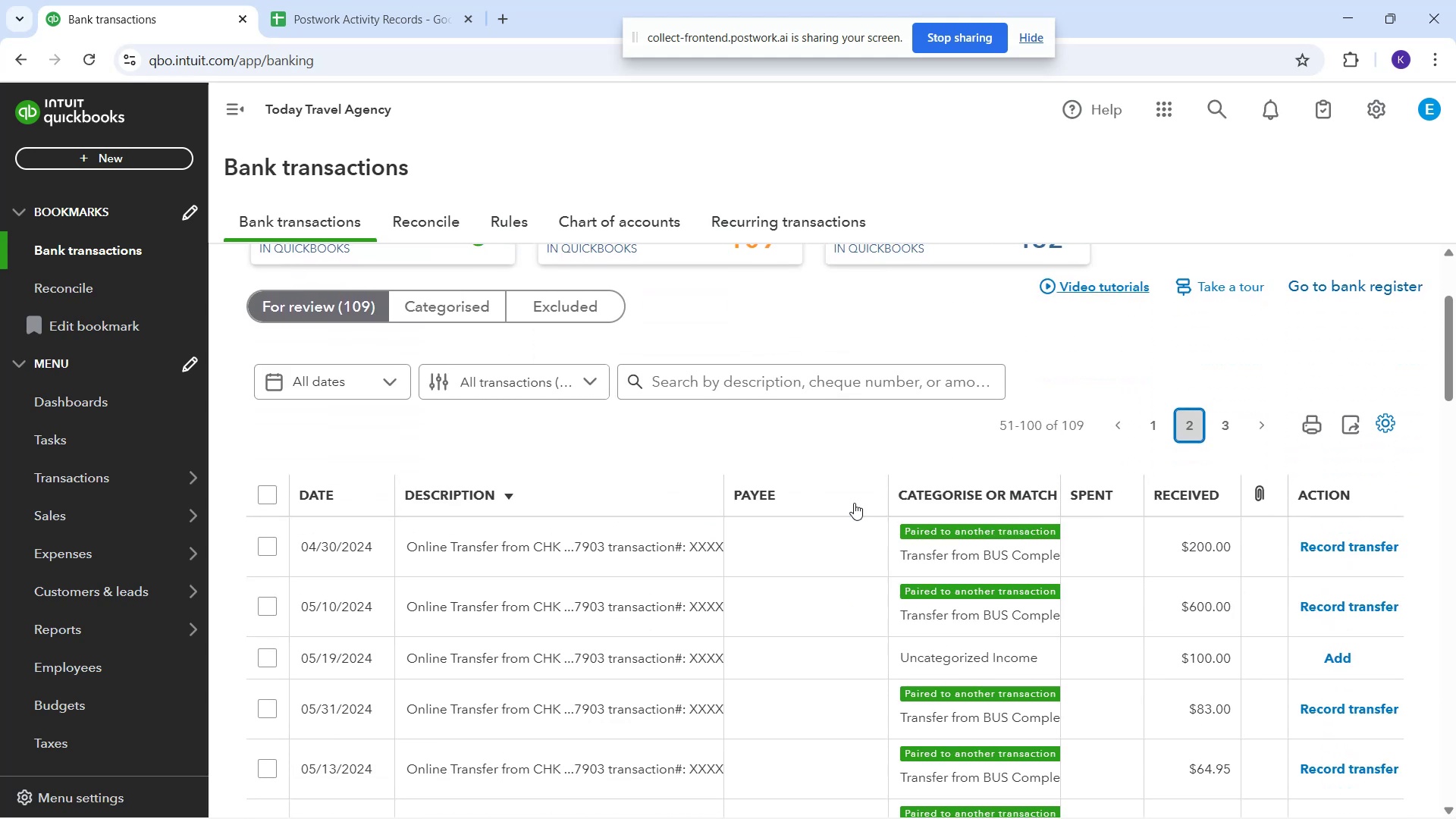 
scroll: coordinate [927, 479], scroll_direction: none, amount: 0.0
 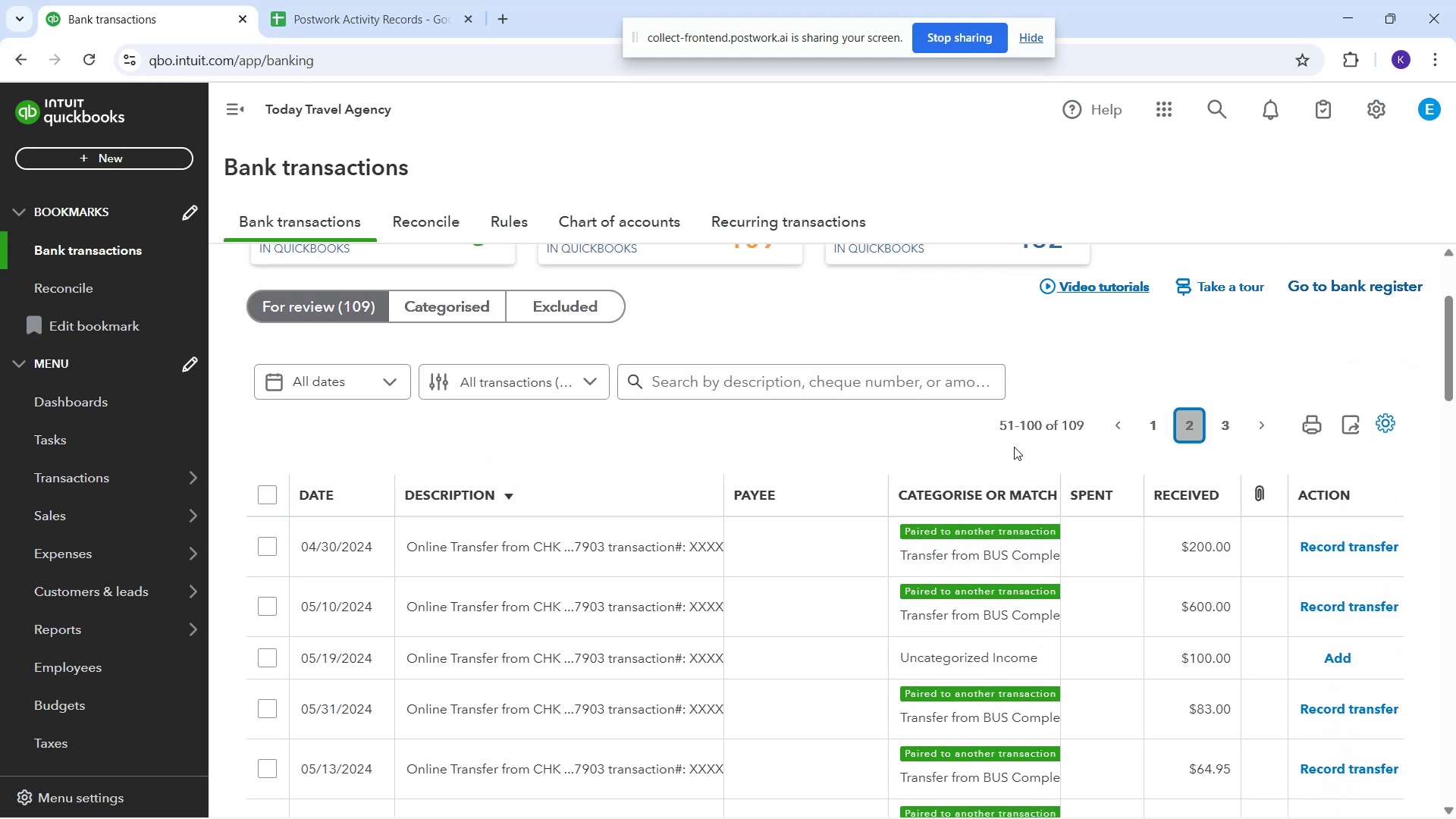 
scroll: coordinate [934, 400], scroll_direction: up, amount: 2.0
 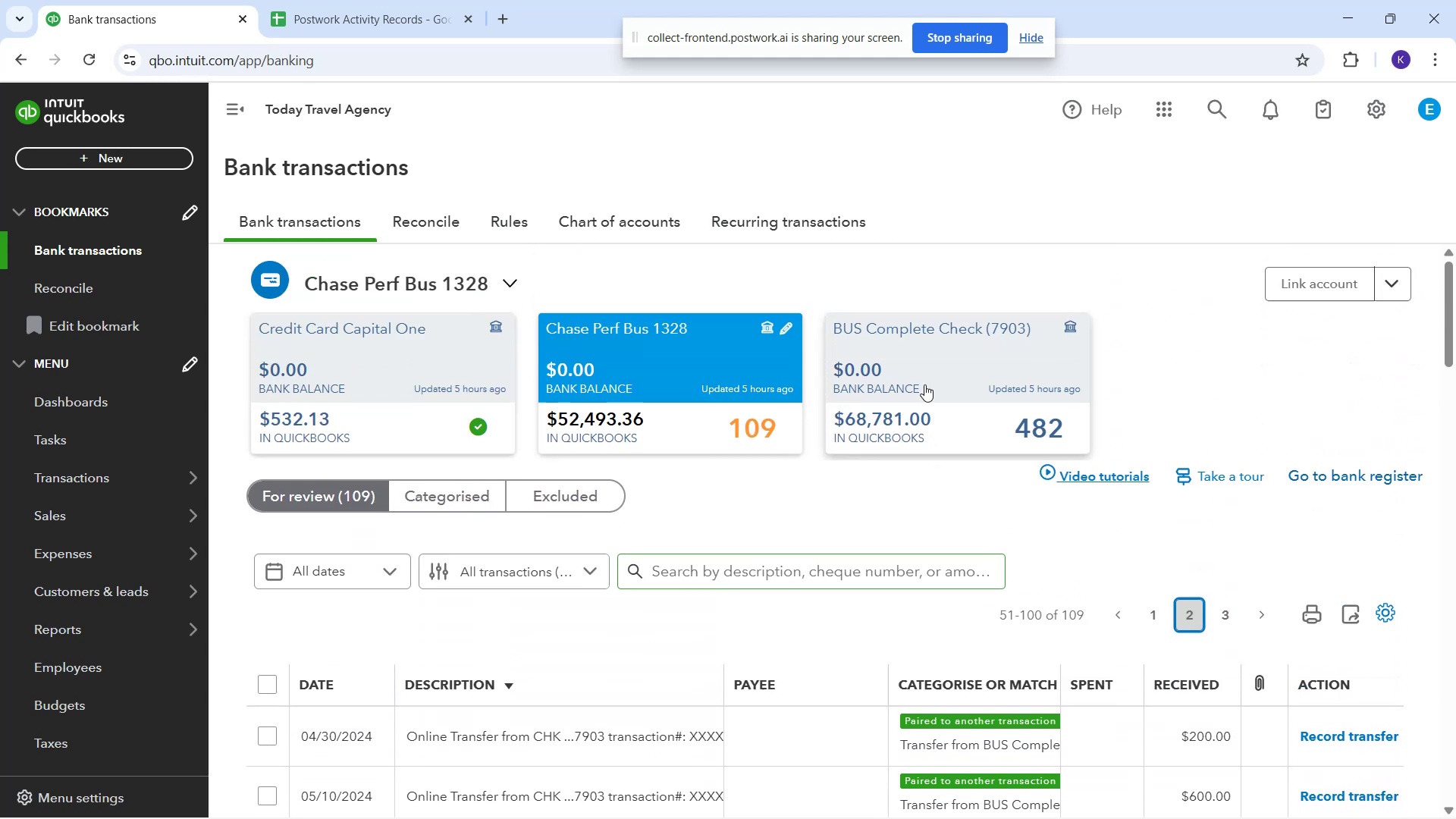 
left_click_drag(start_coordinate=[921, 378], to_coordinate=[915, 378])
 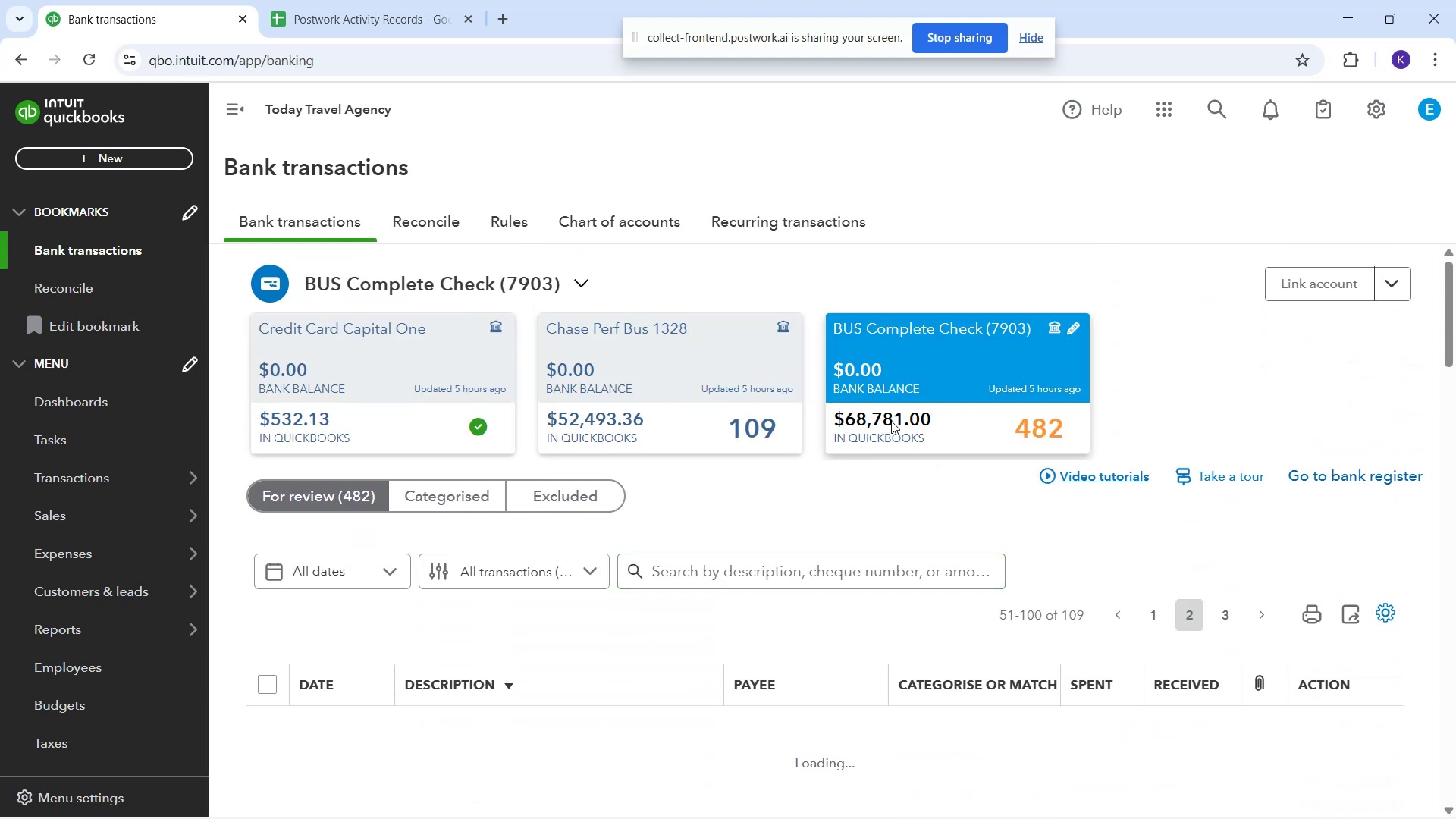 
scroll: coordinate [836, 560], scroll_direction: down, amount: 4.0
 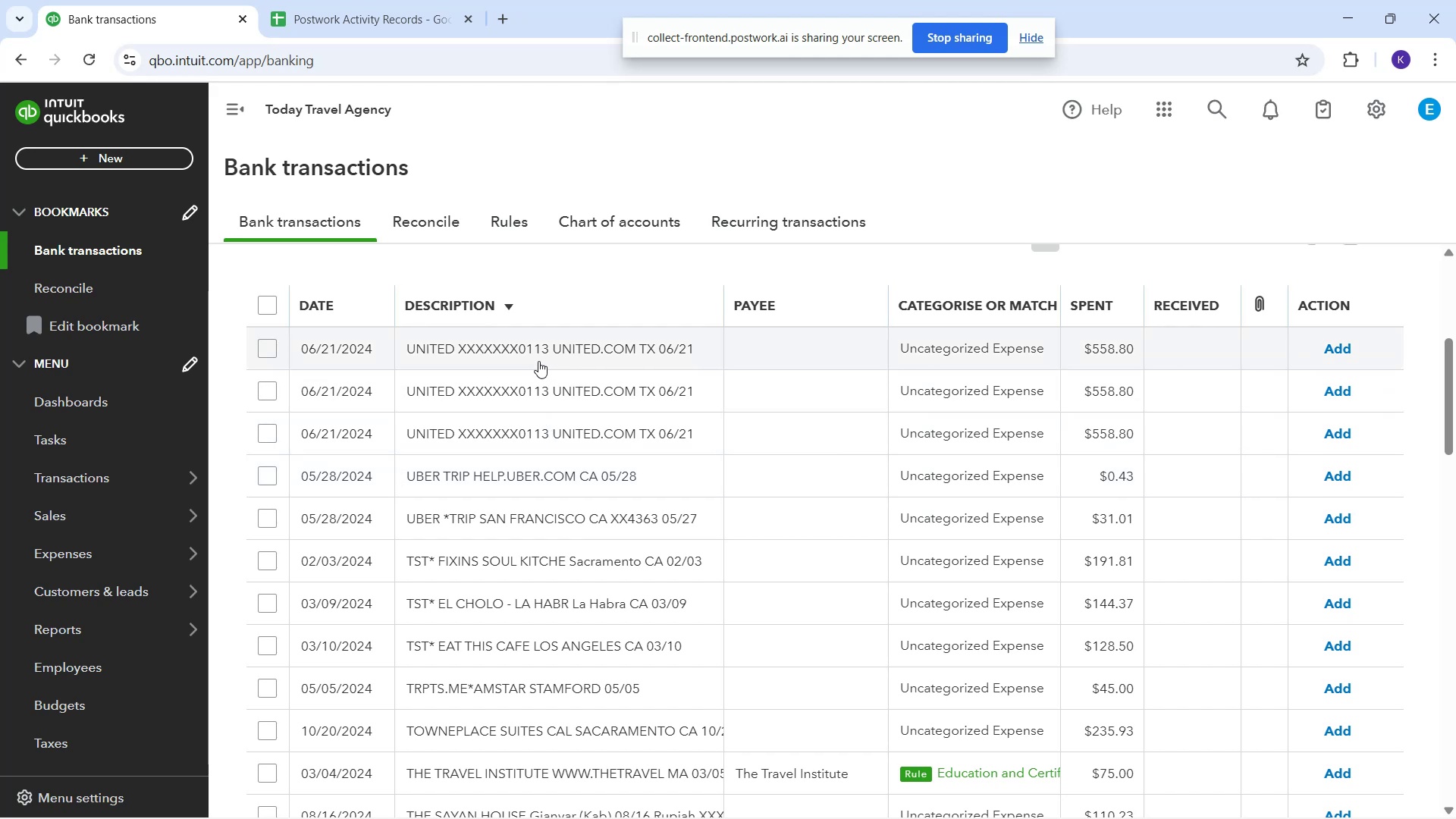 
left_click([538, 361])
 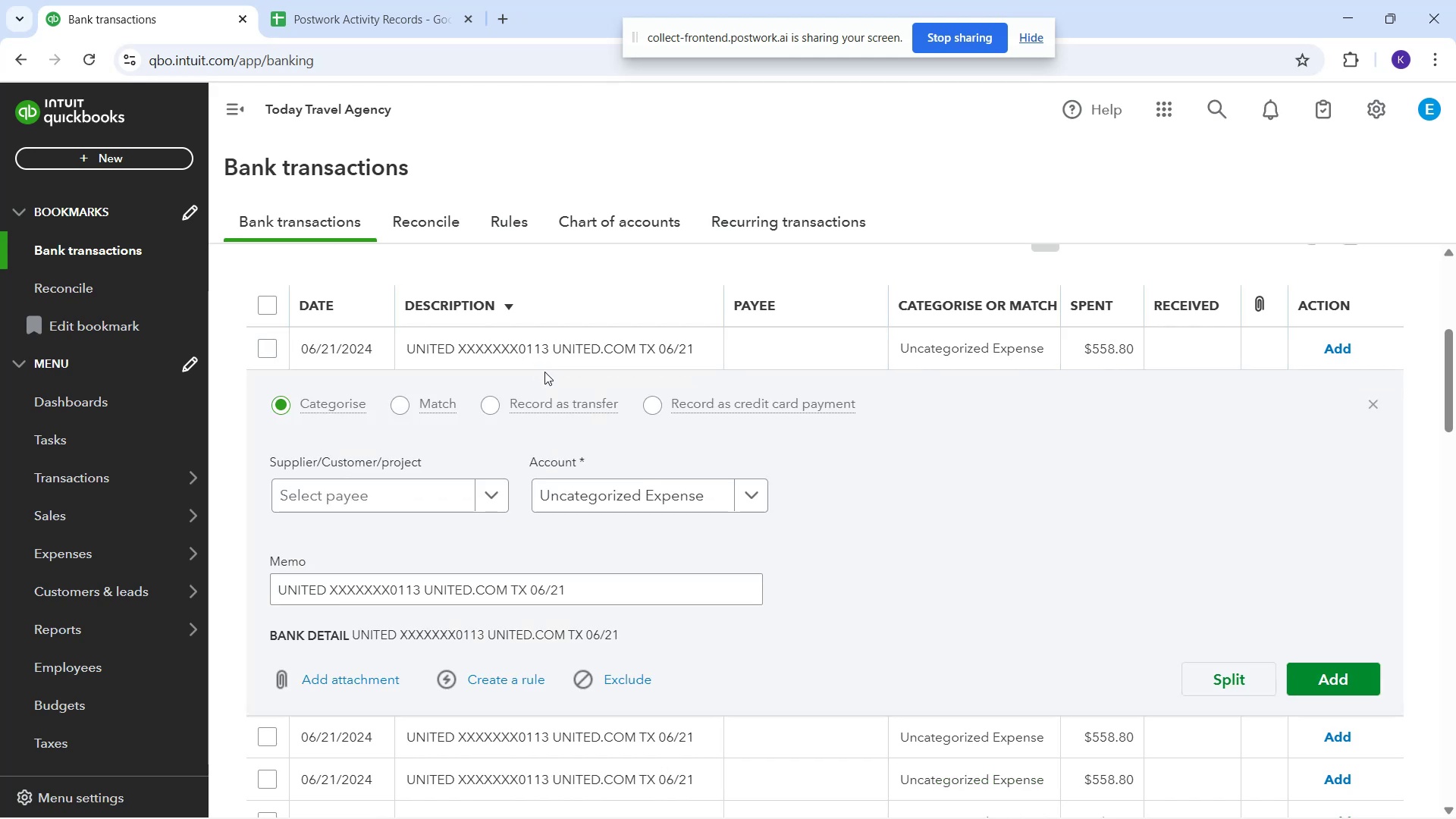 
mouse_move([540, 477])
 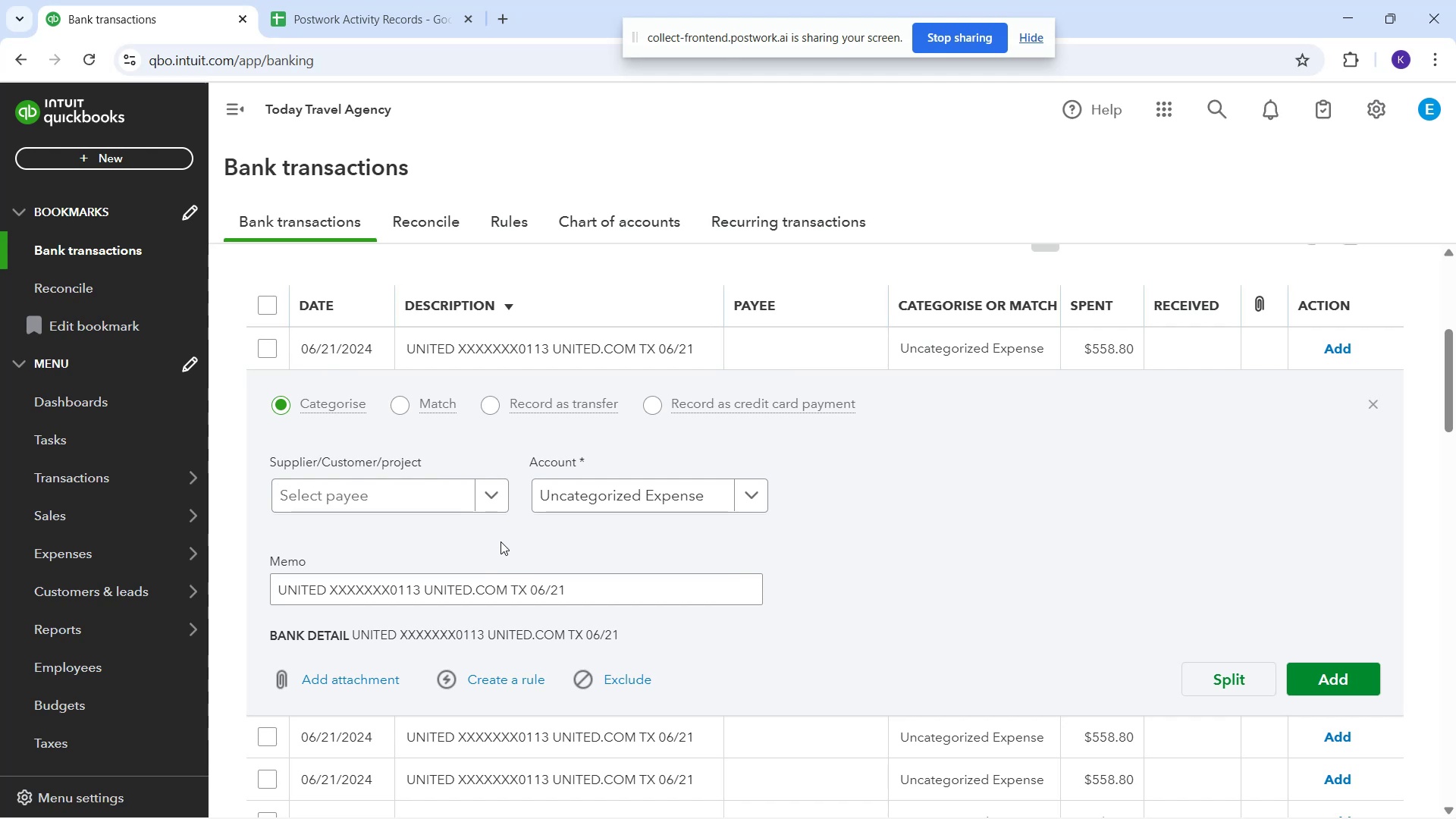 
wait(14.79)
 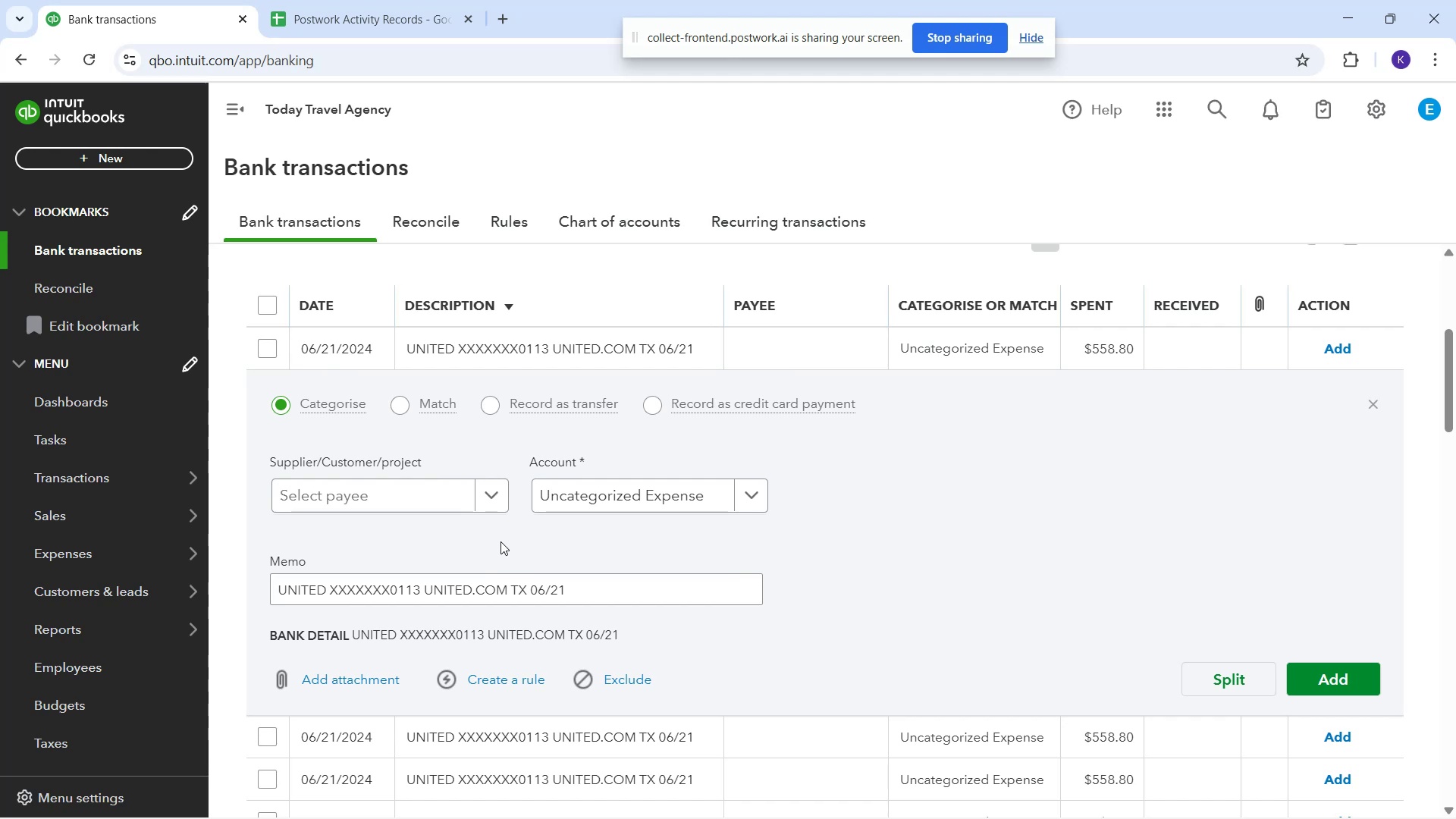 
left_click([447, 496])
 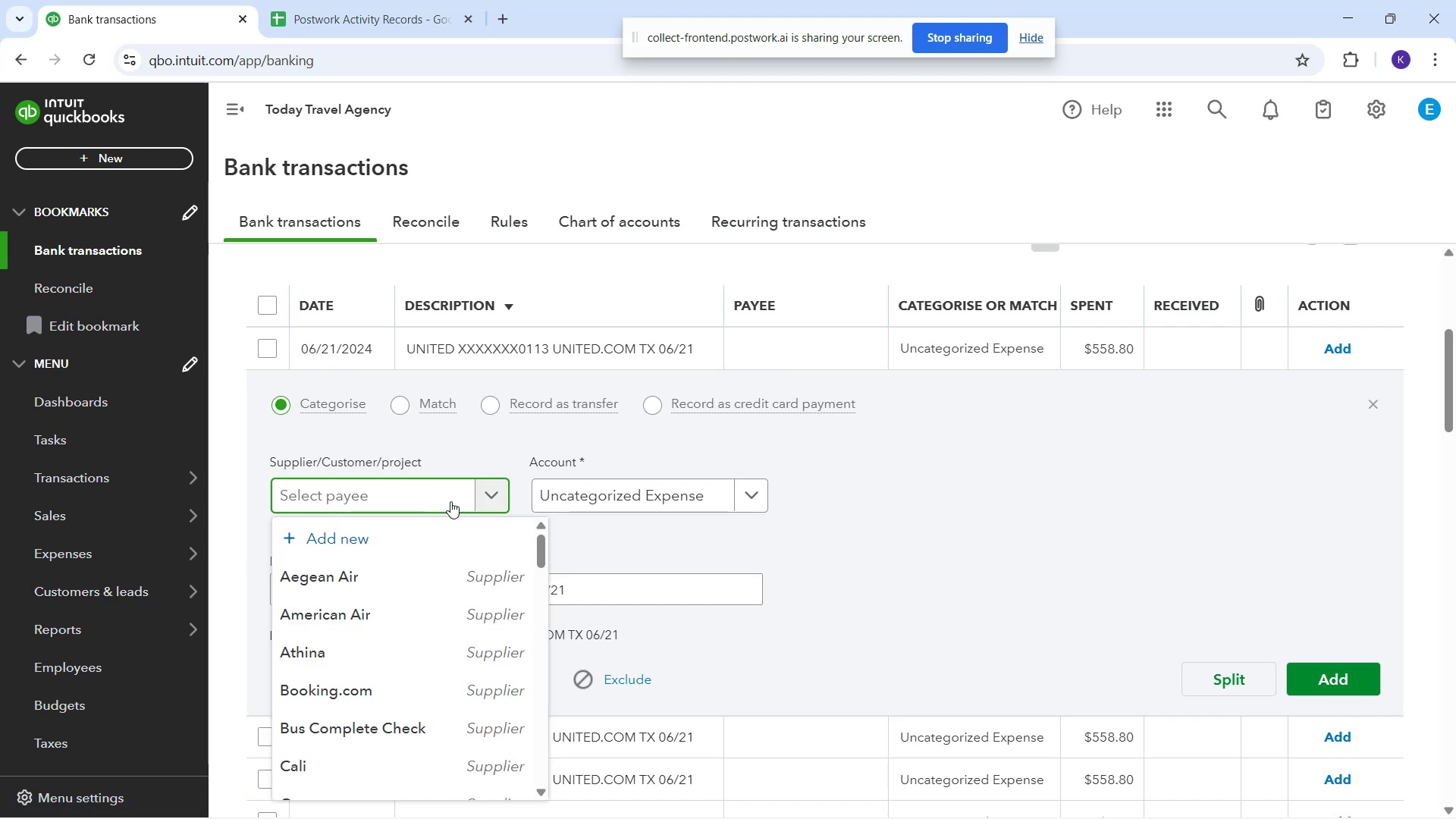 
type(United)
 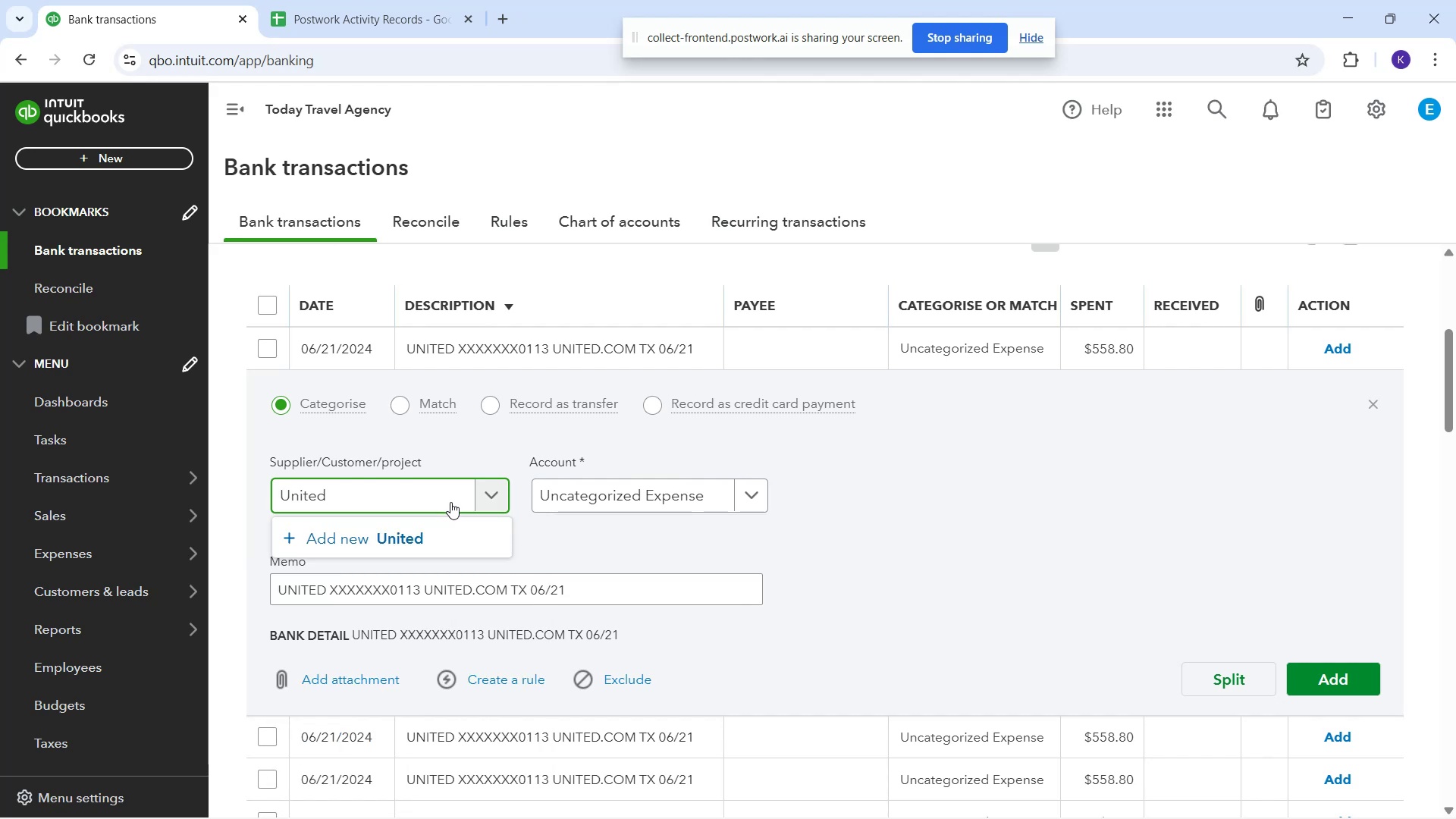 
left_click_drag(start_coordinate=[459, 539], to_coordinate=[450, 534])
 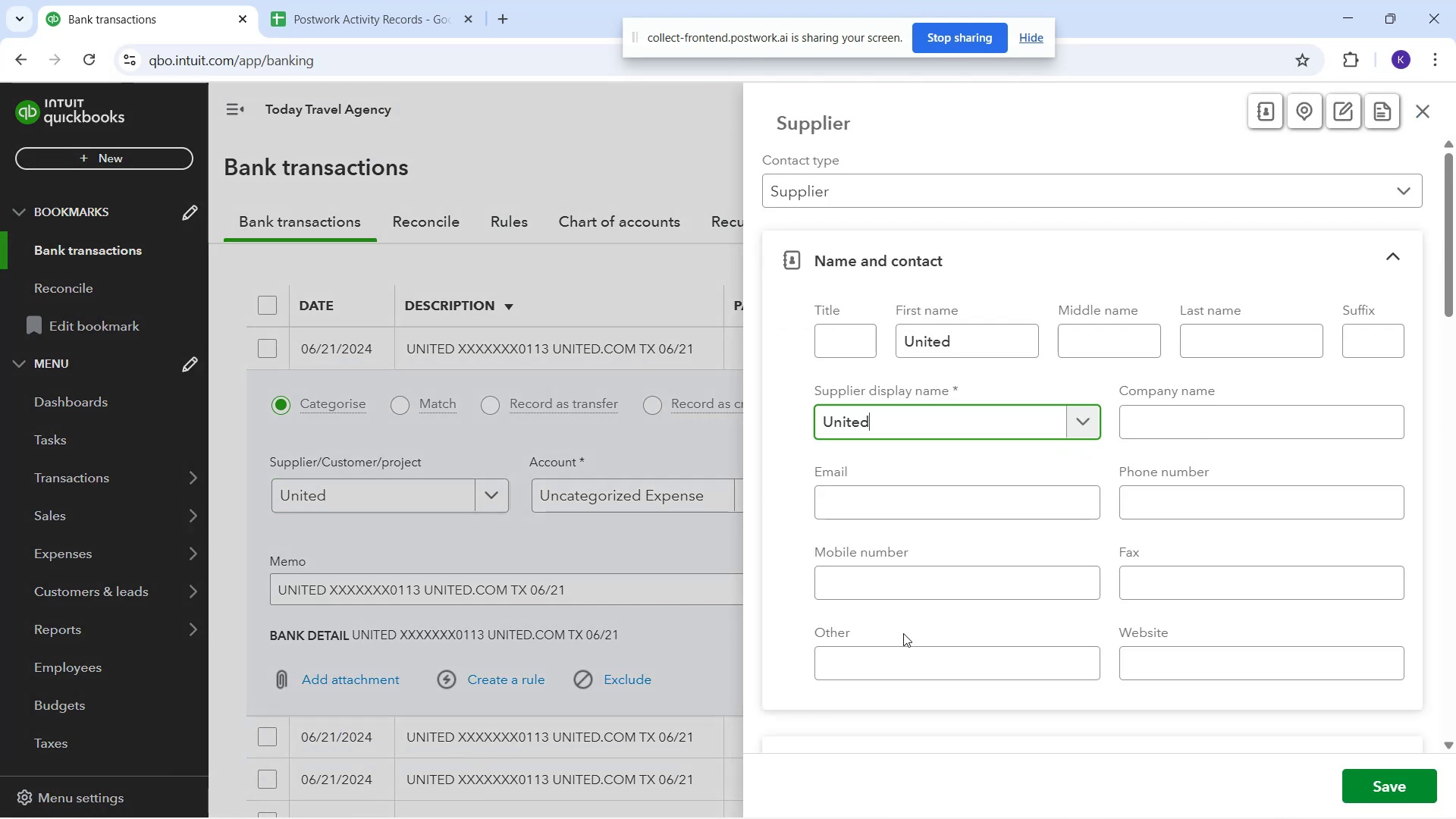 
left_click([1374, 774])
 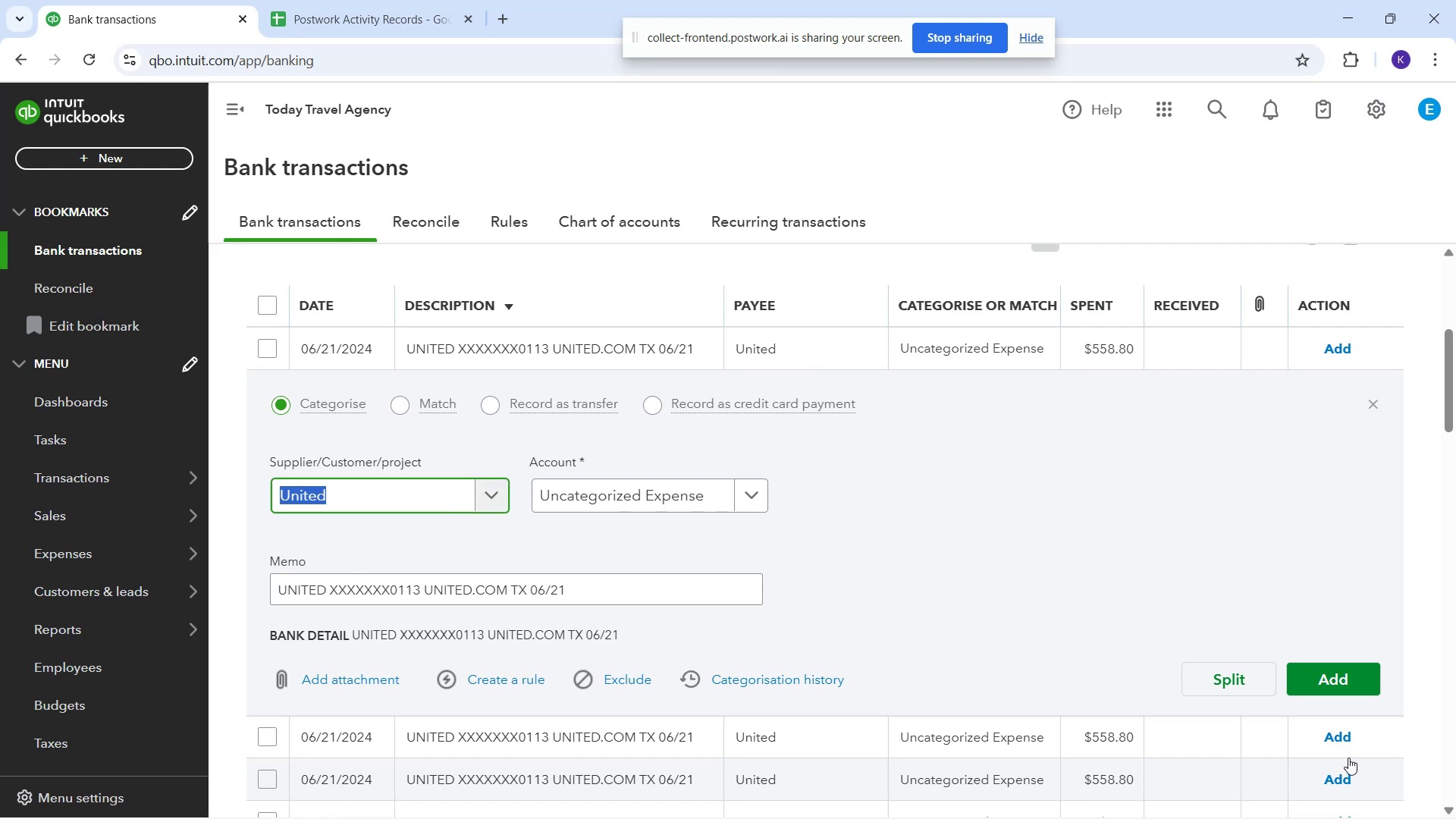 
wait(10.35)
 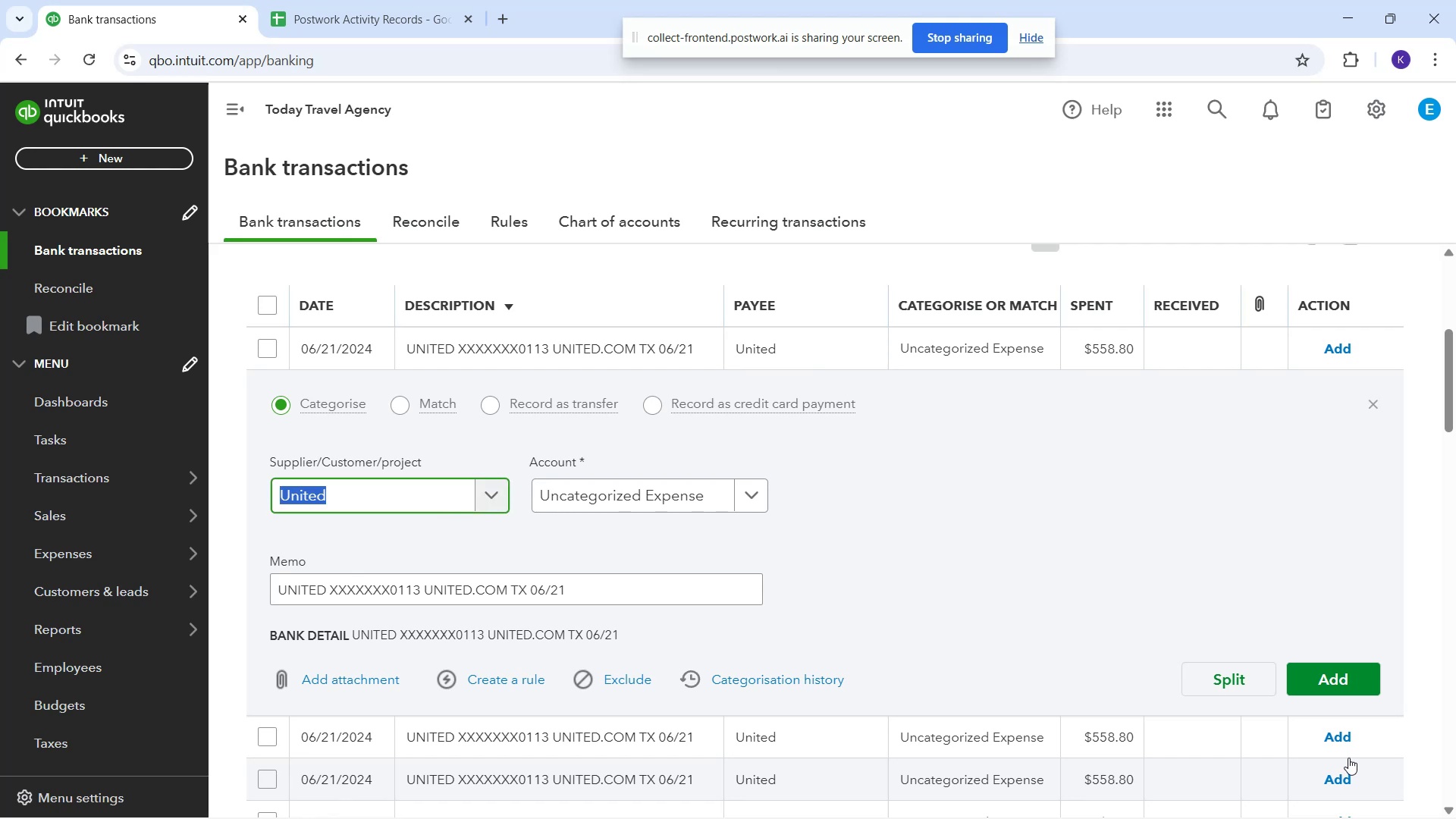 
left_click([681, 504])
 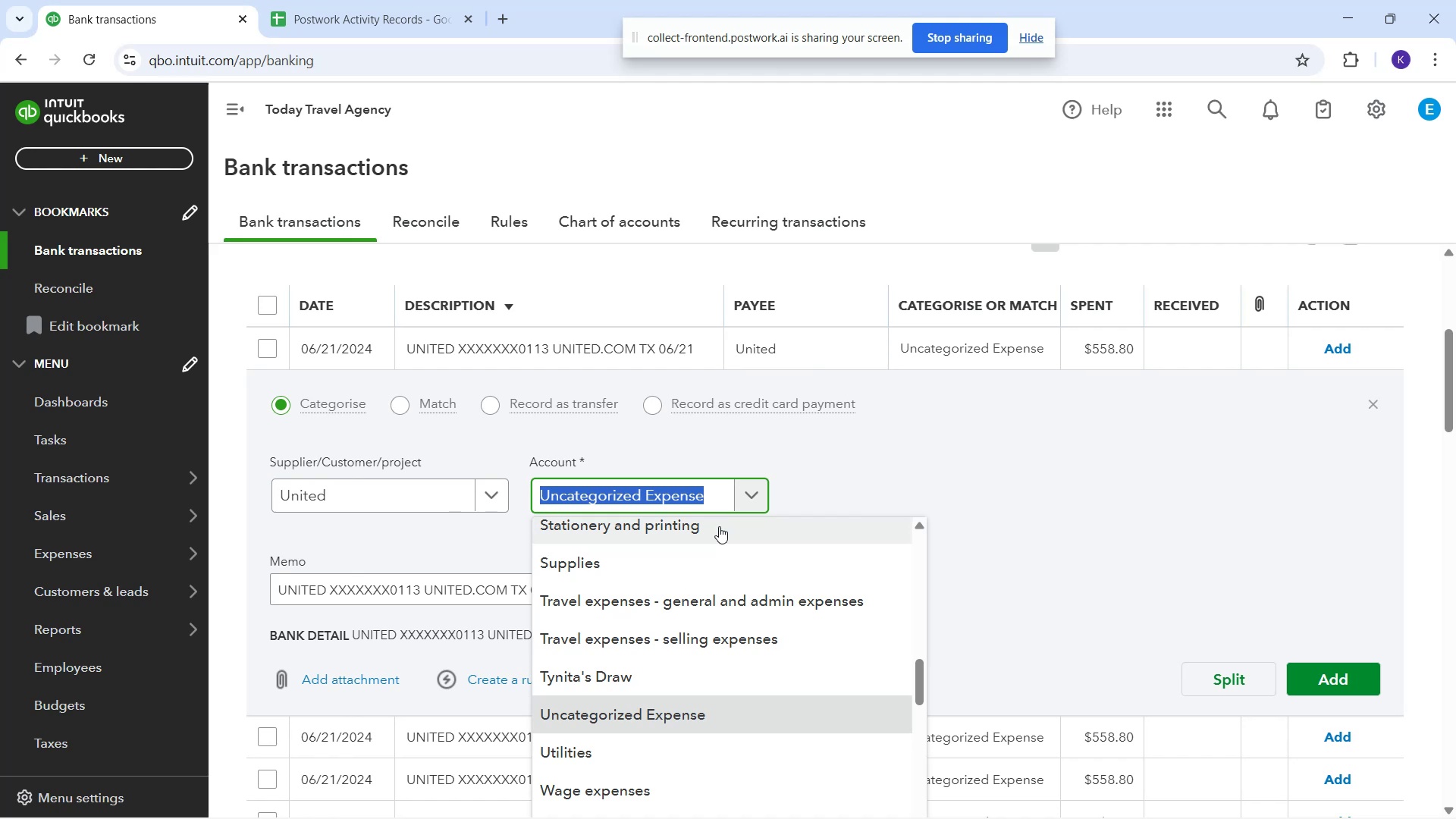 
type(trave)
 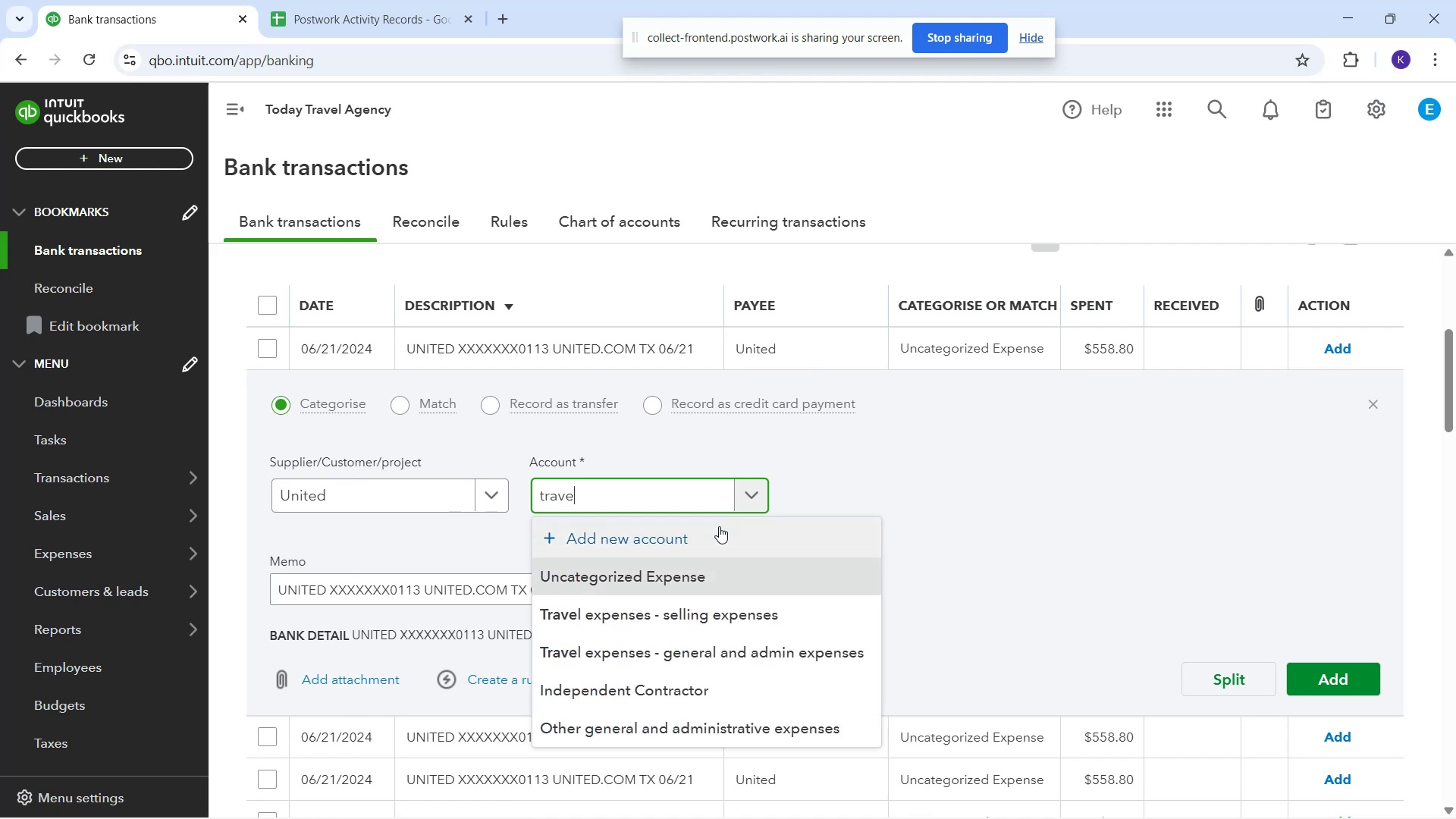 
mouse_move([727, 558])
 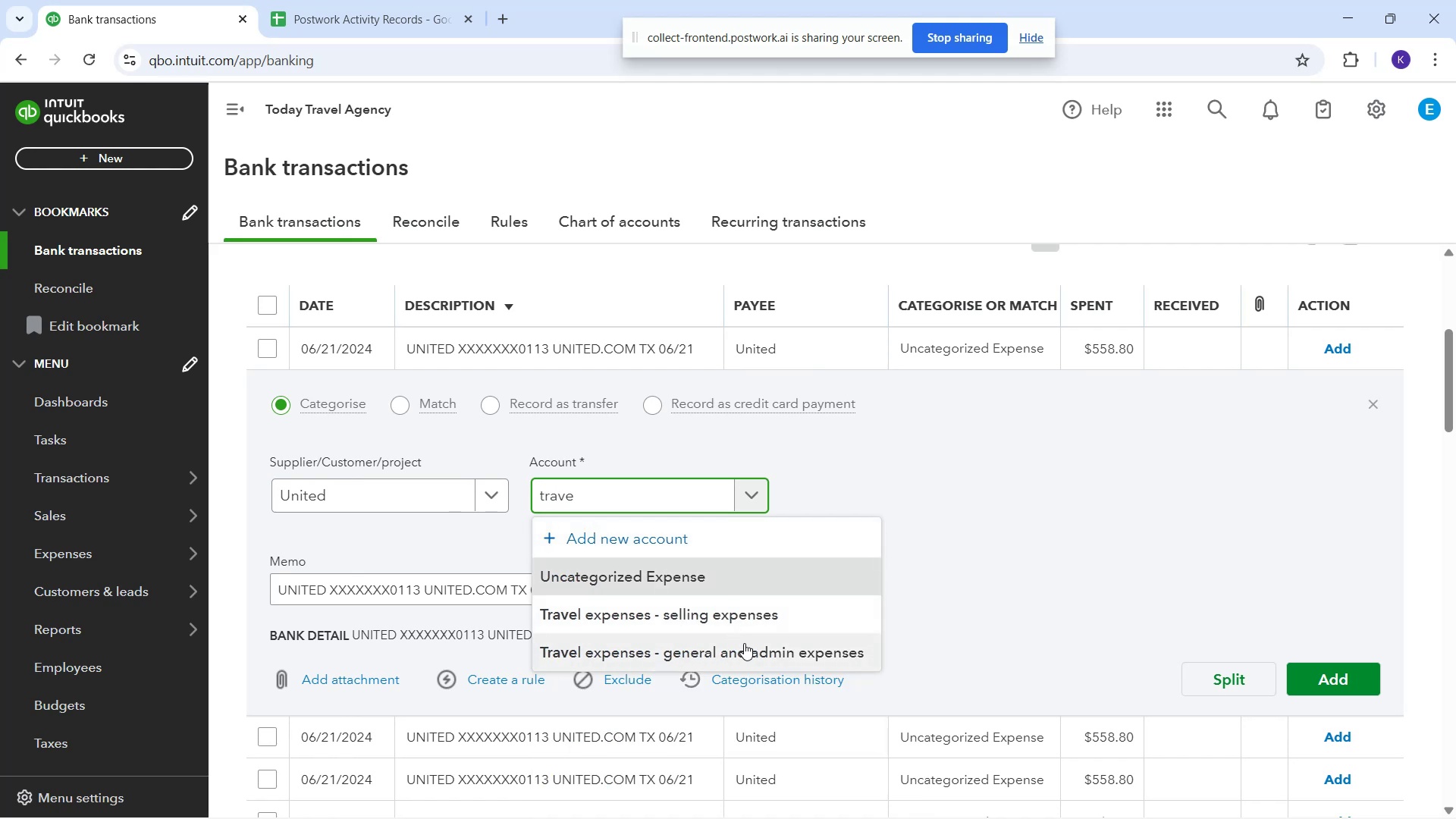 
left_click([744, 643])
 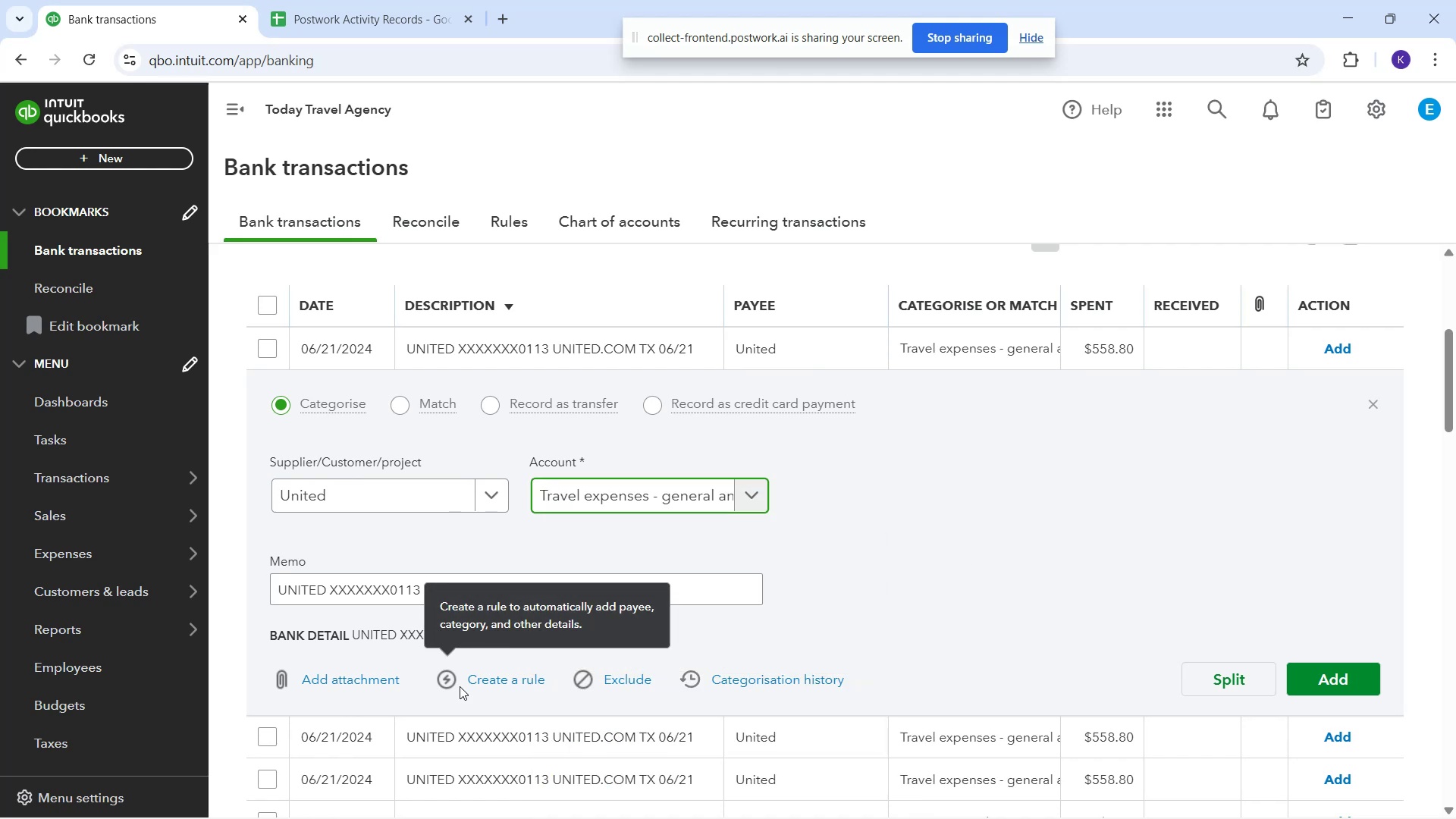 
left_click([510, 680])
 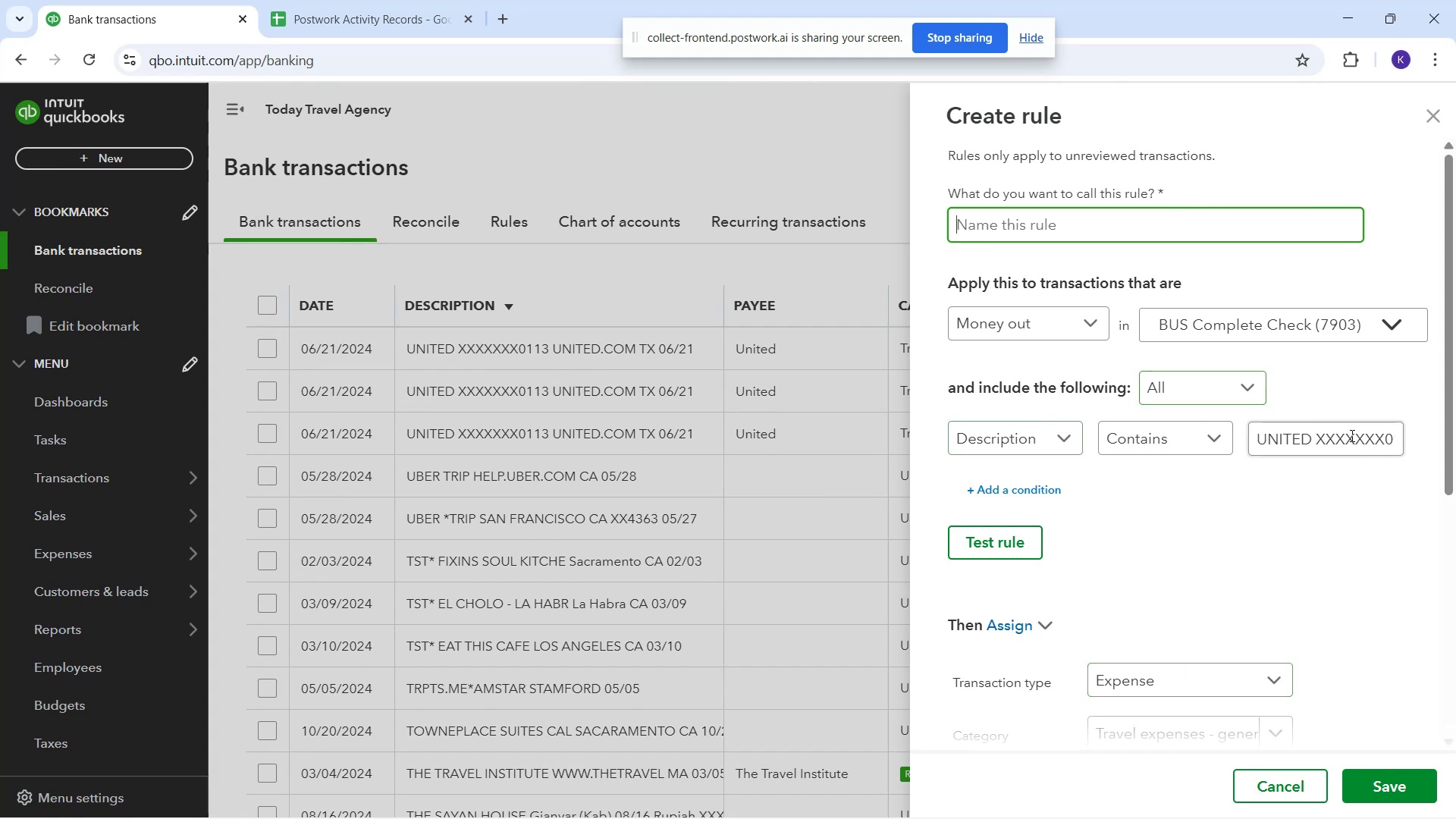 
left_click_drag(start_coordinate=[1310, 441], to_coordinate=[1455, 419])
 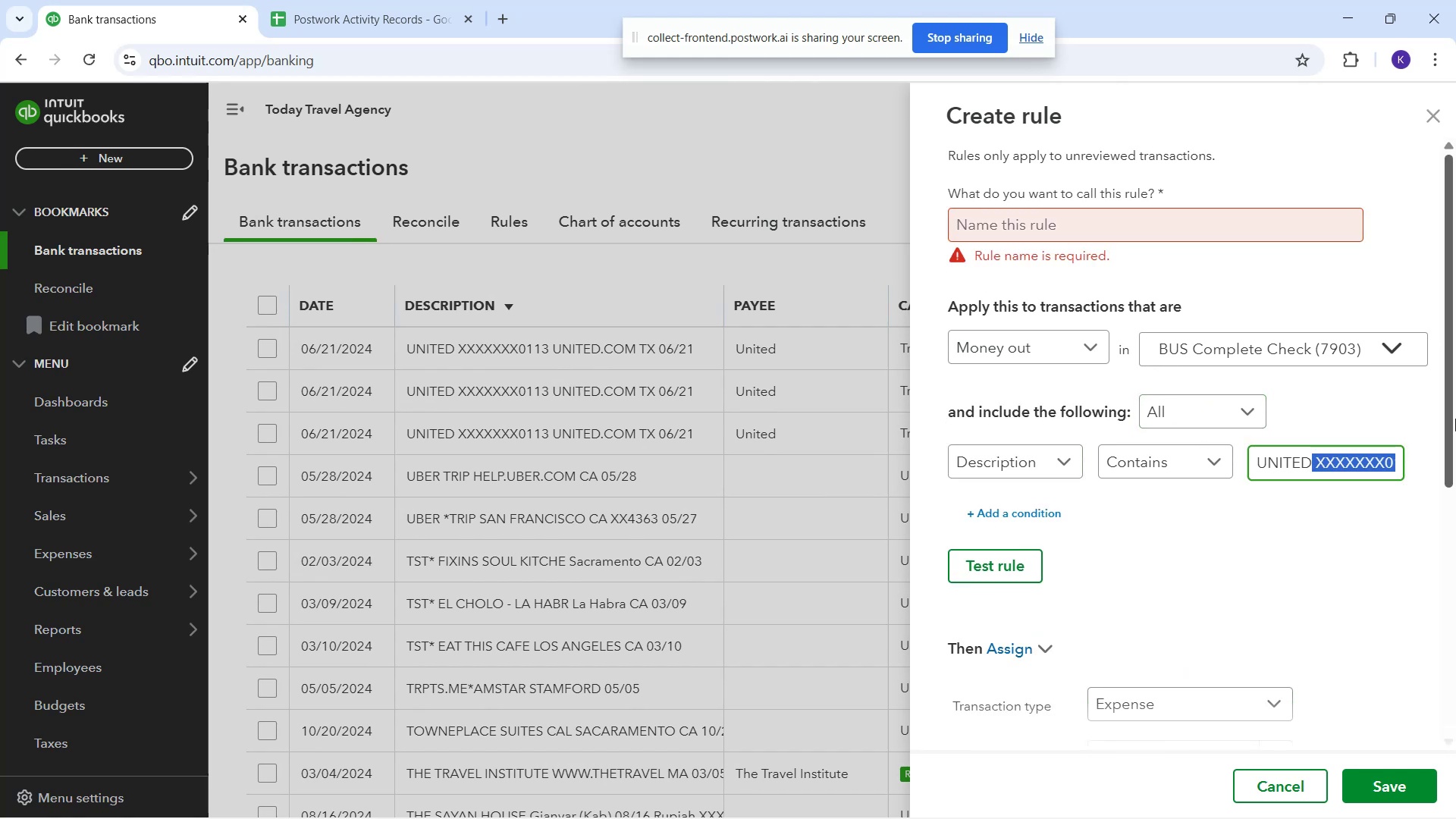 
key(Backspace)
 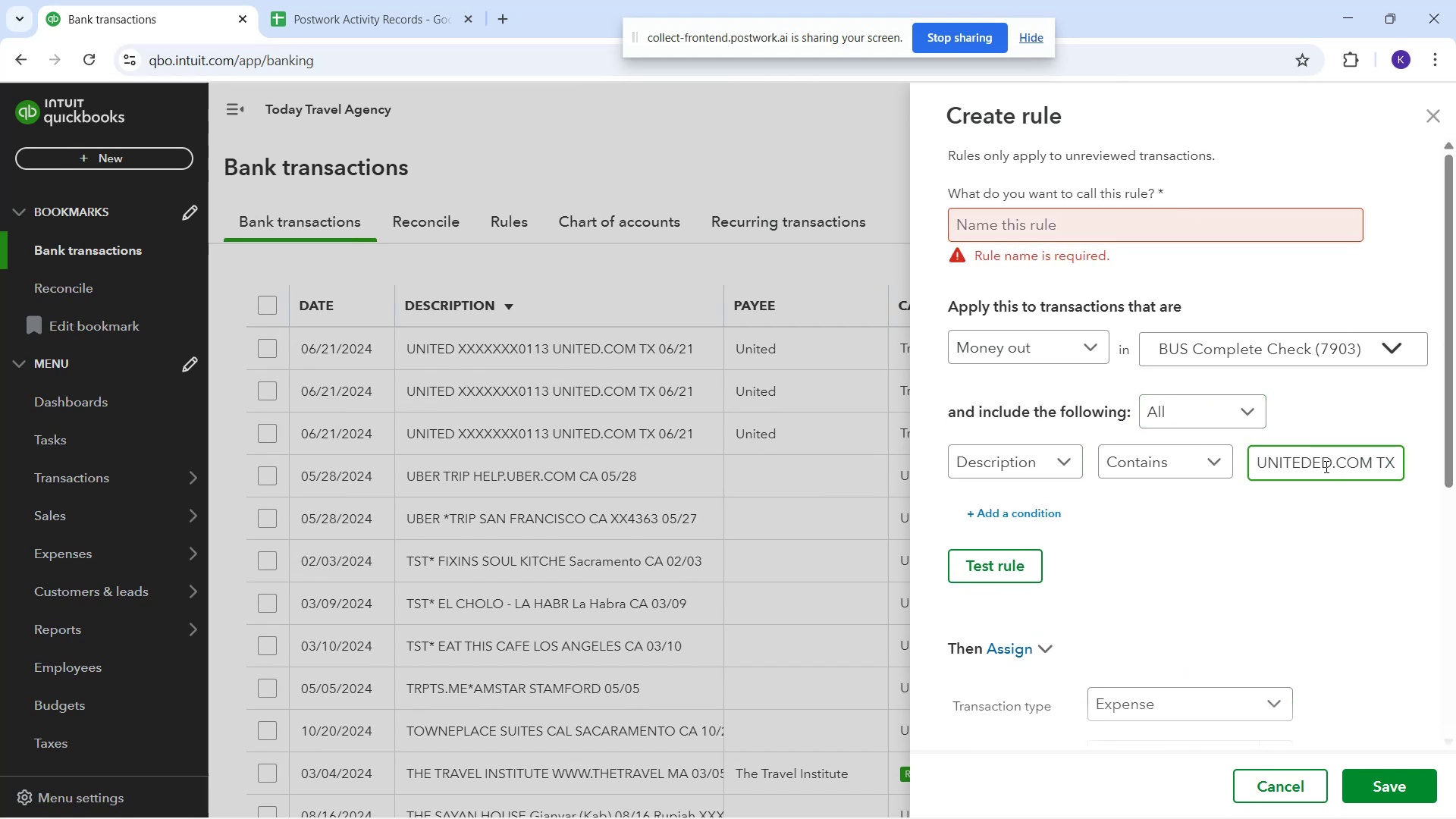 
left_click_drag(start_coordinate=[1316, 460], to_coordinate=[1455, 443])
 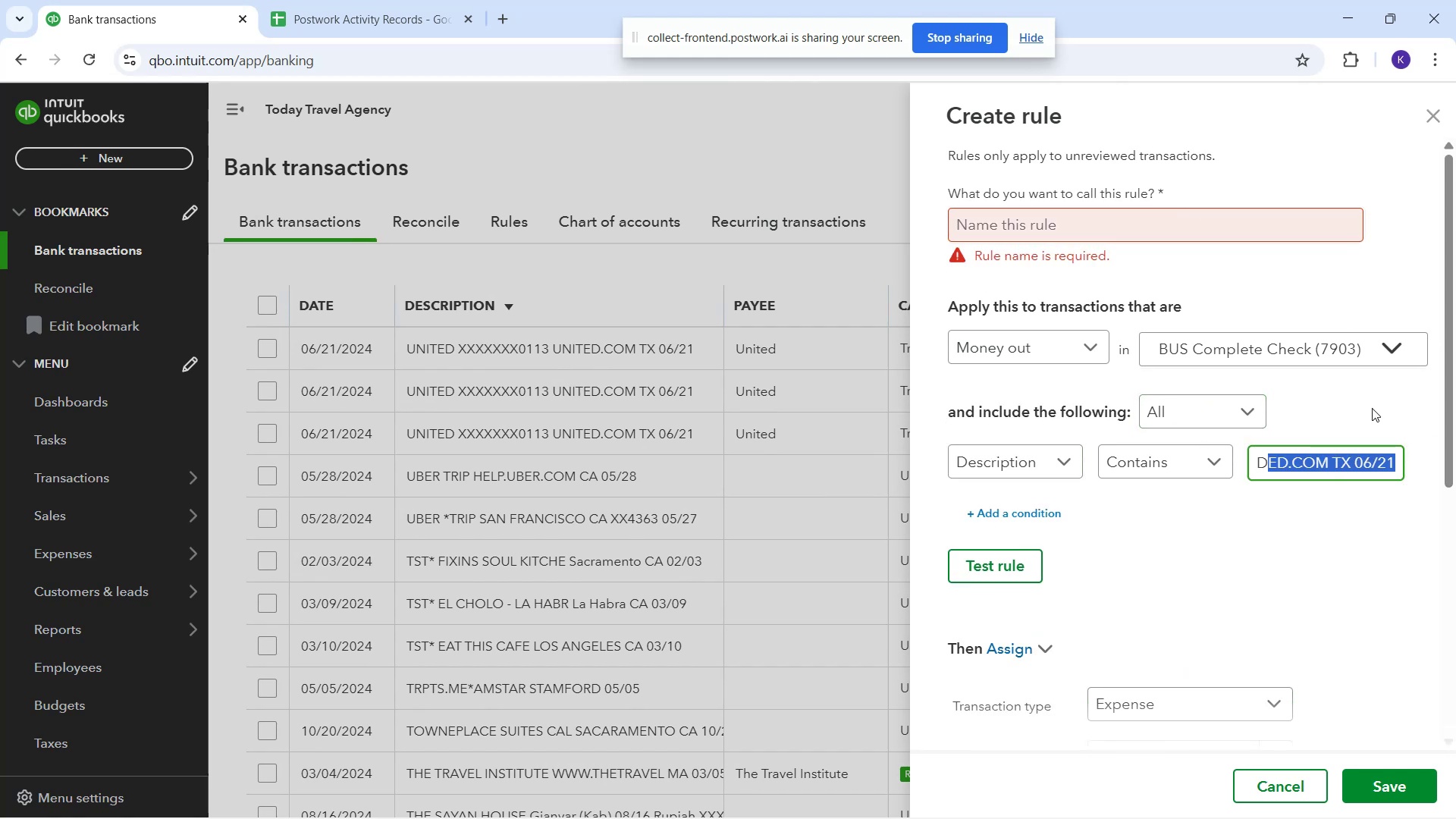 
key(Backspace)
 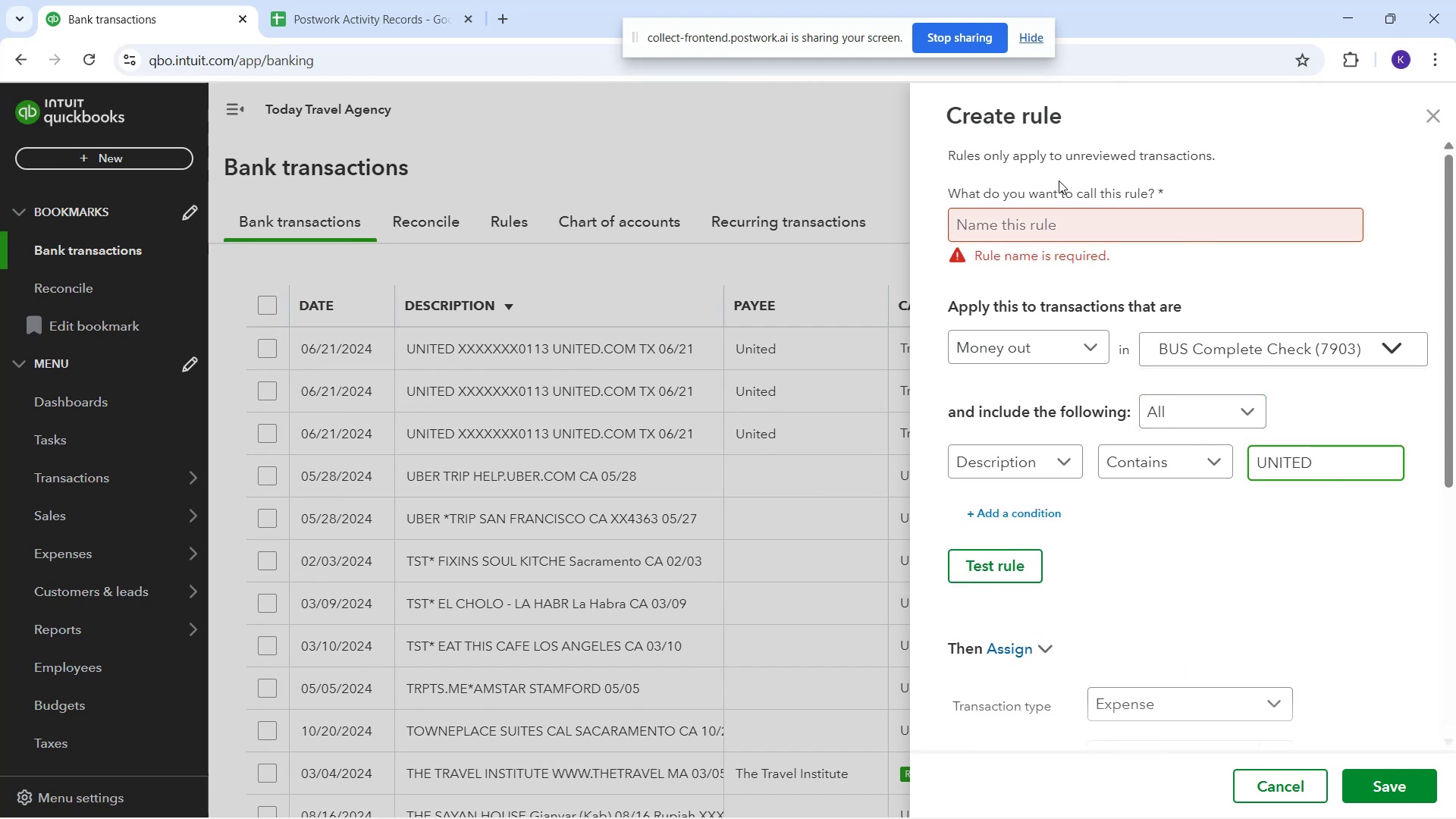 
left_click([1059, 180])
 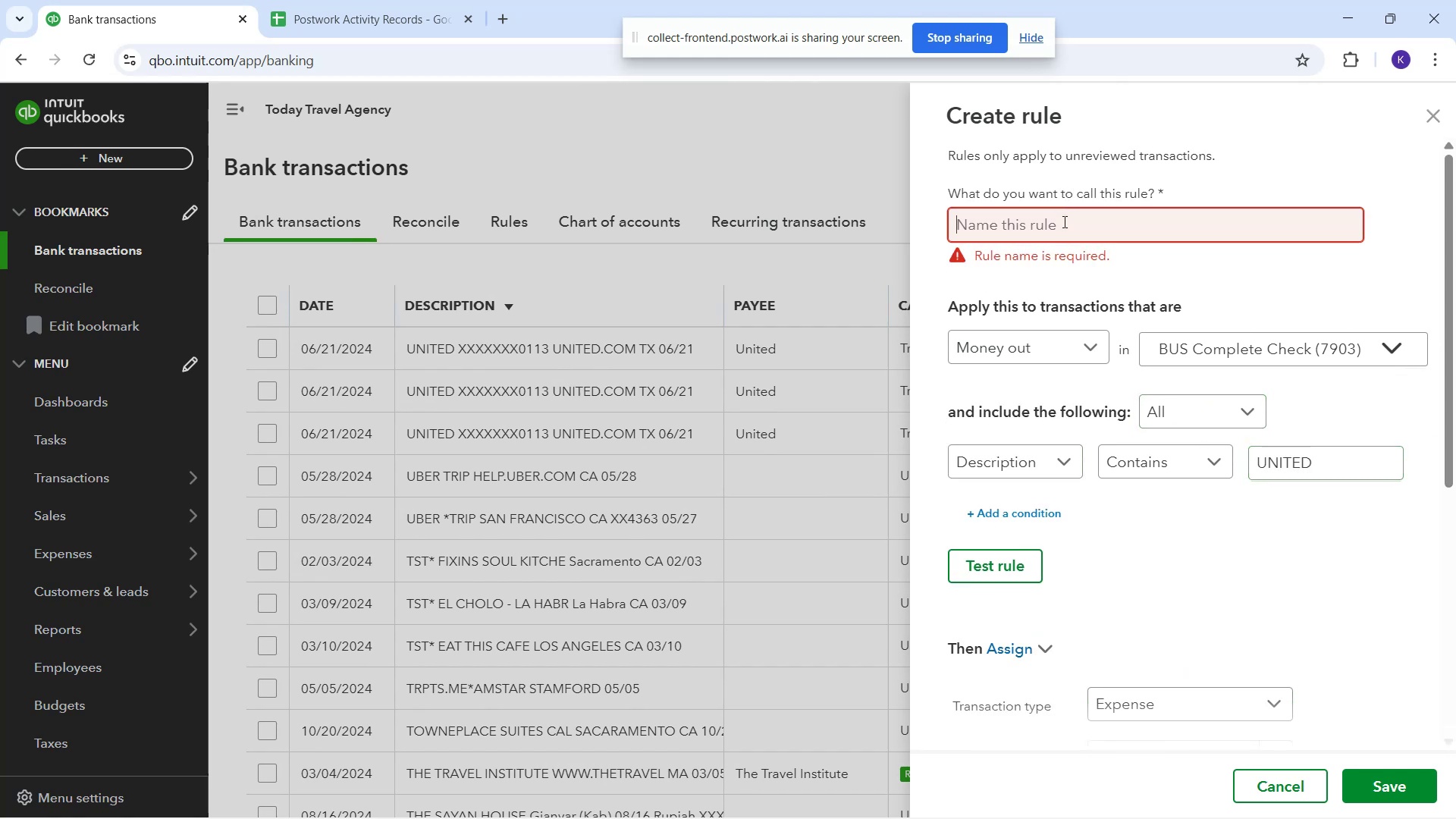 
type(United.com)
 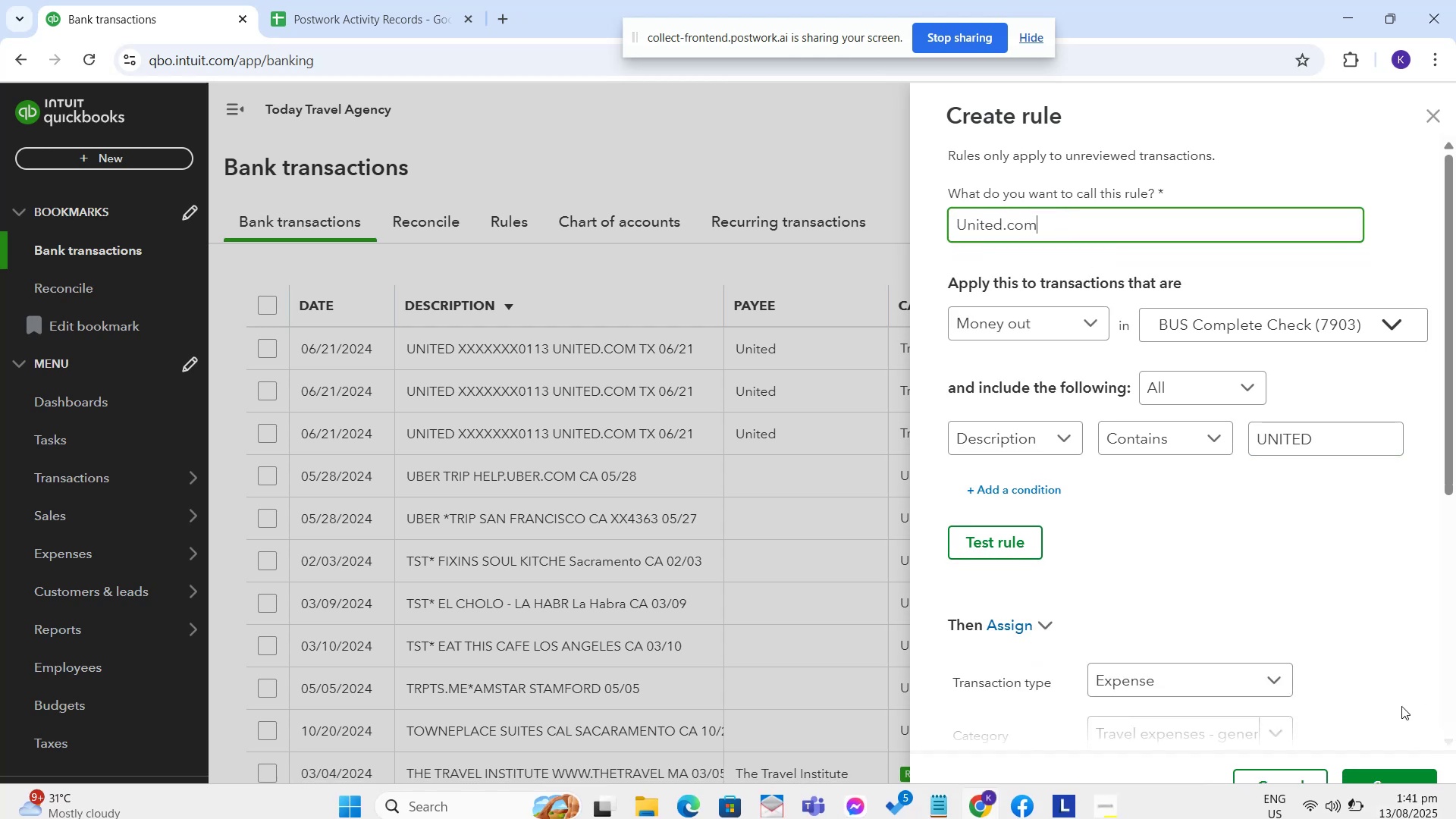 
left_click([1398, 781])
 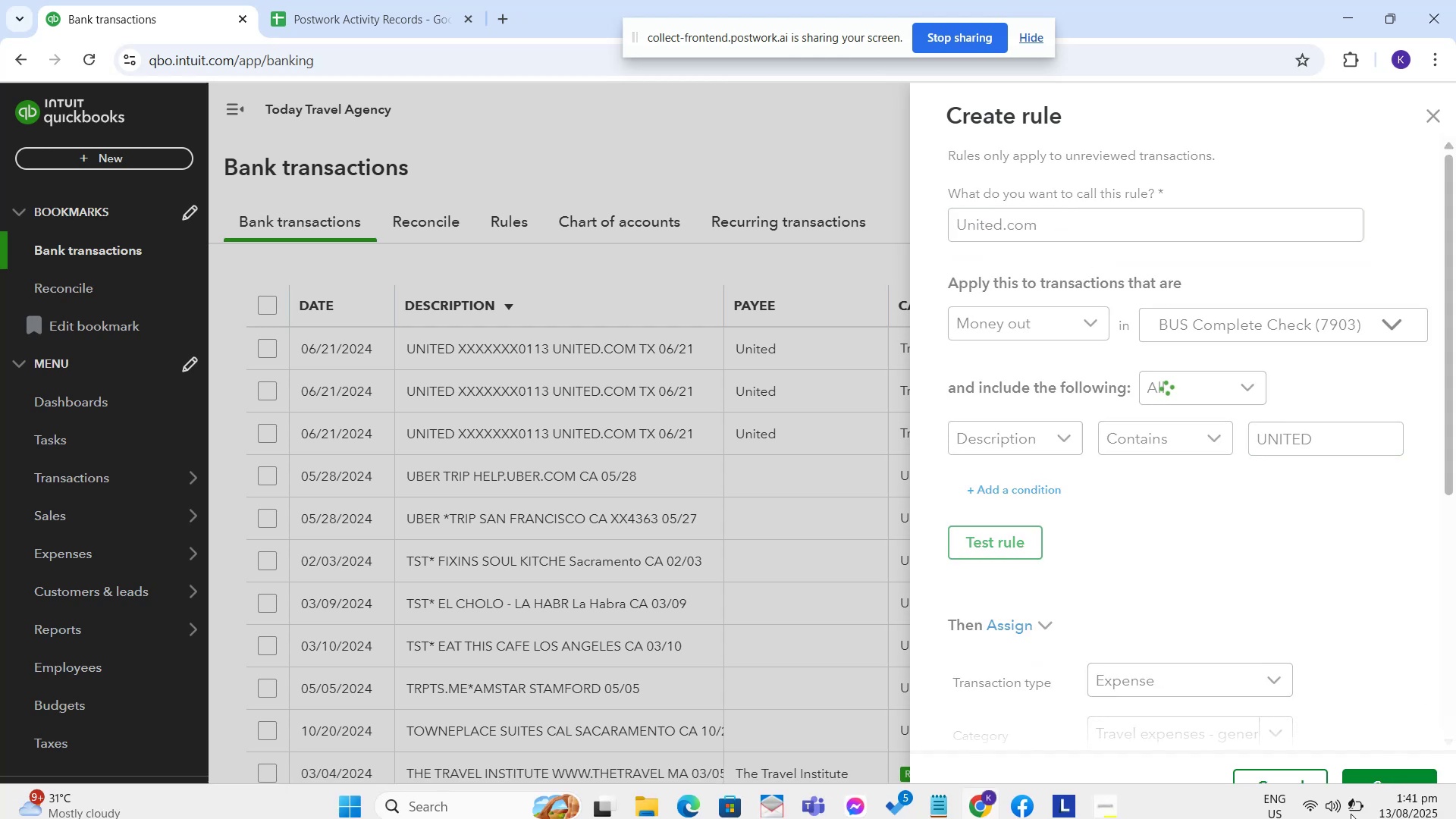 
mouse_move([1351, 788])
 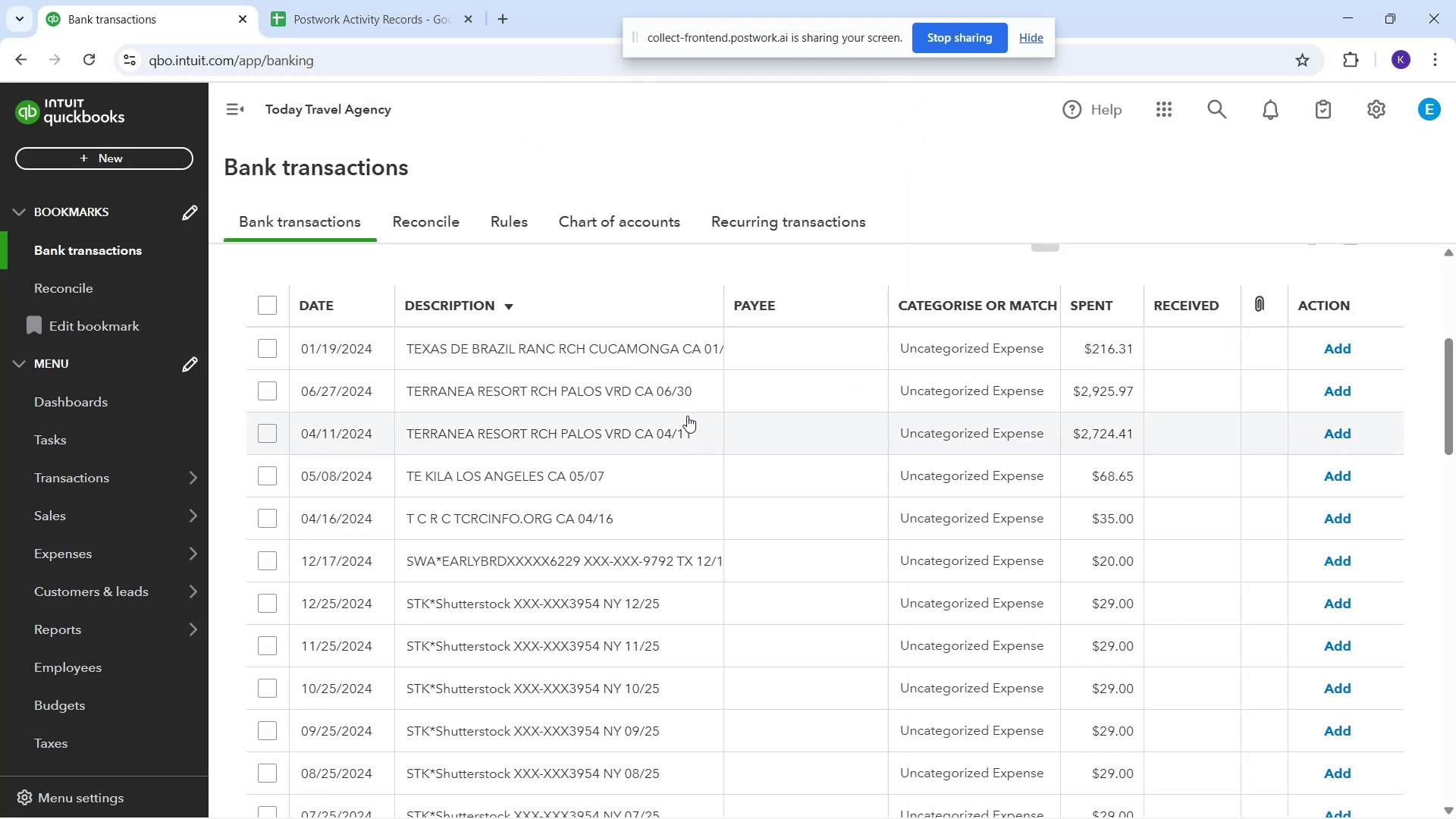 
wait(7.36)
 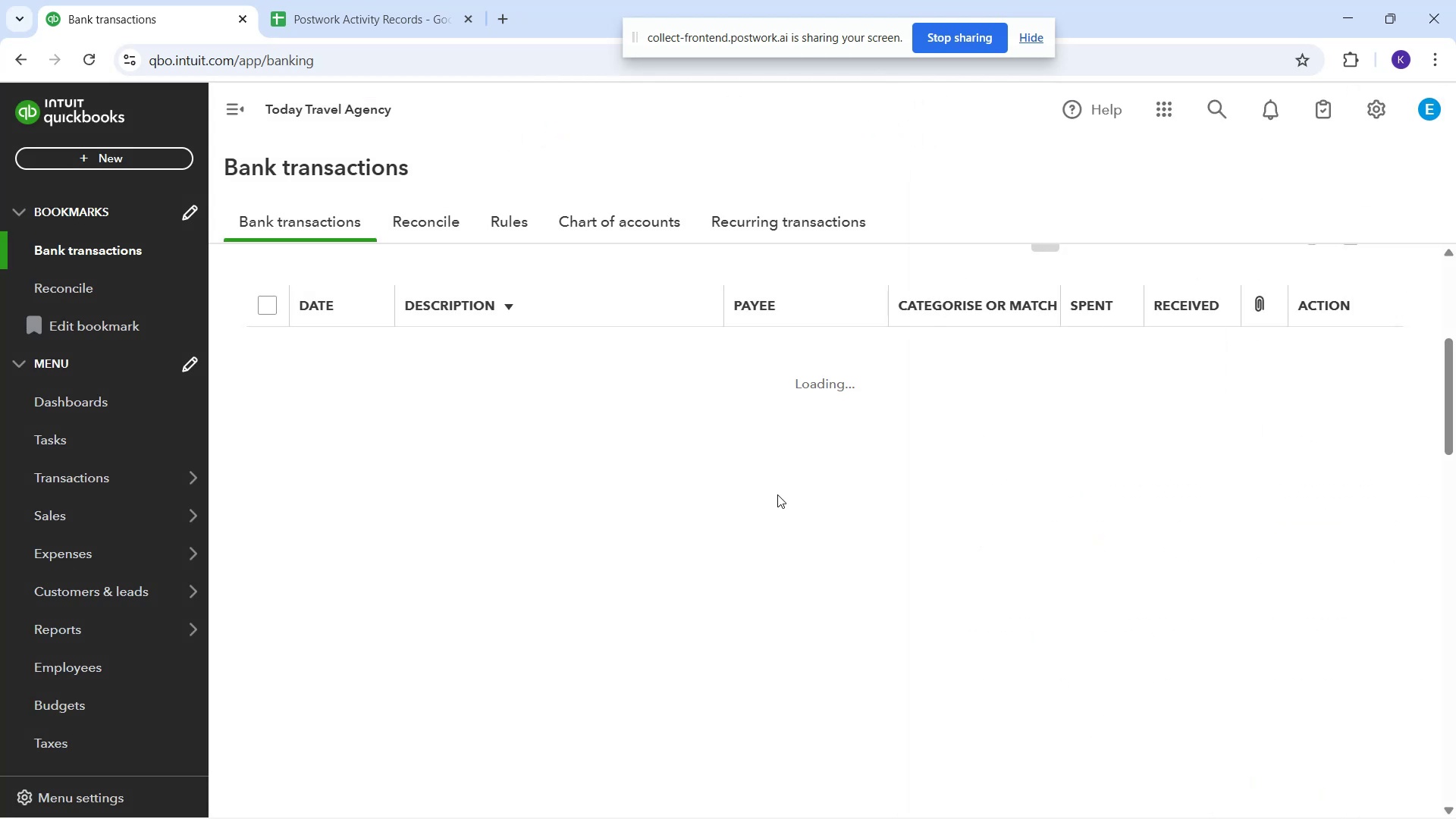 
left_click([682, 395])
 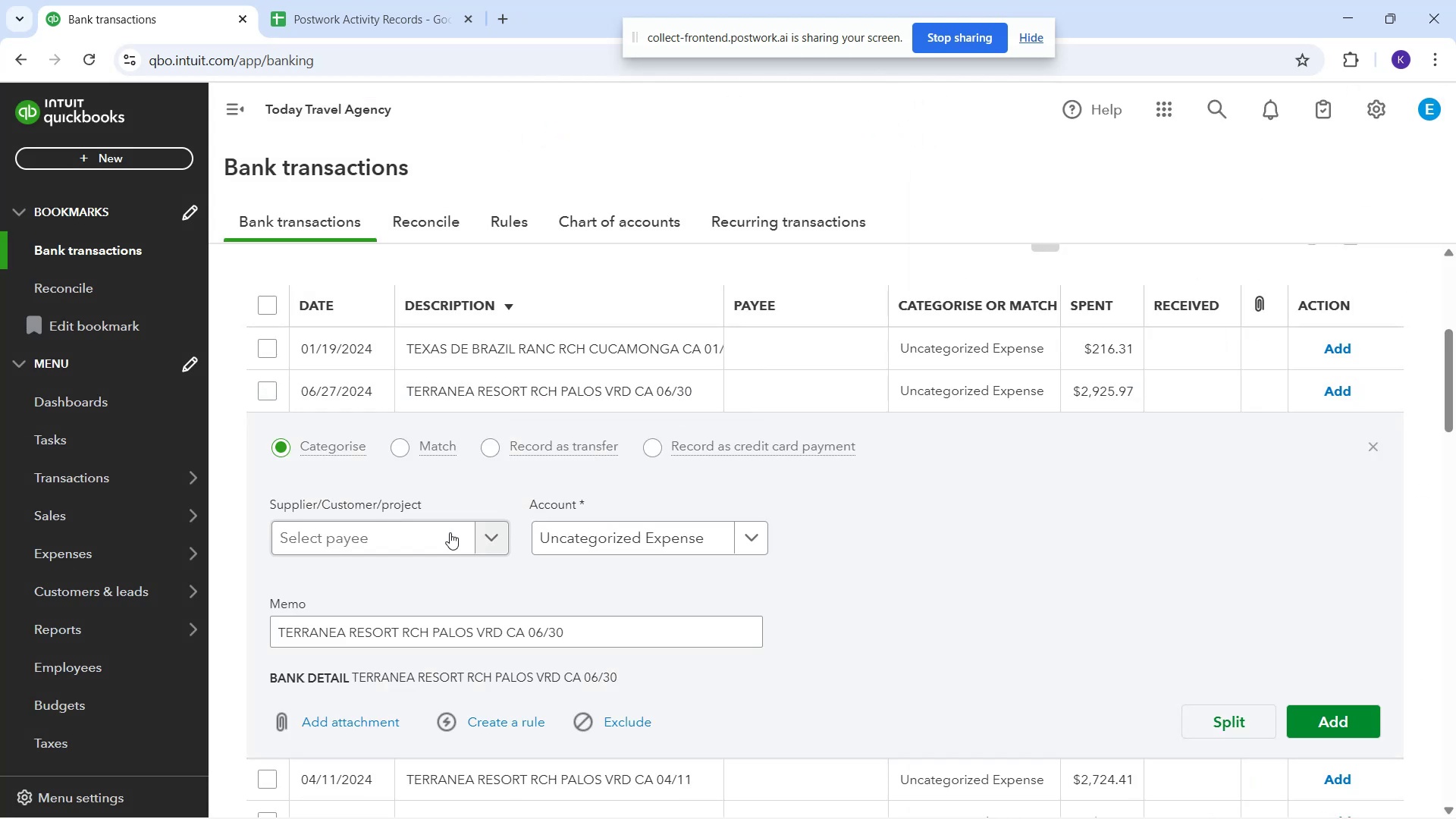 
left_click([441, 539])
 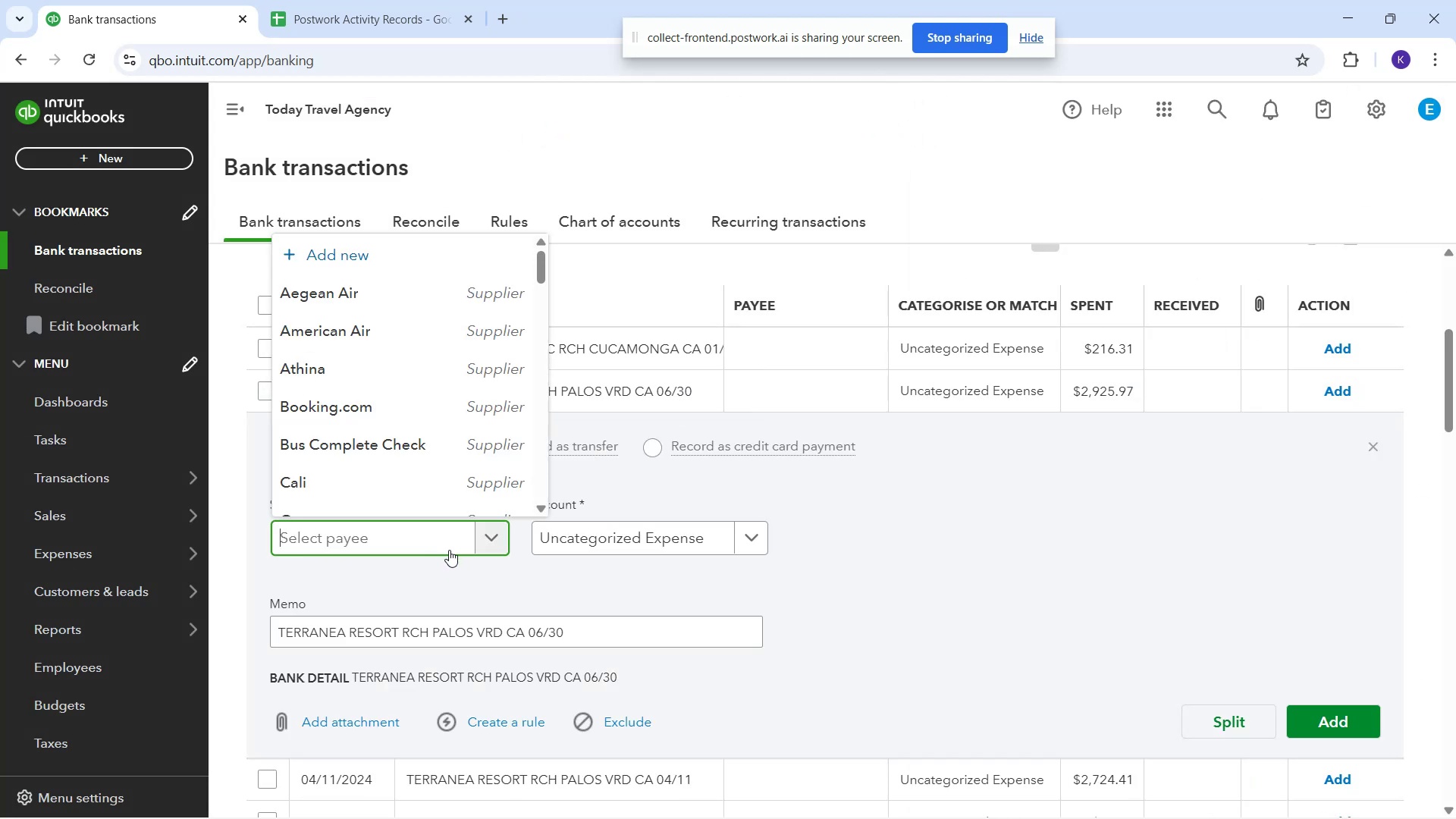 
type(Terranea)
 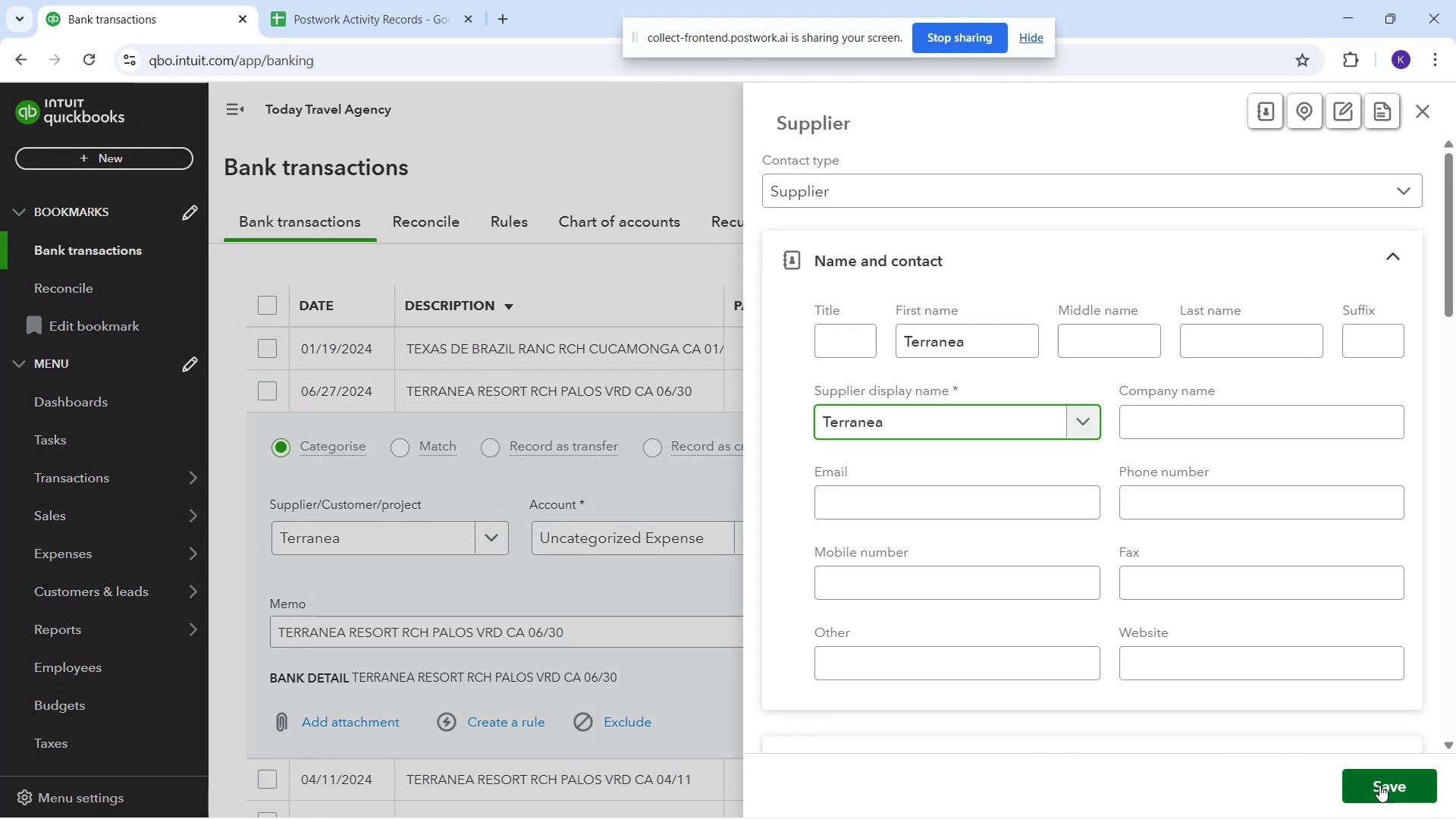 
wait(6.73)
 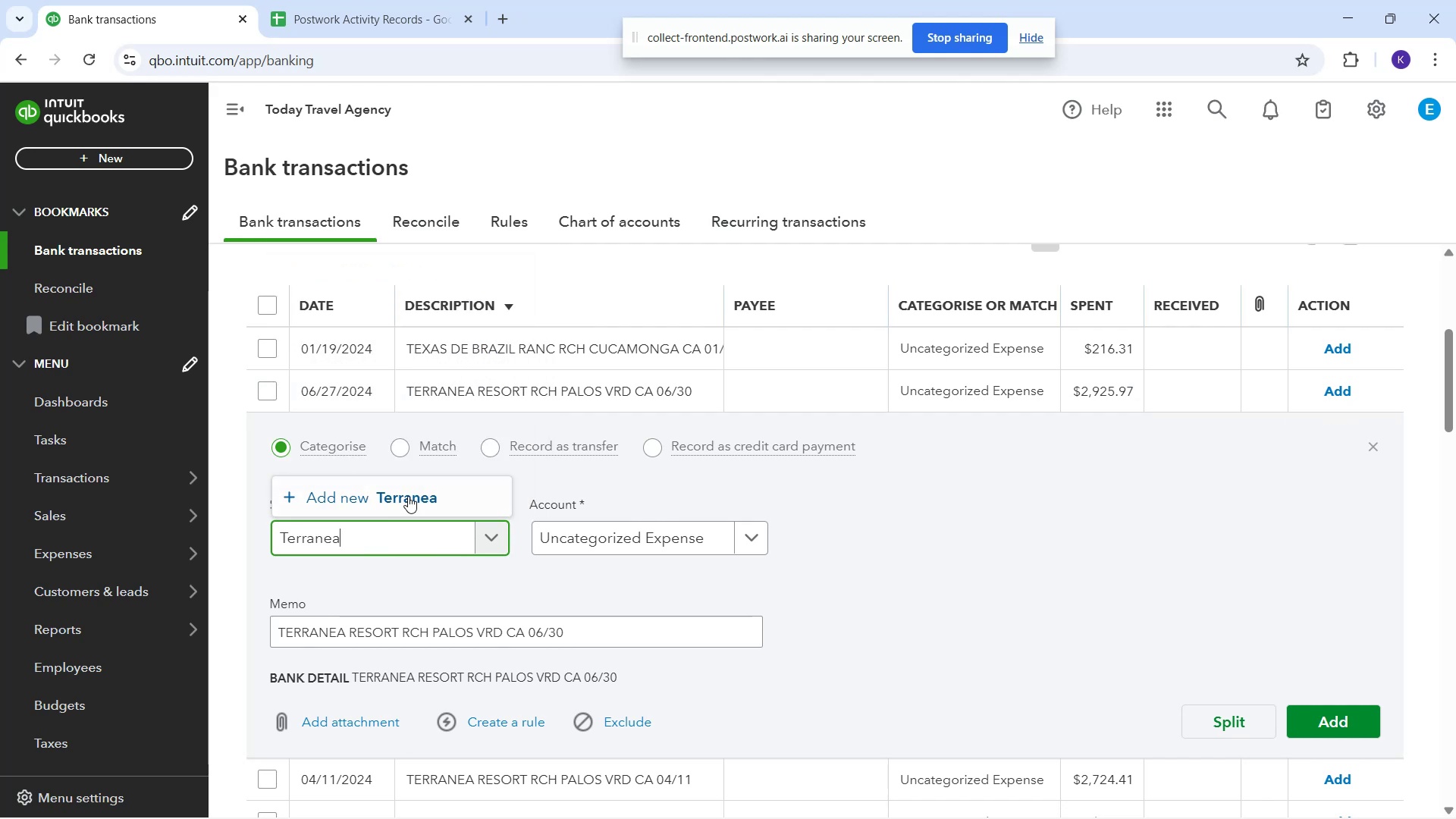 
left_click([1378, 781])
 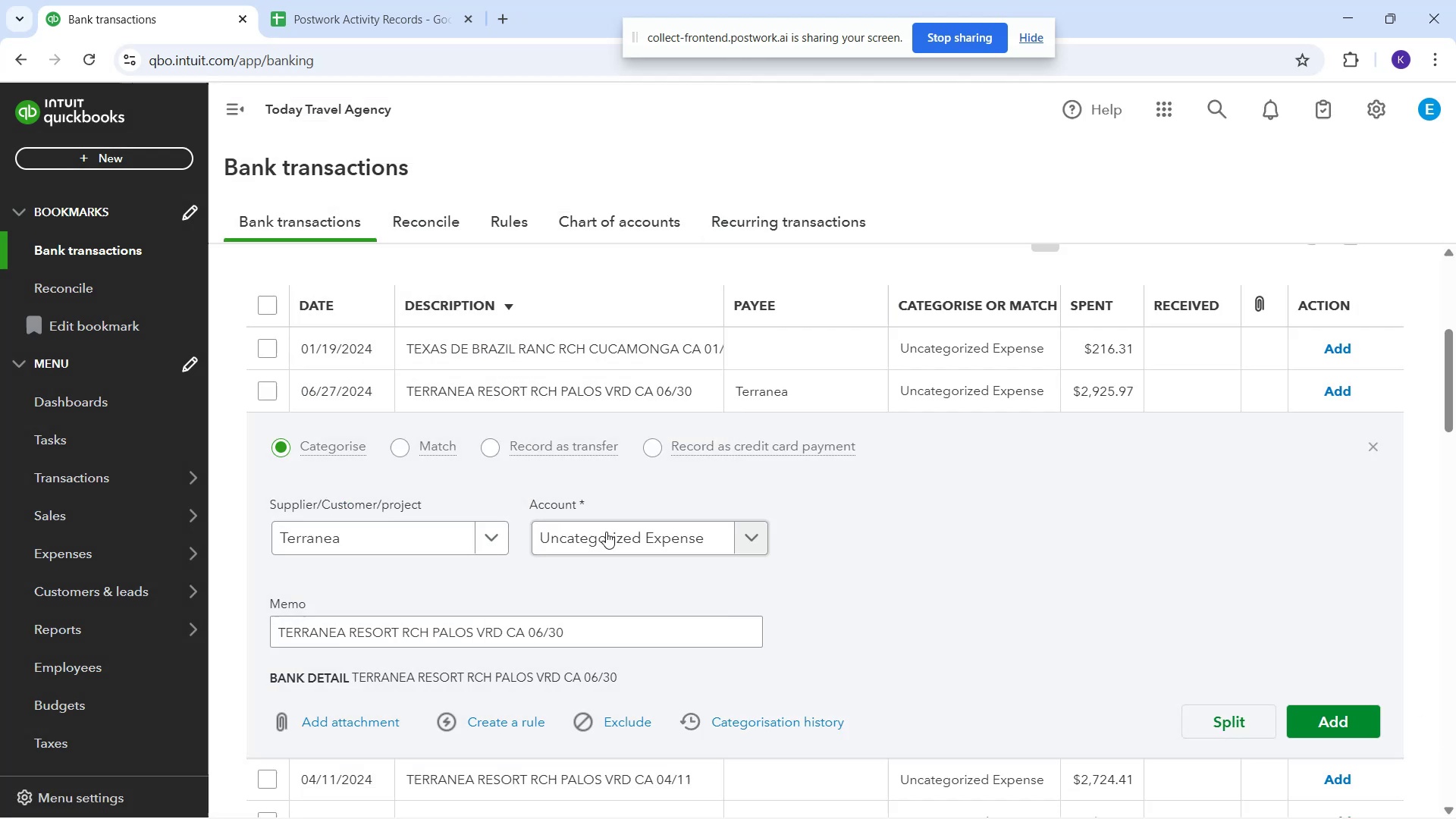 
left_click([606, 532])
 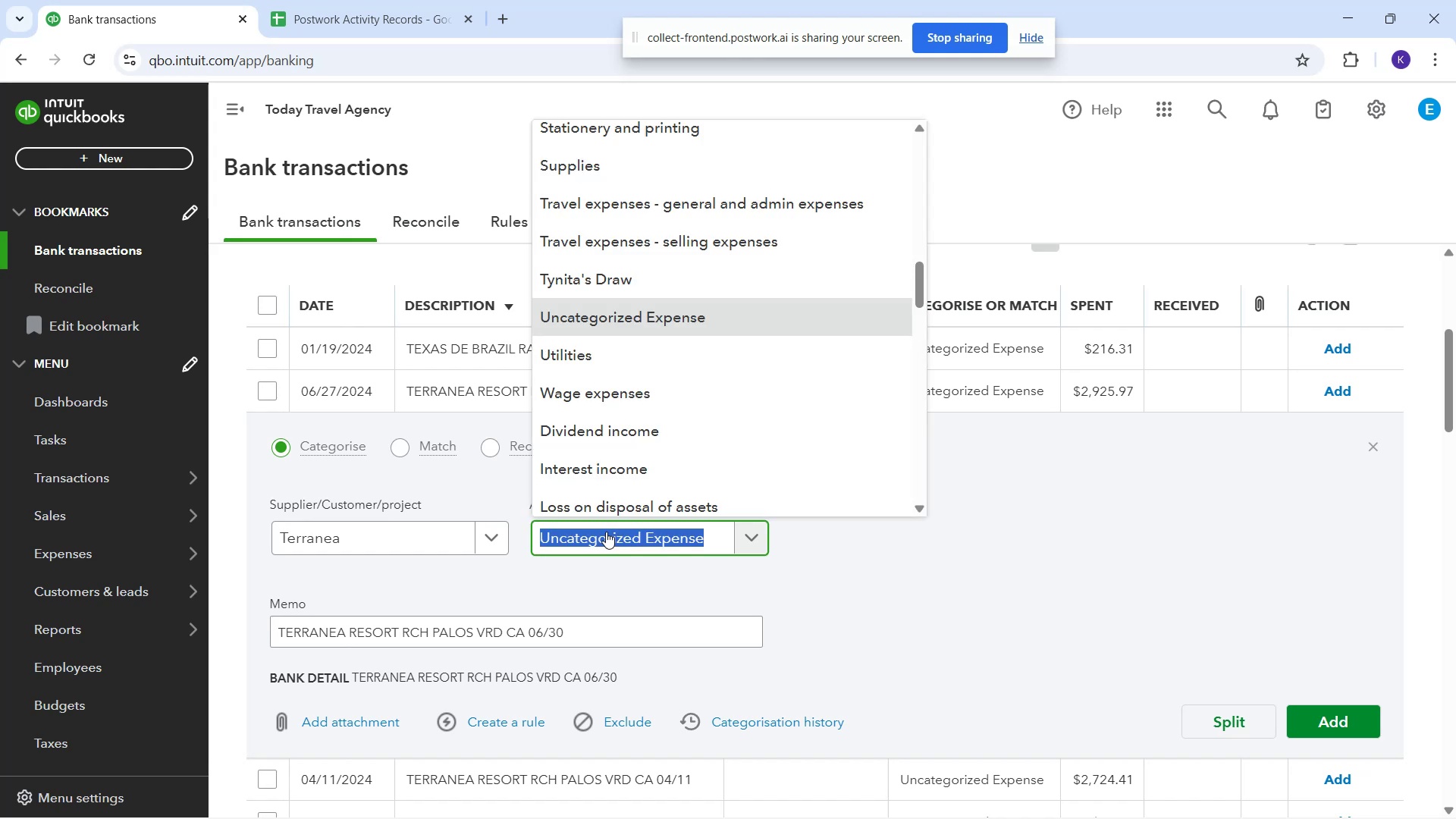 
type(tra)
 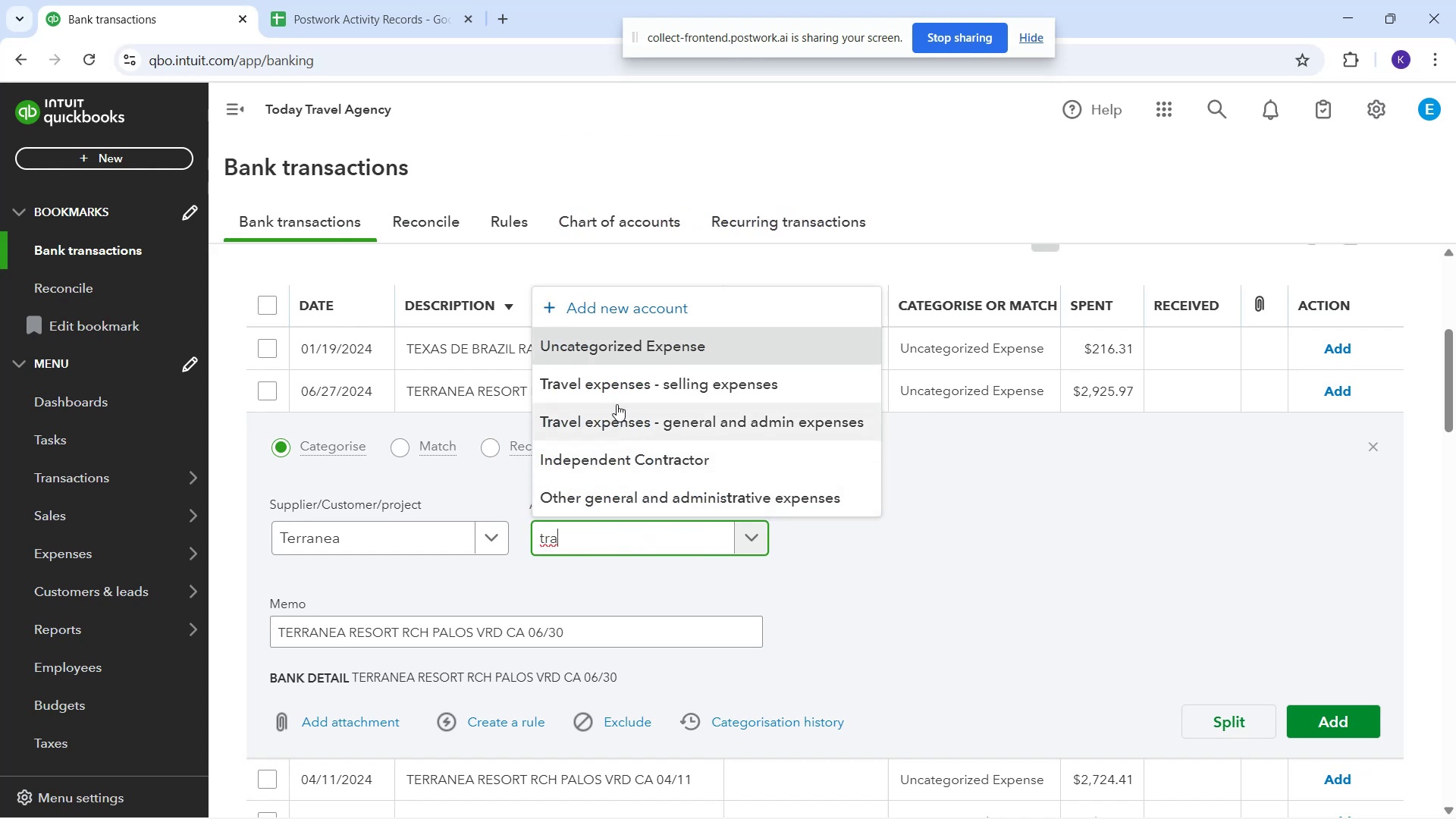 
left_click([621, 424])
 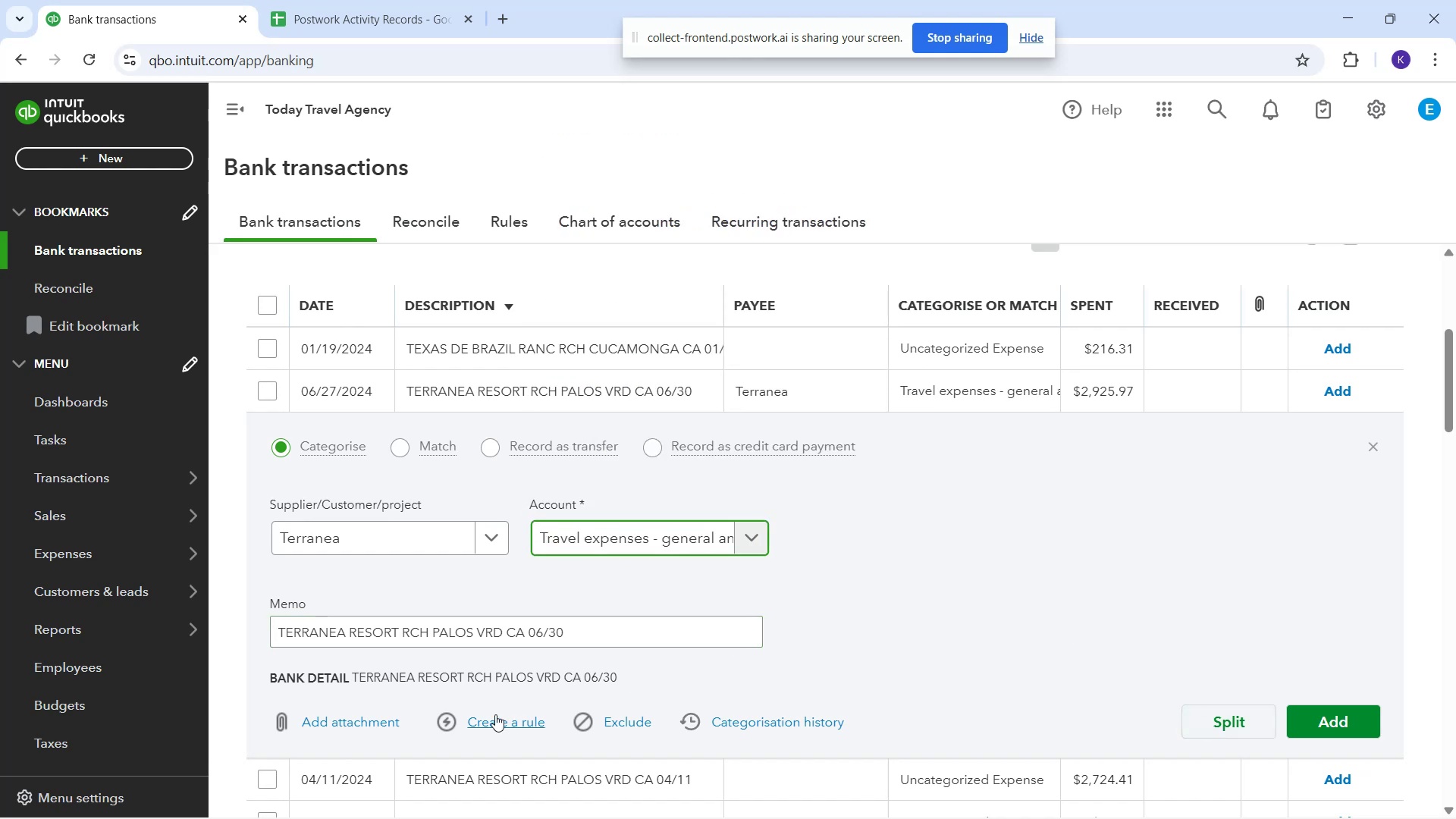 
left_click([485, 721])
 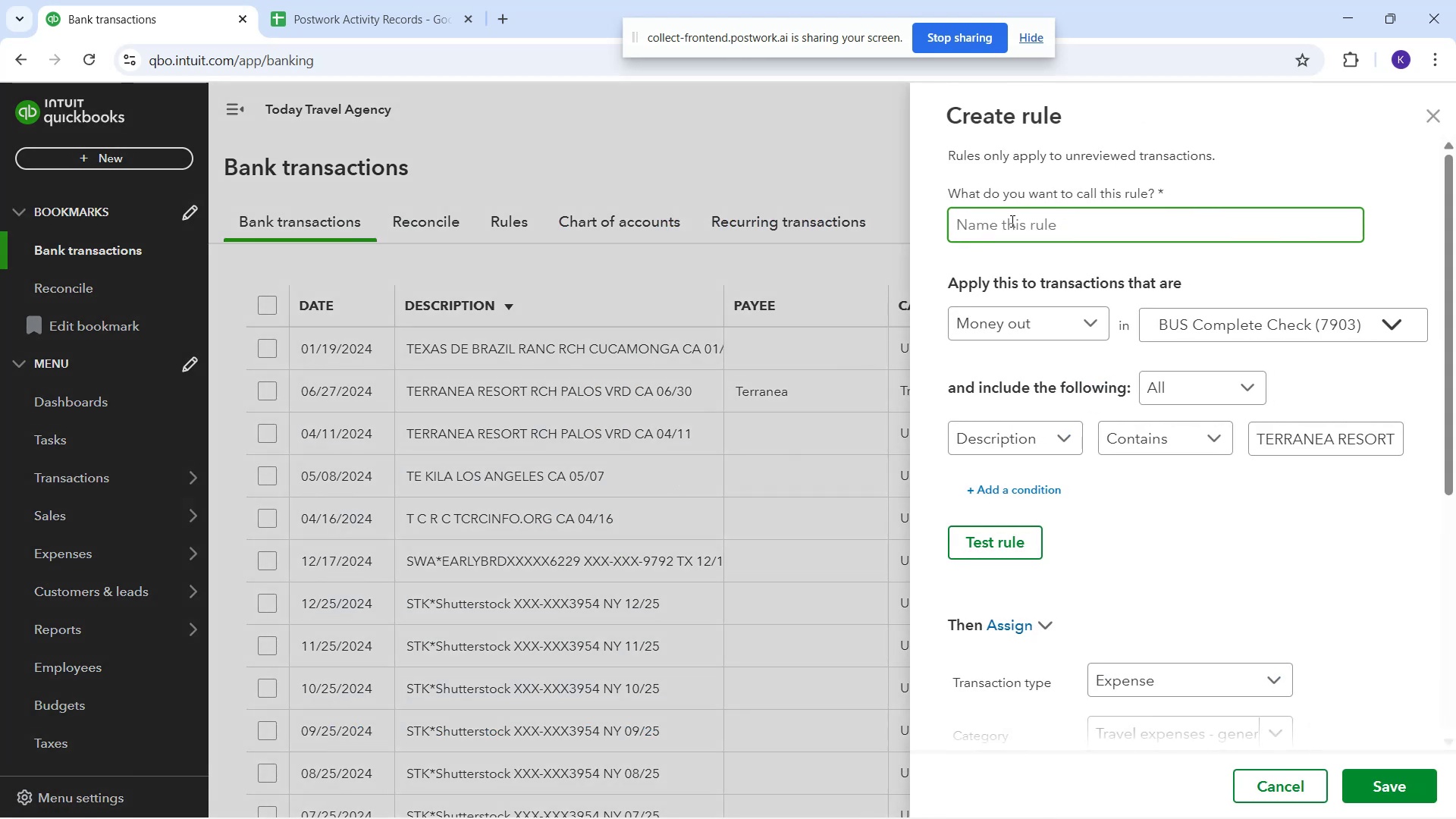 
wait(6.35)
 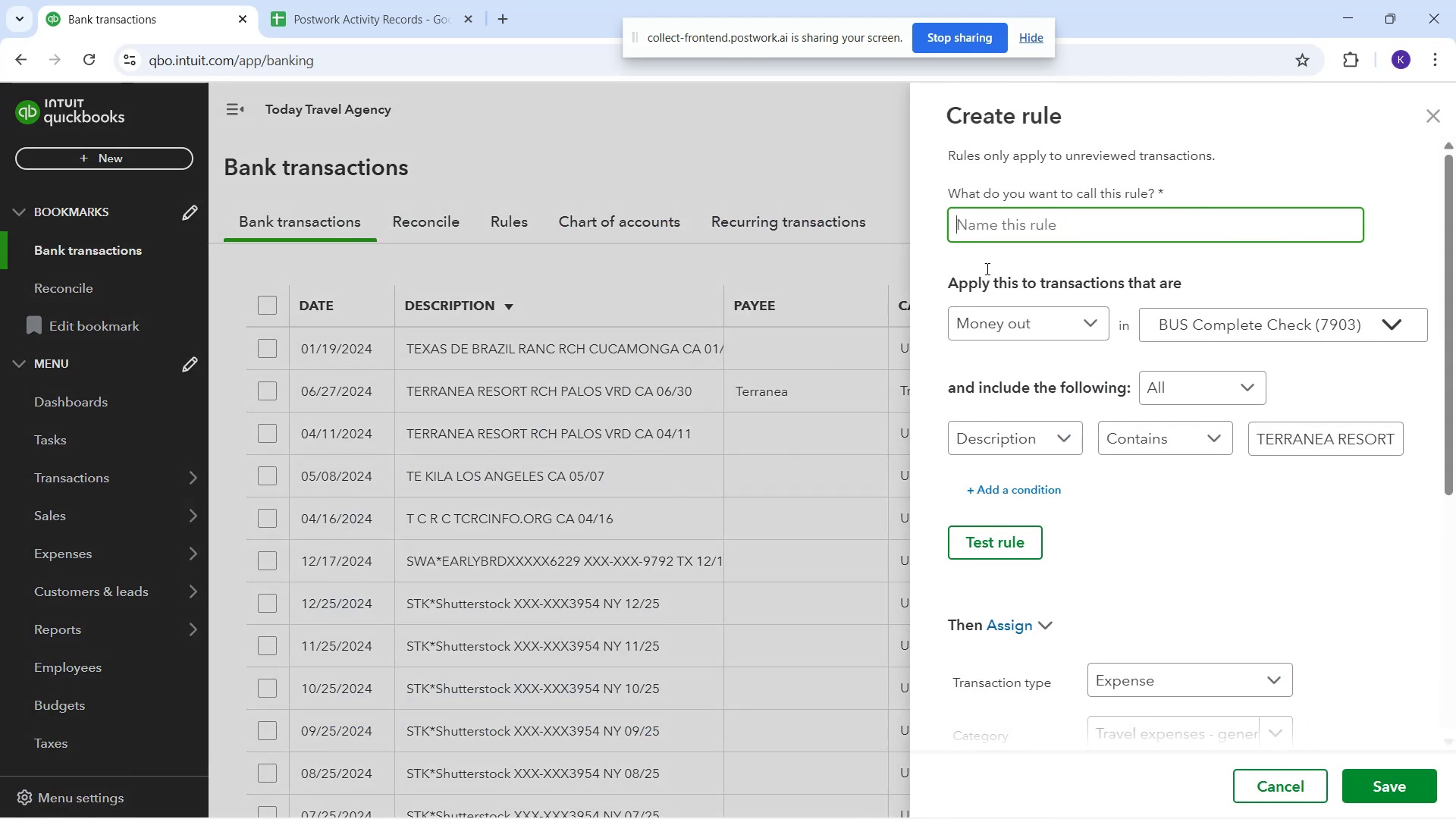 
key(Shift+R)
 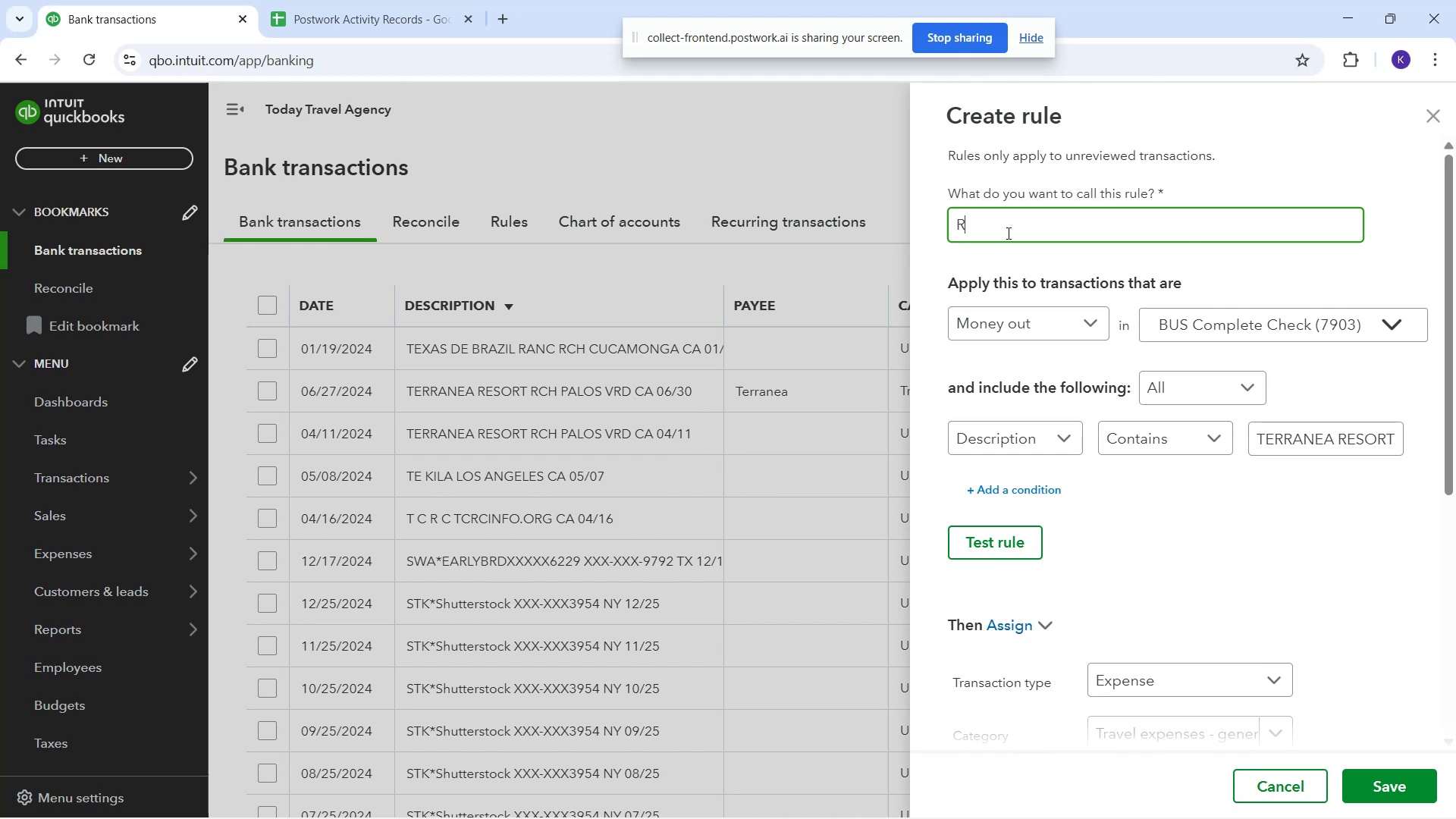 
key(Backspace)
 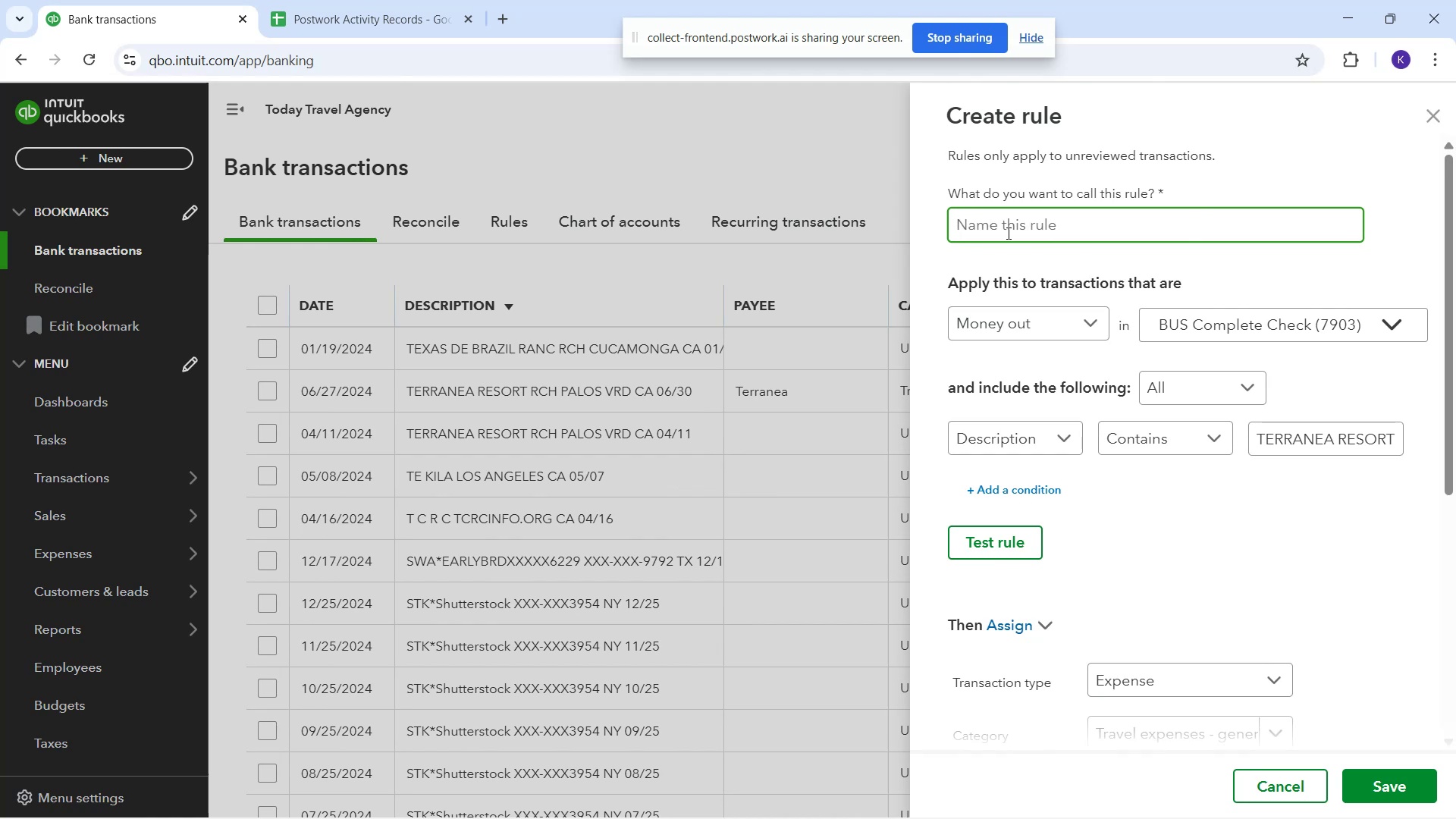 
key(T)
 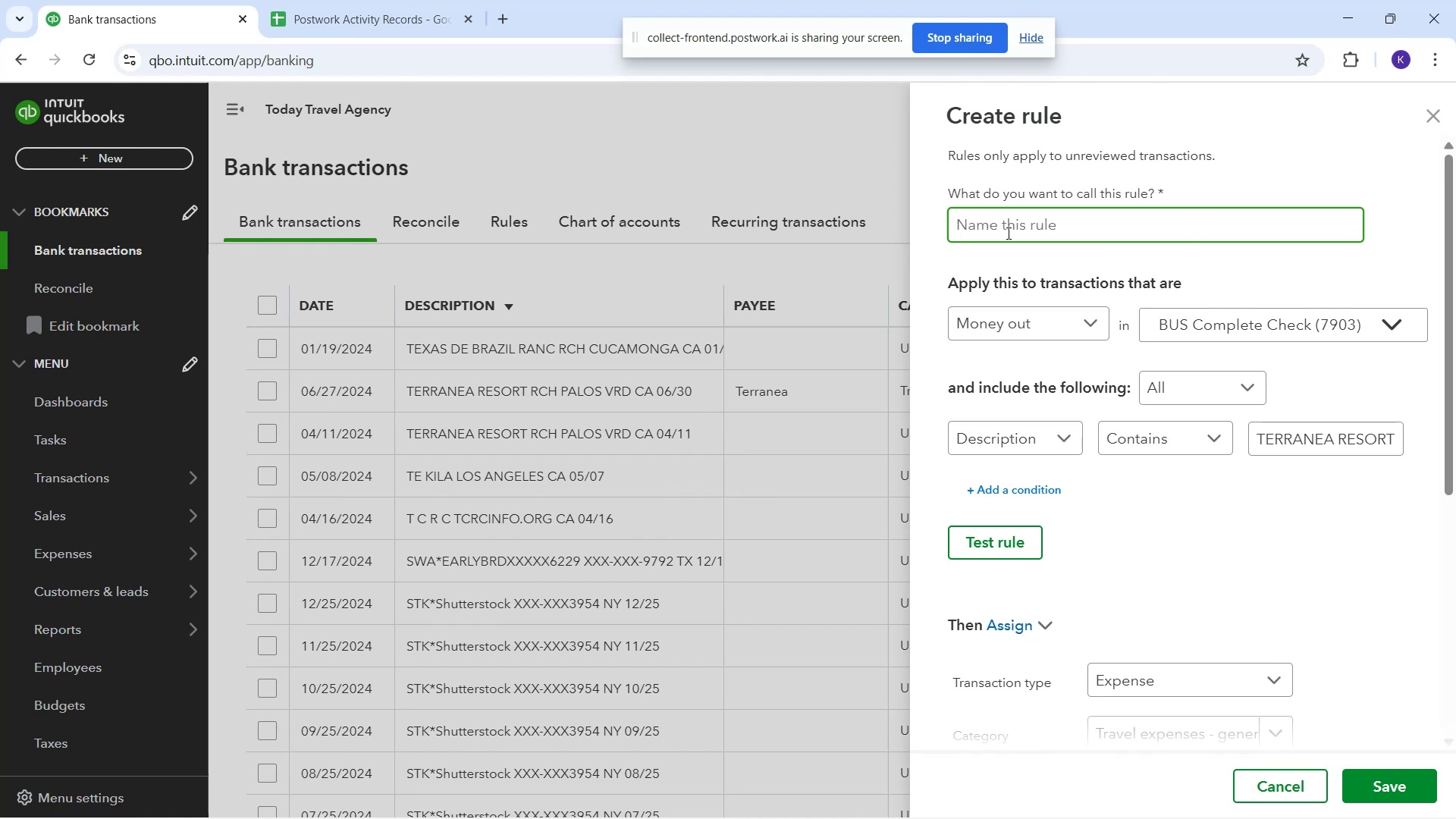 
key(Shift+ArrowRight)
 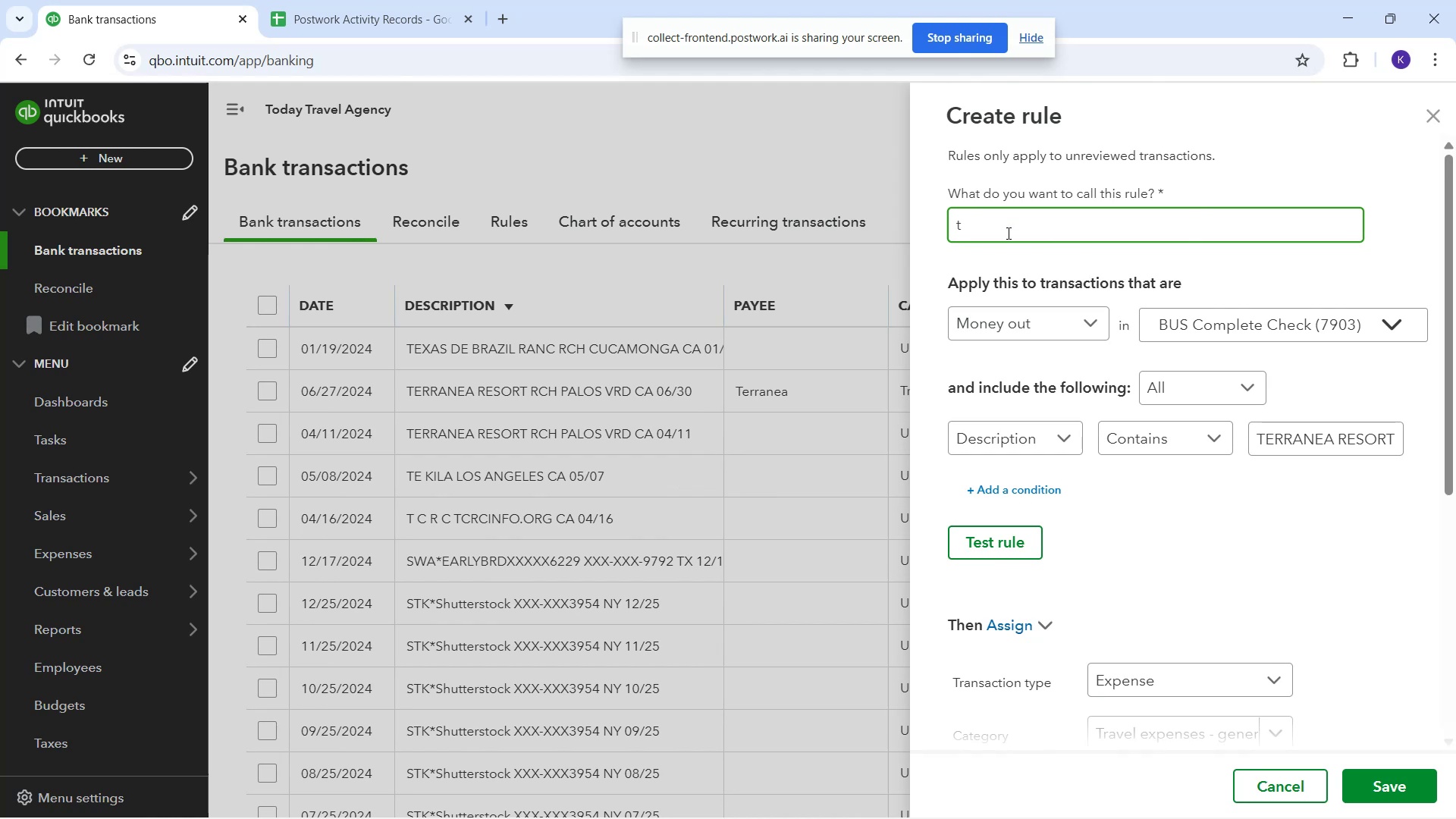 
key(Backspace)
type(Terranea)
 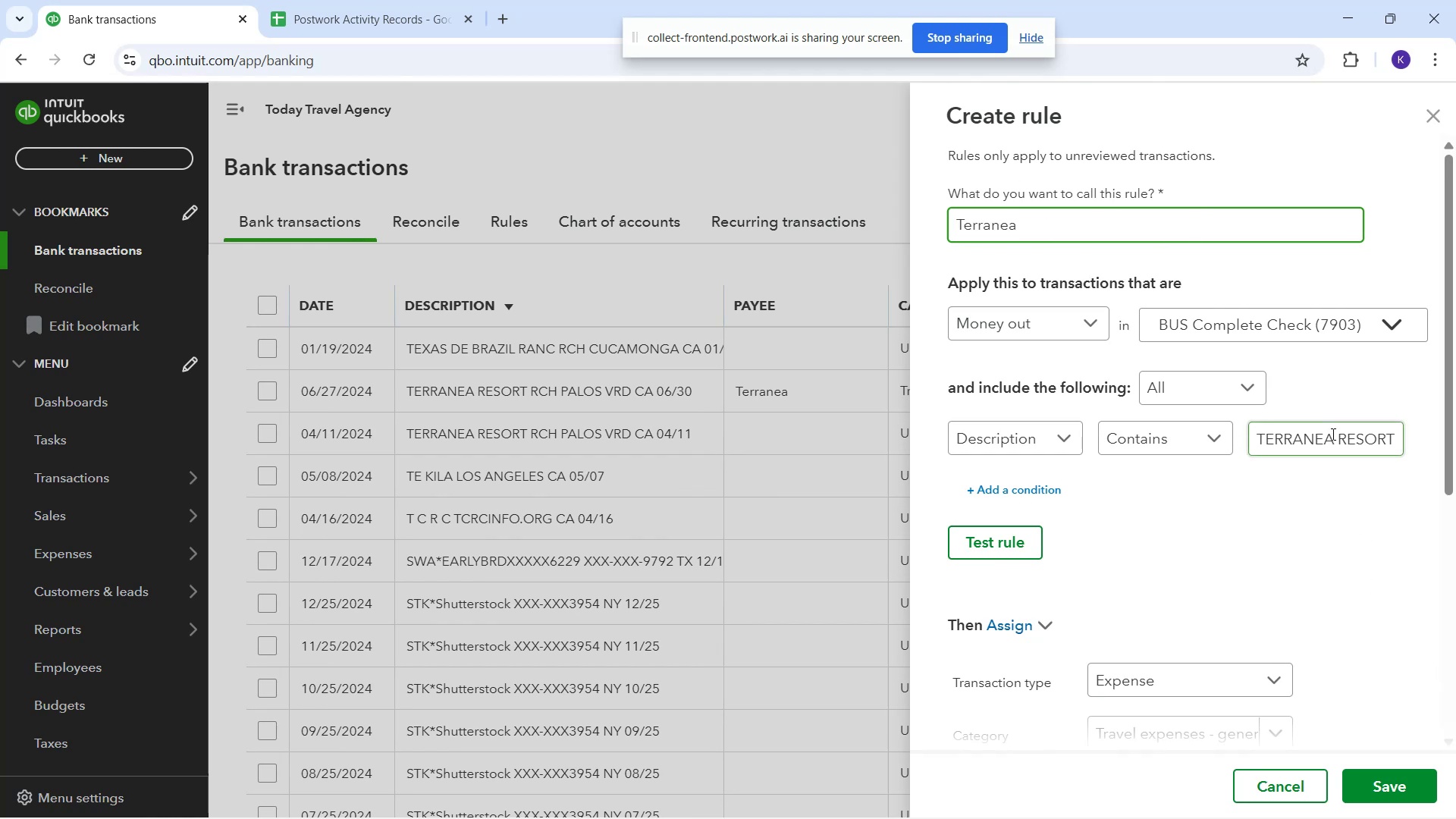 
key(ArrowRight)
 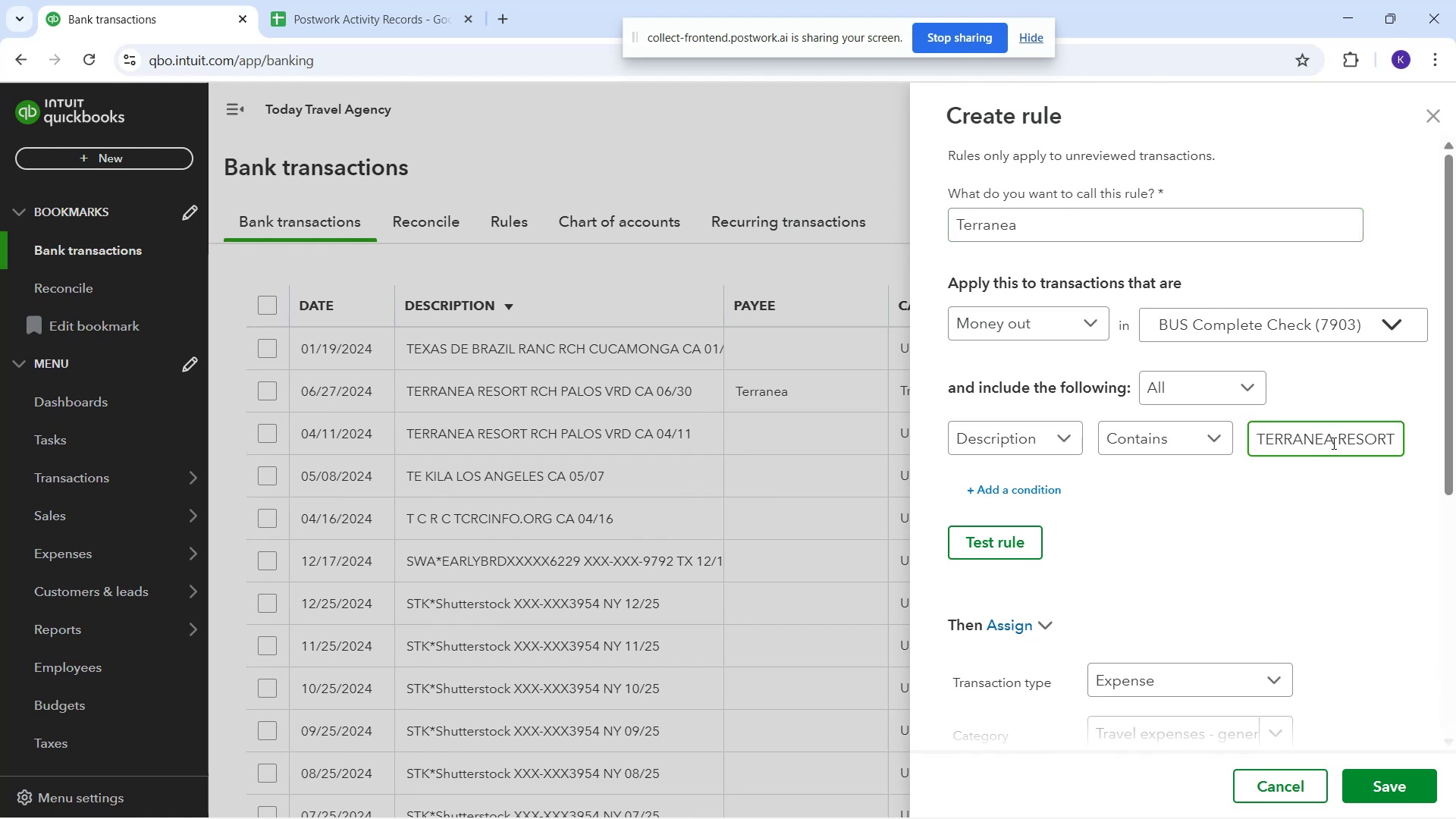 
key(ArrowRight)
 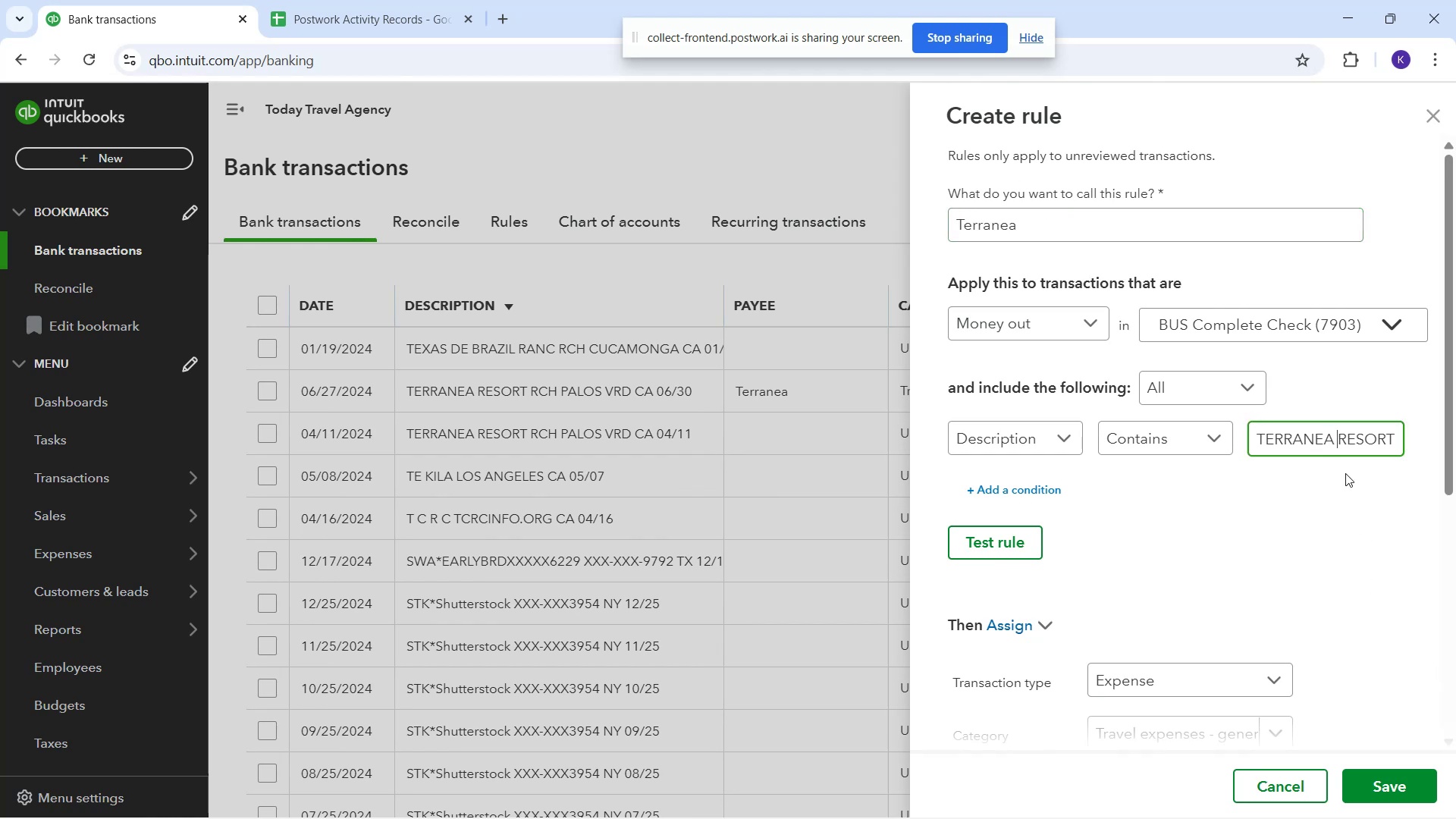 
key(ArrowRight)
 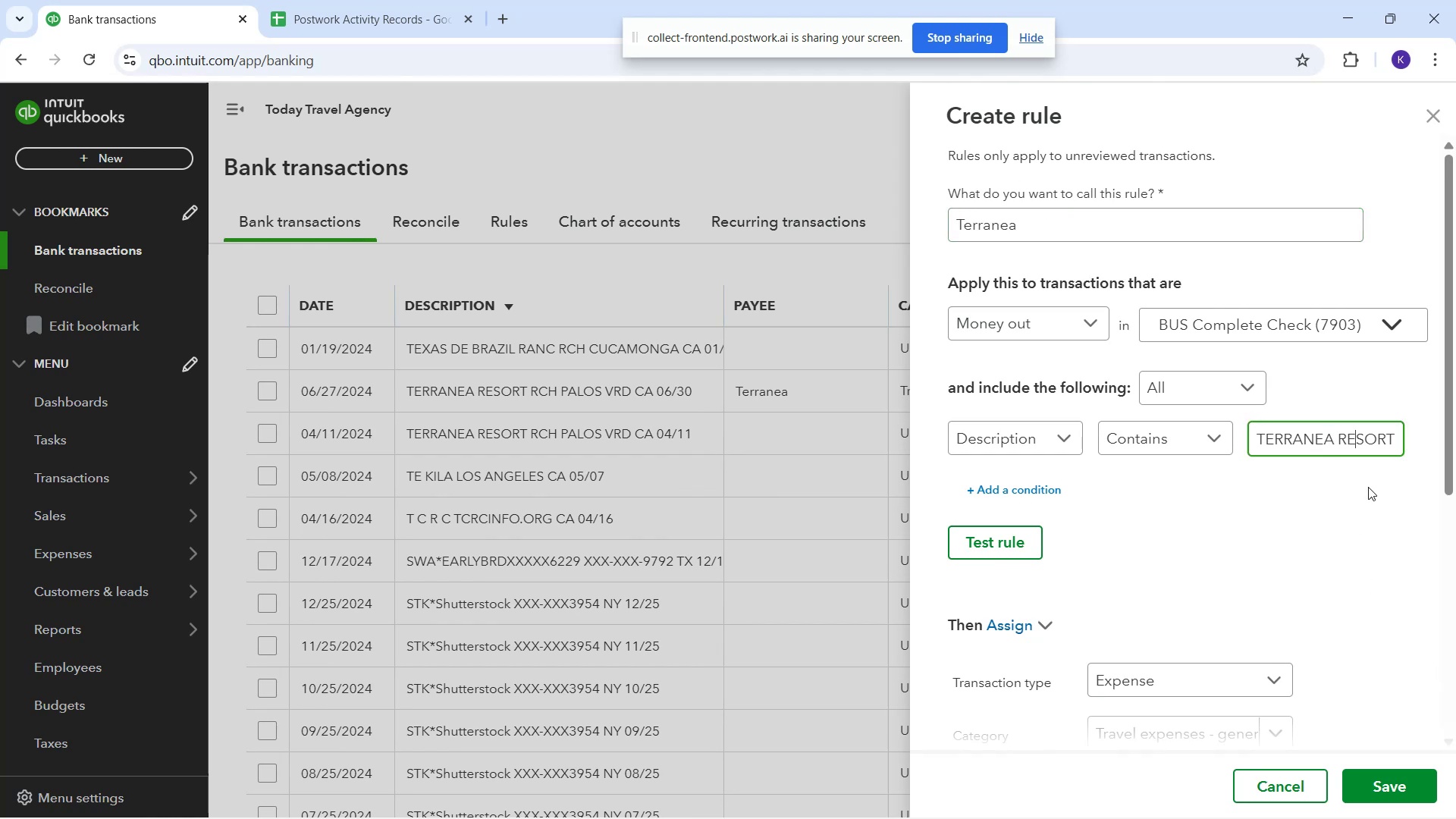 
key(ArrowRight)
 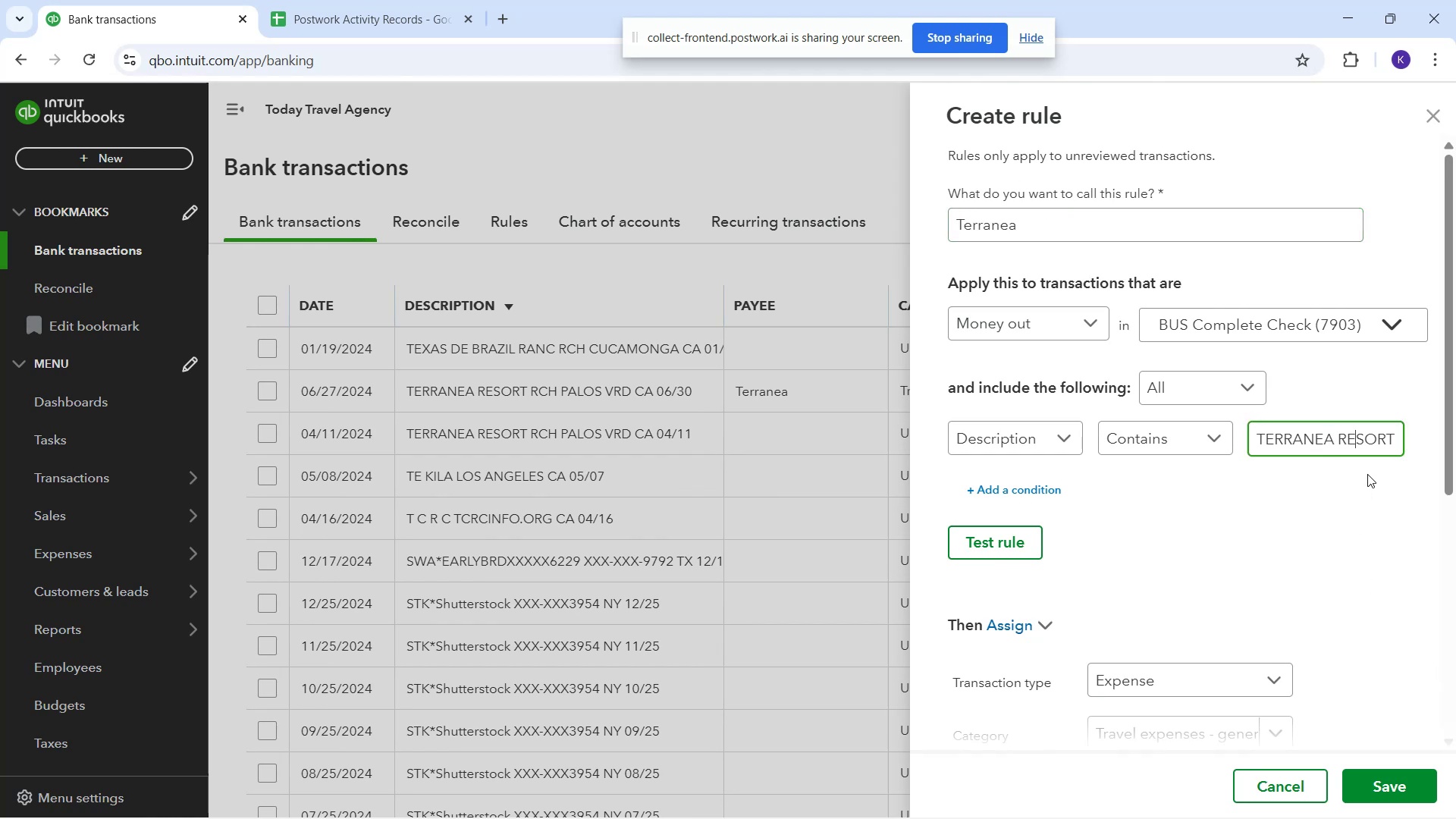 
key(ArrowRight)
 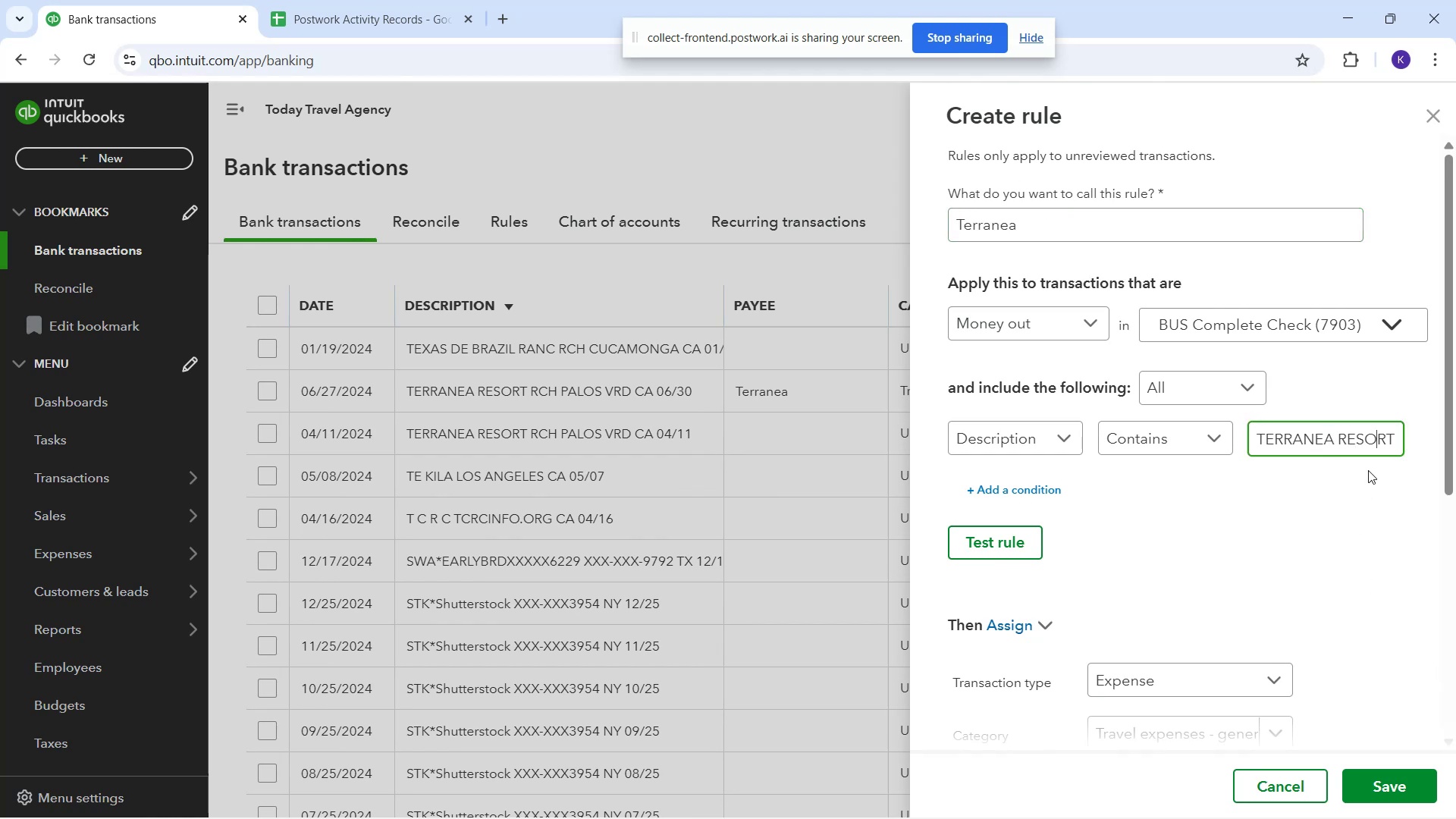 
key(ArrowRight)
 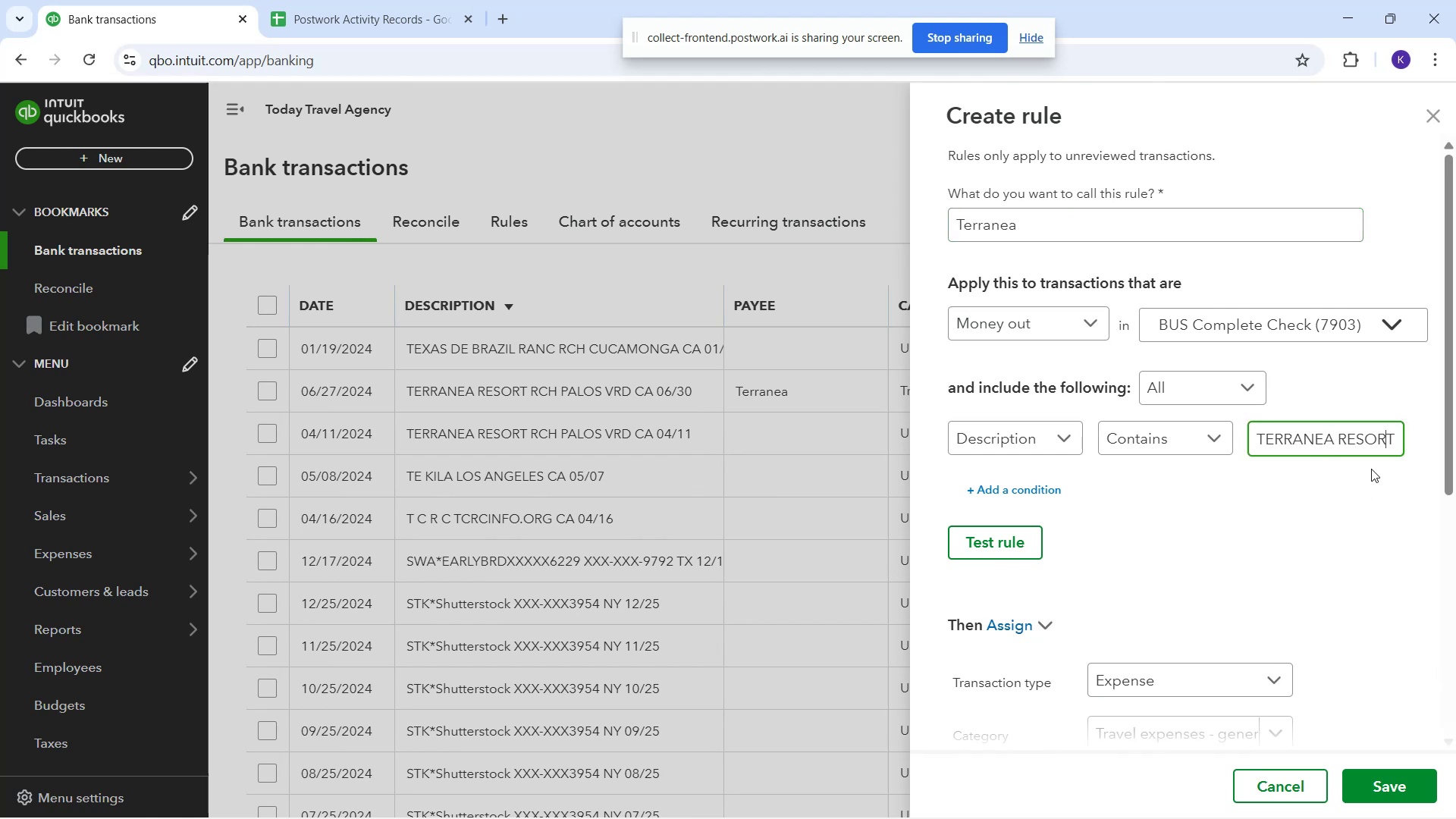 
key(ArrowRight)
 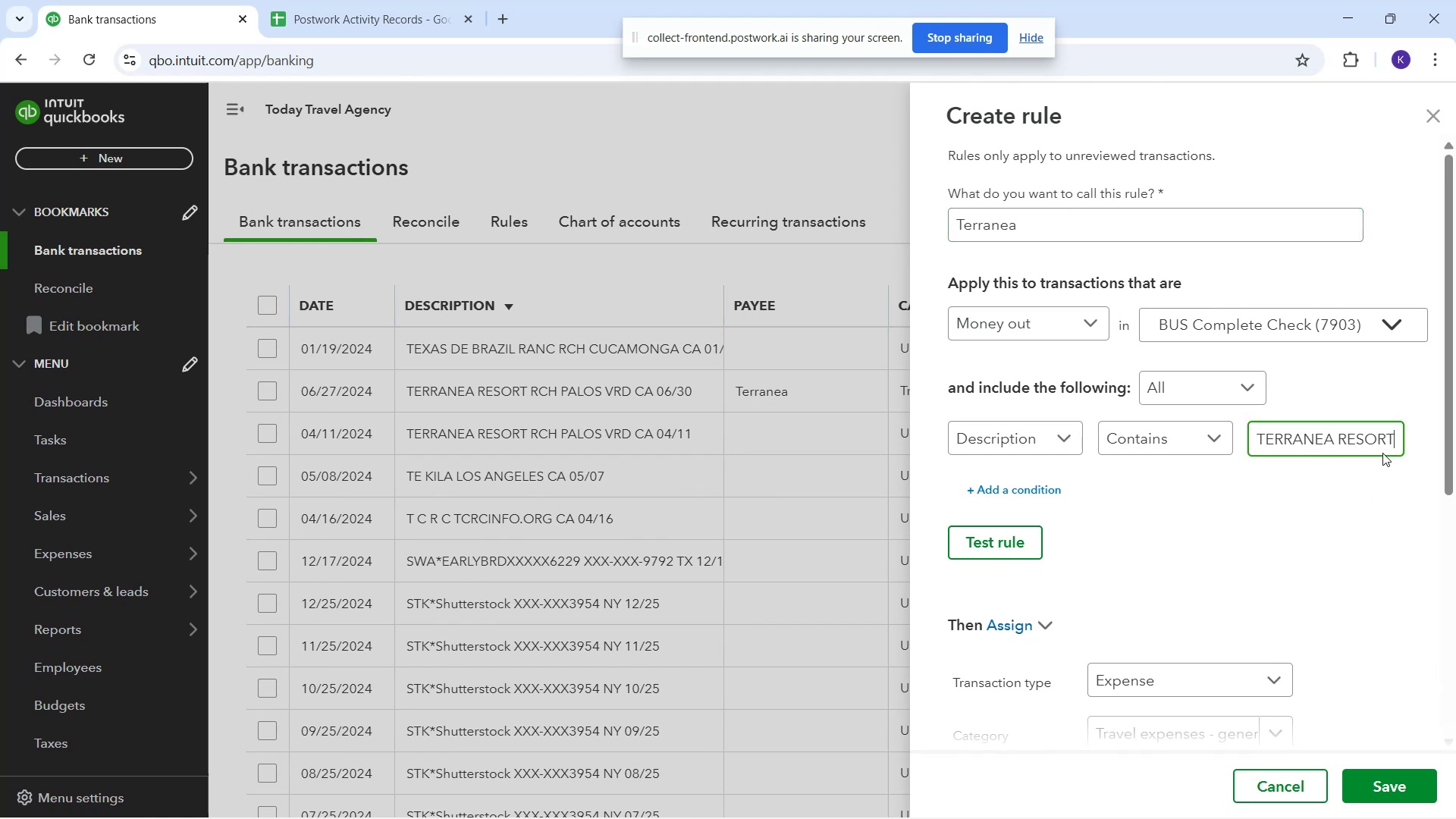 
key(ArrowRight)
 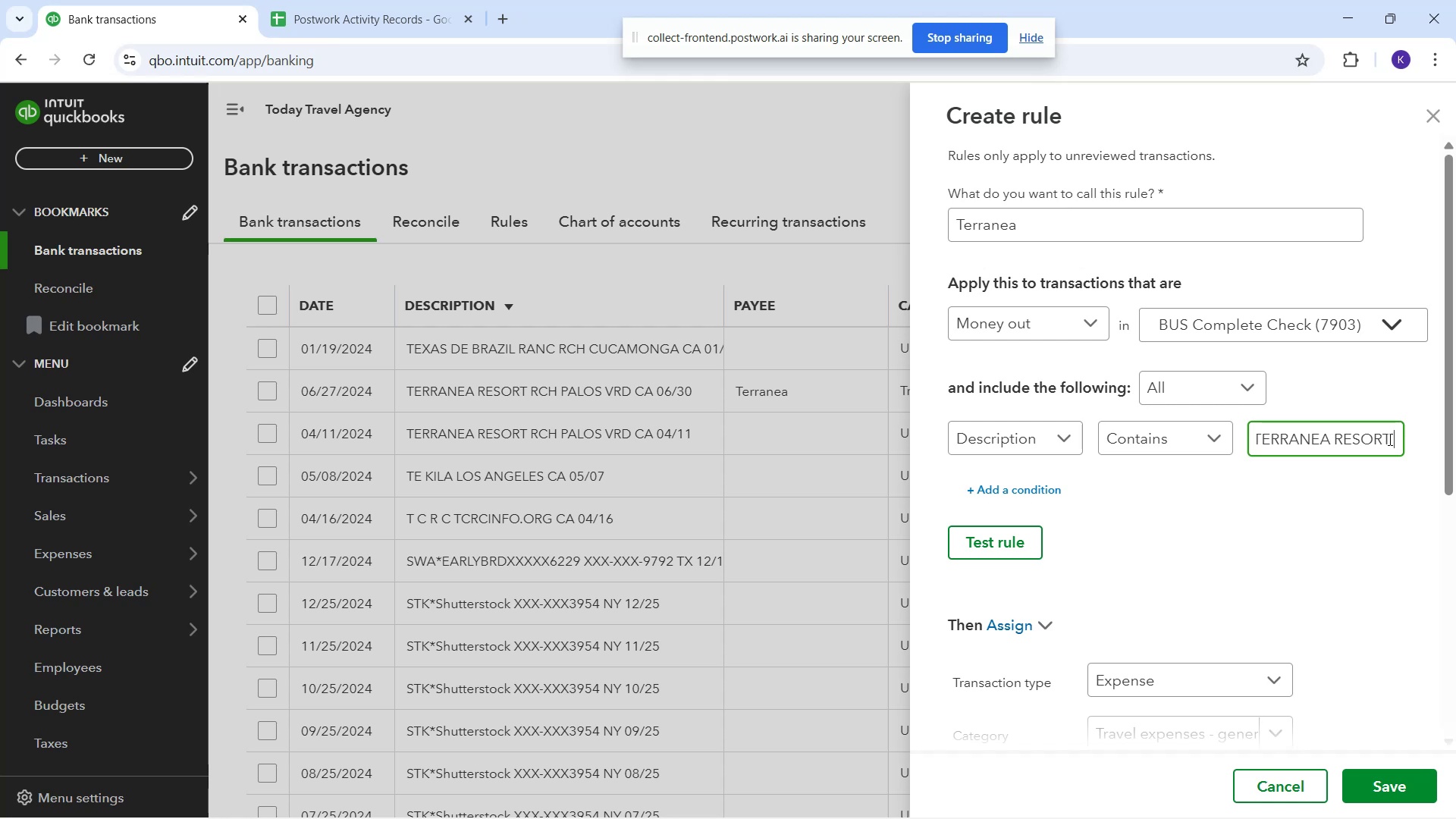 
left_click_drag(start_coordinate=[1389, 439], to_coordinate=[1455, 436])
 